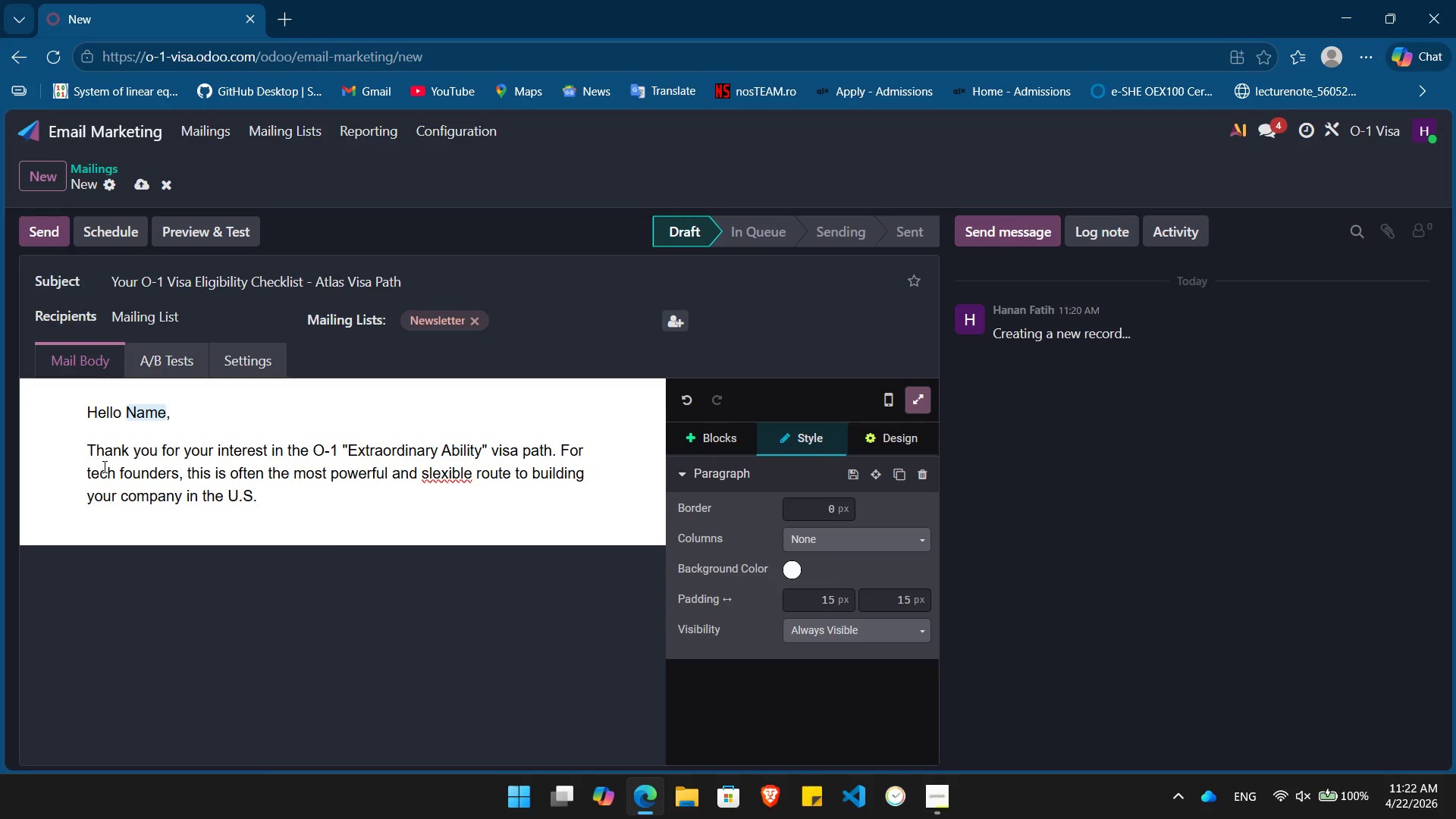 
left_click([427, 480])
 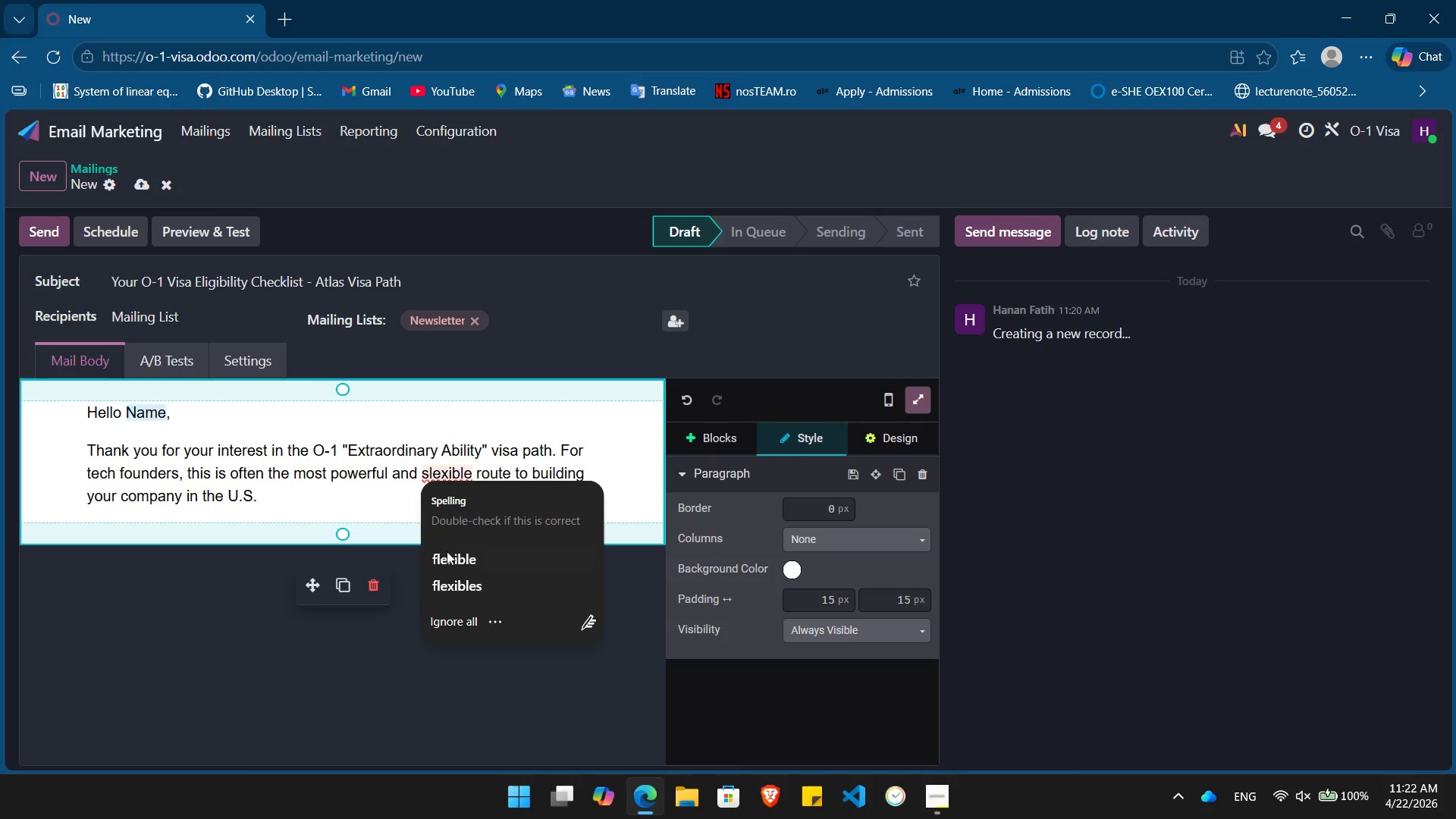 
left_click([456, 573])
 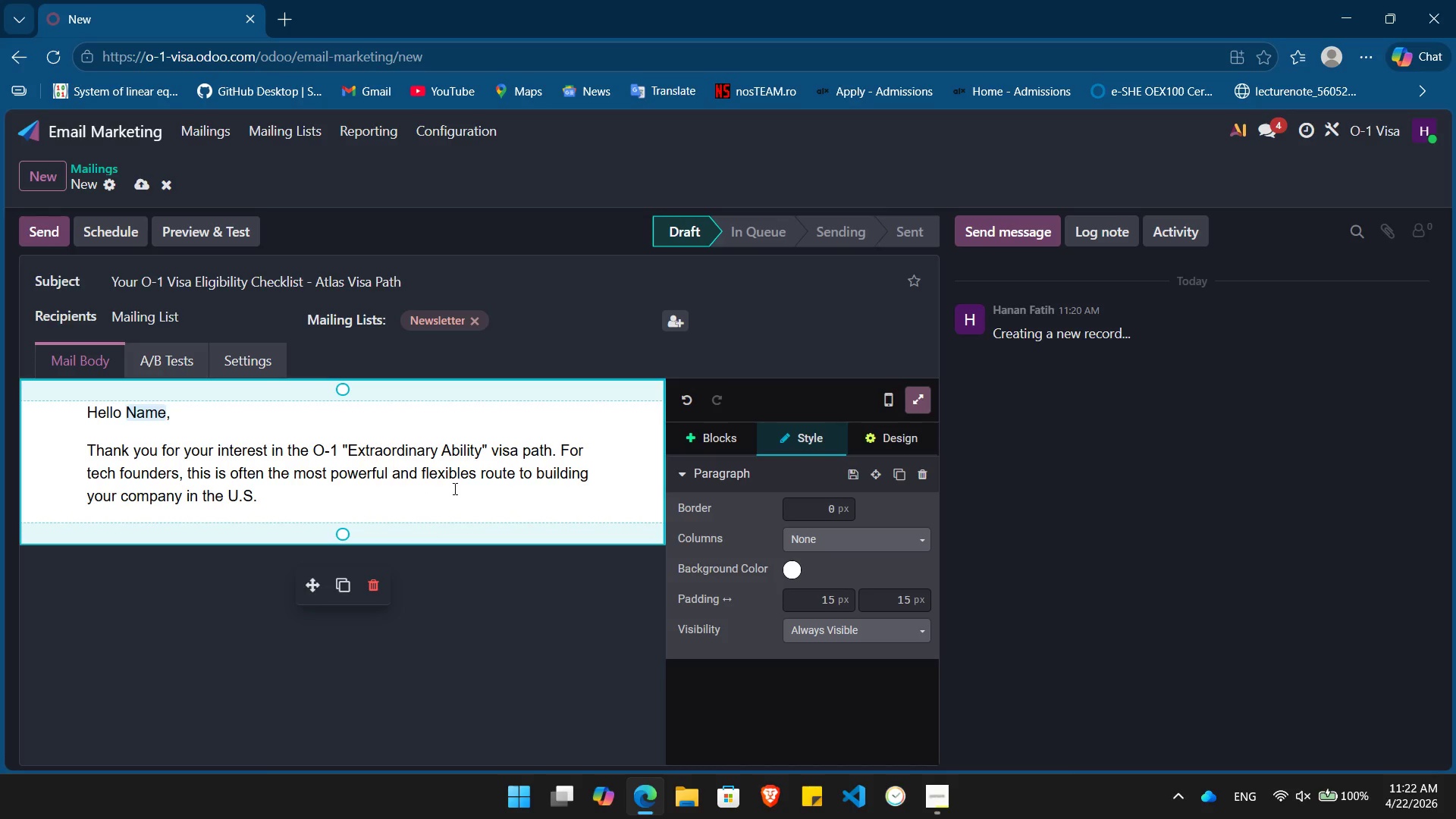 
key(Backspace)
 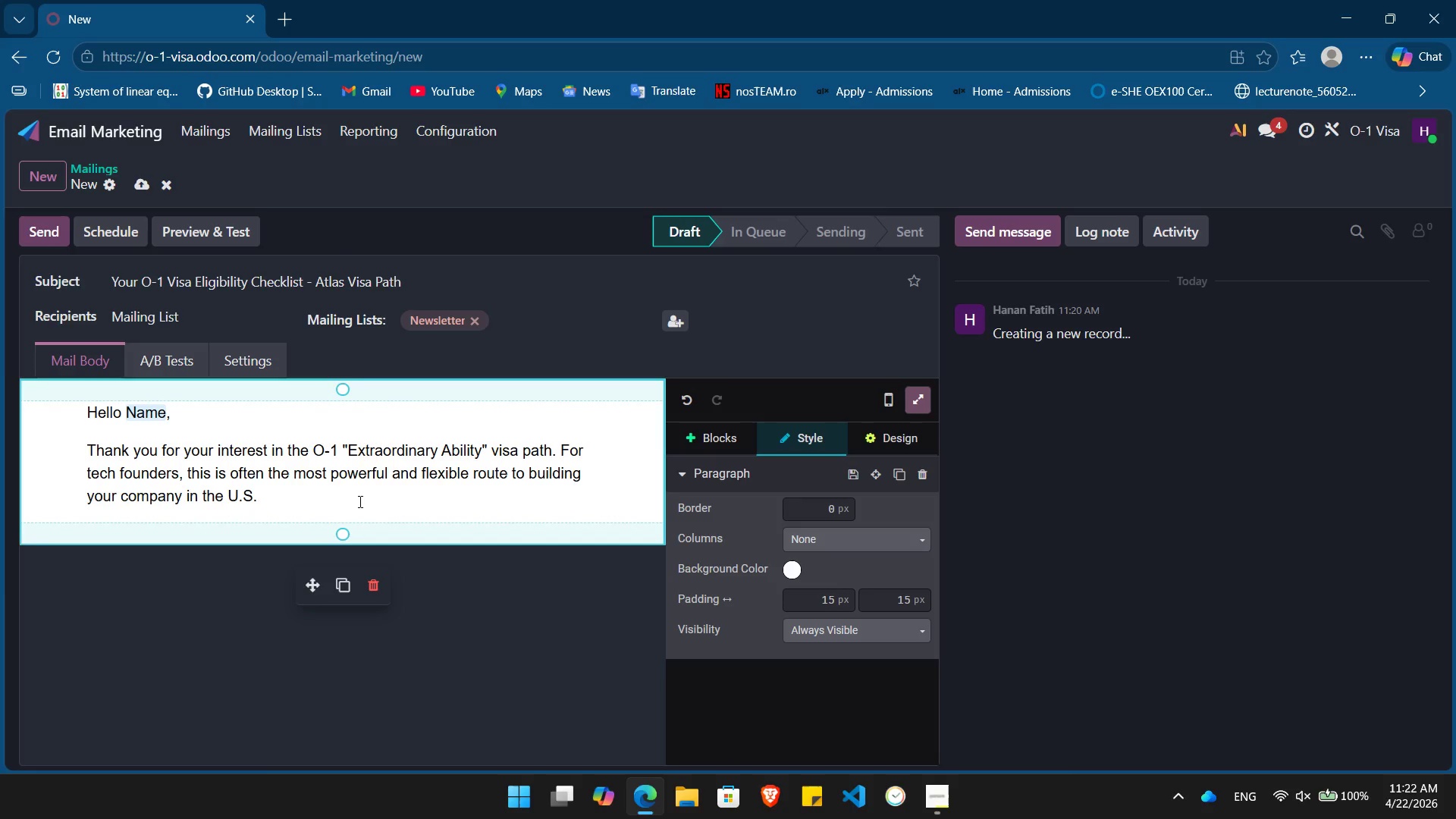 
left_click([353, 502])
 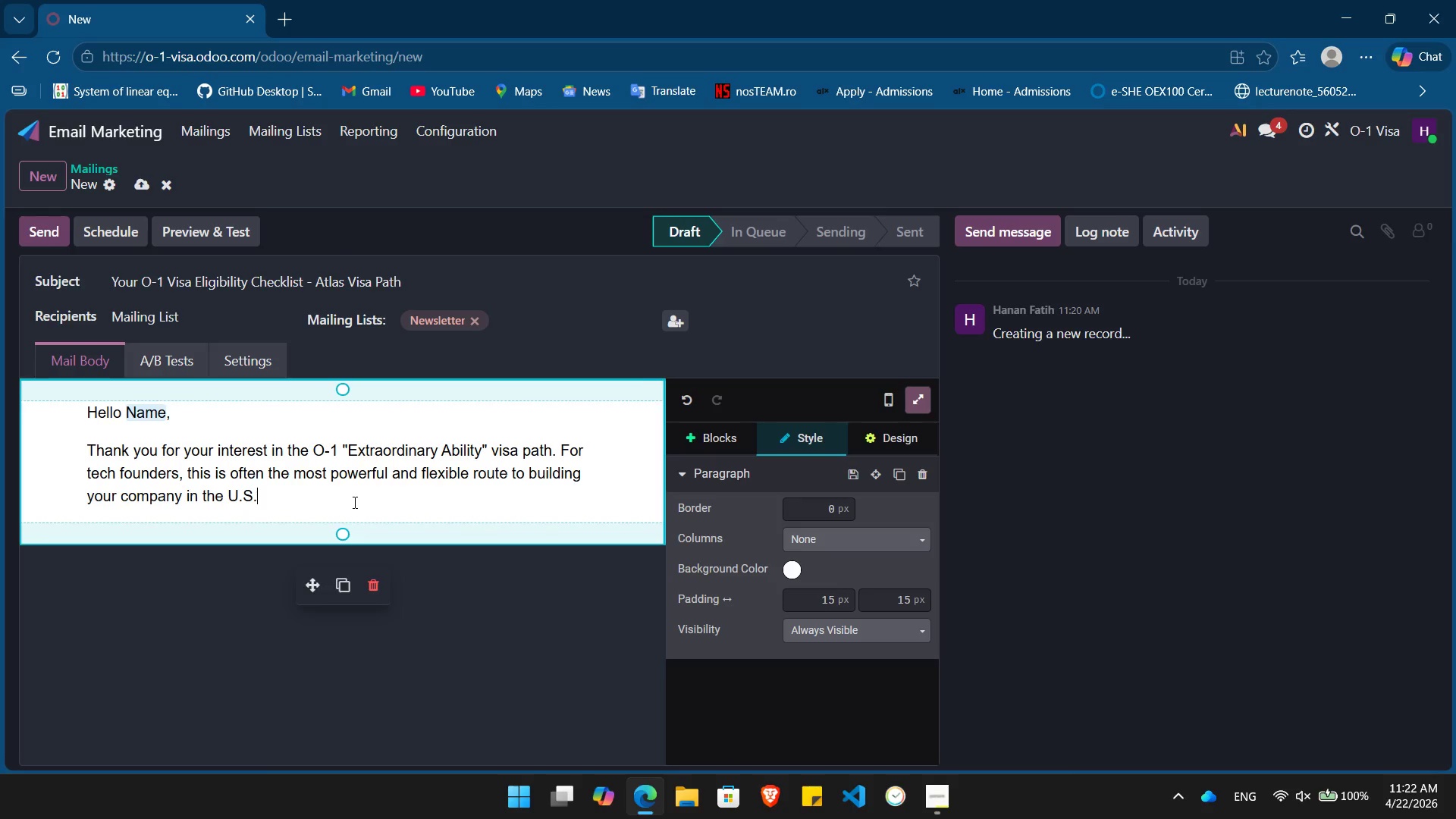 
key(Enter)
 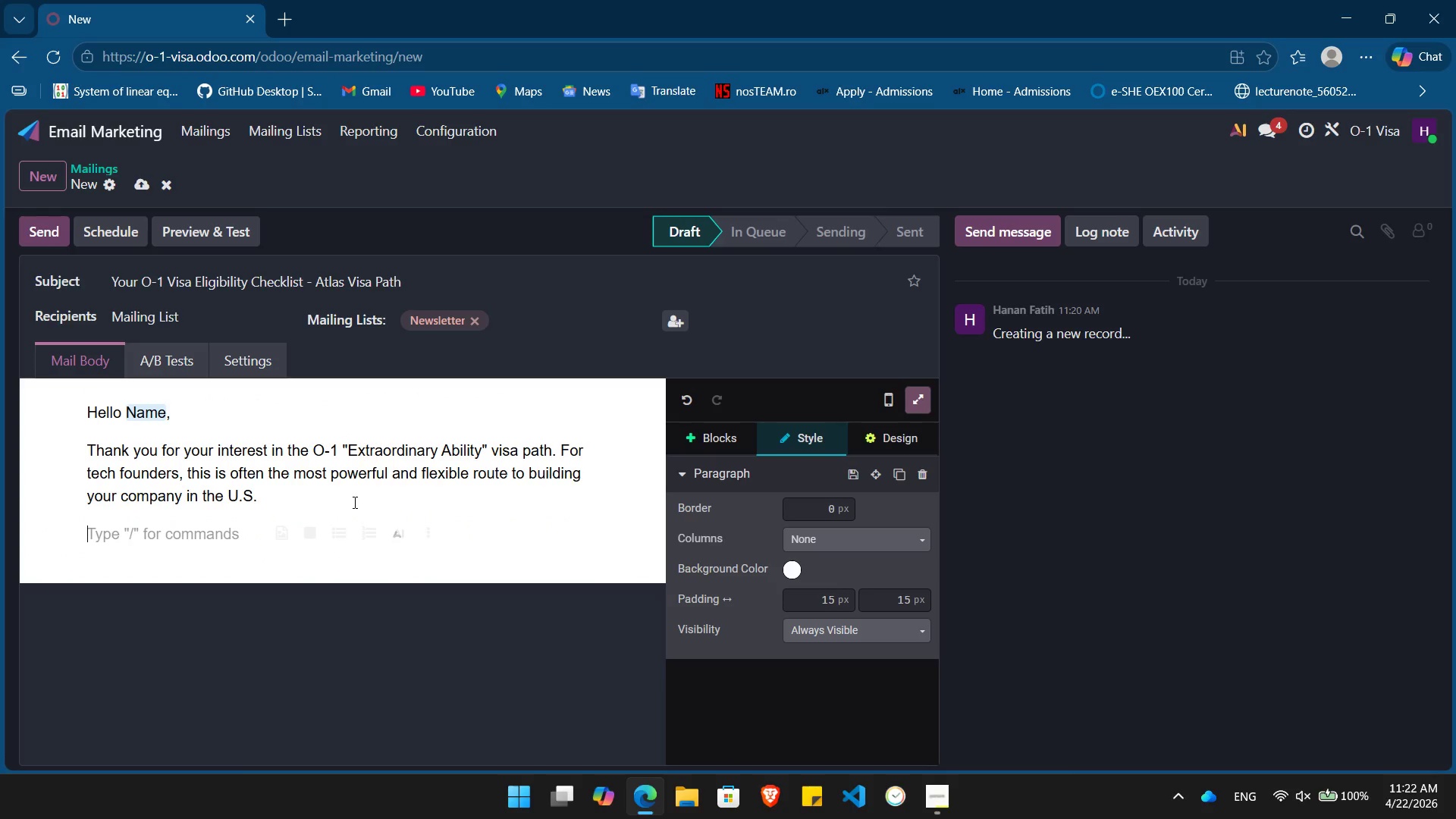 
type(As Promised, )
 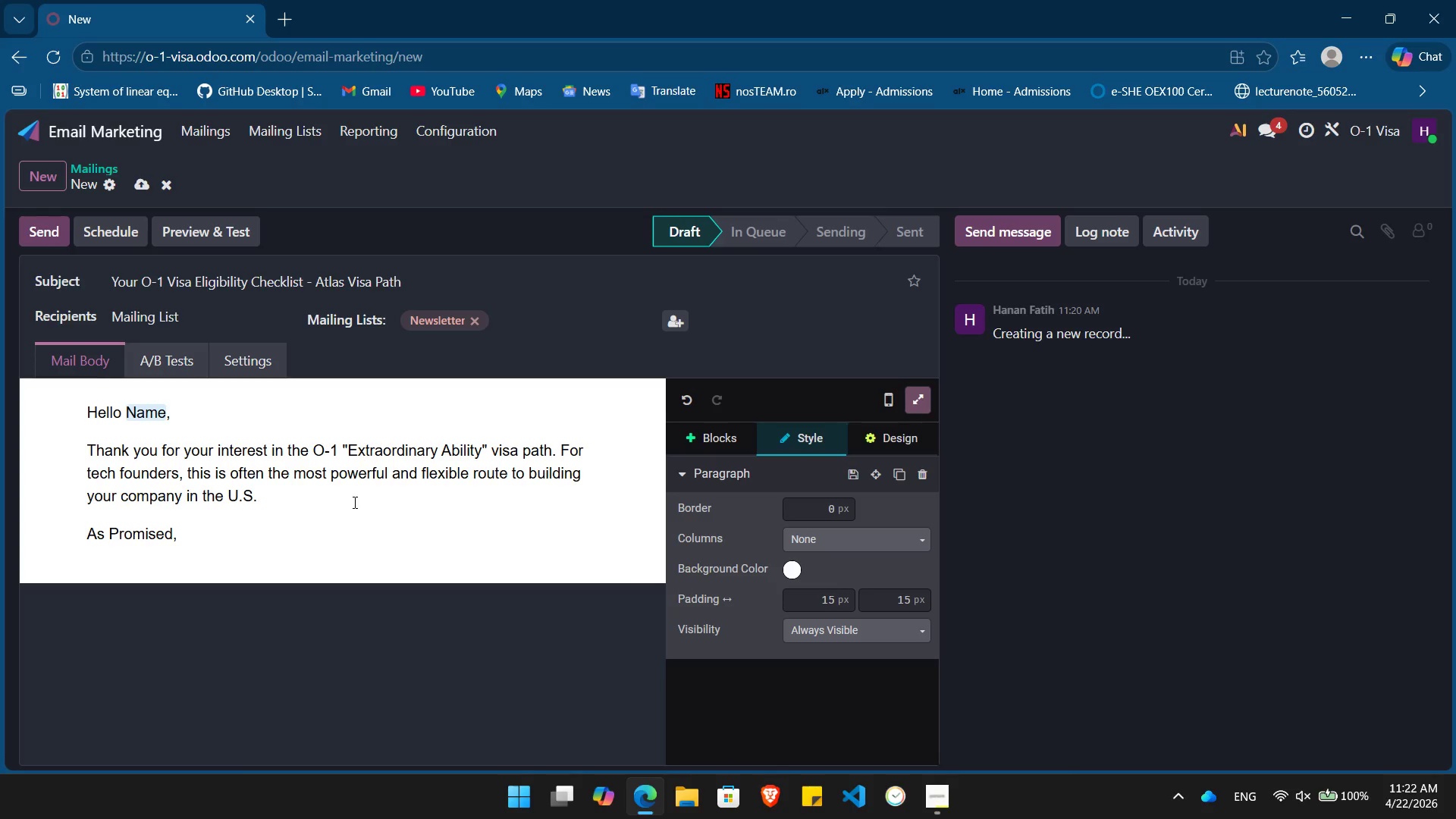 
hold_key(key=ArrowLeft, duration=0.7)
 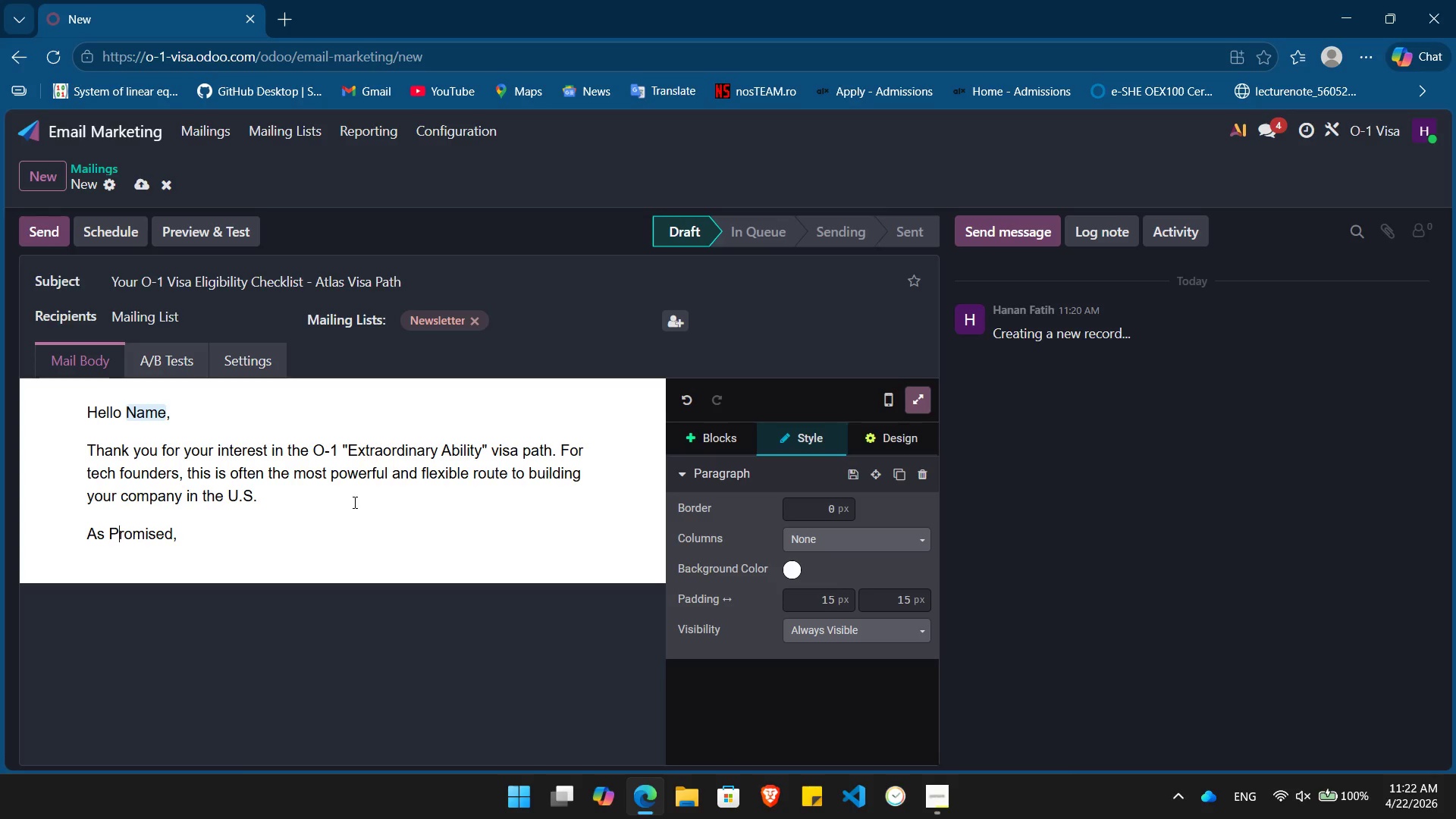 
key(ArrowLeft)
 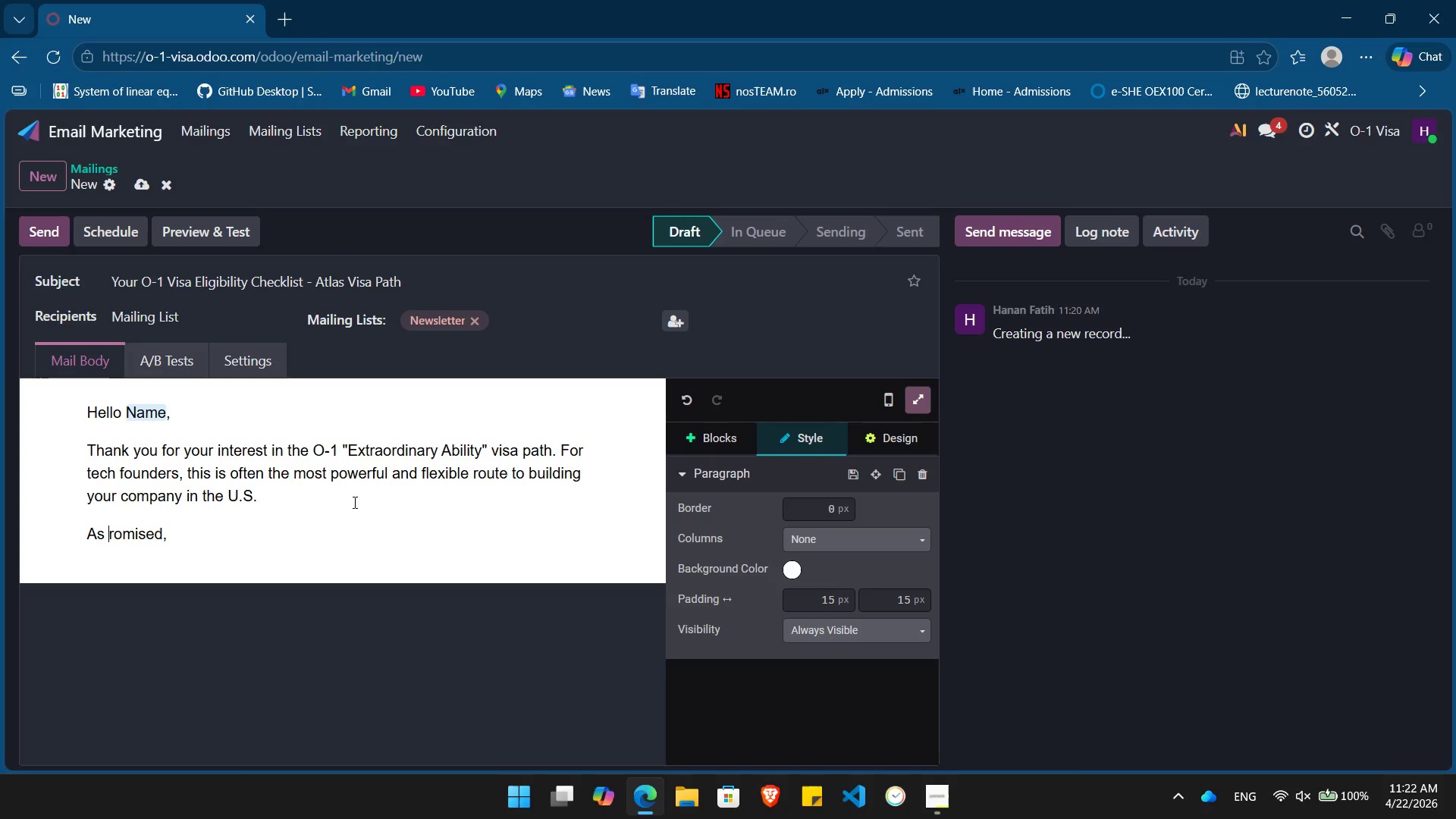 
key(Backspace)
type(p[End]you can download our O - 1 )
 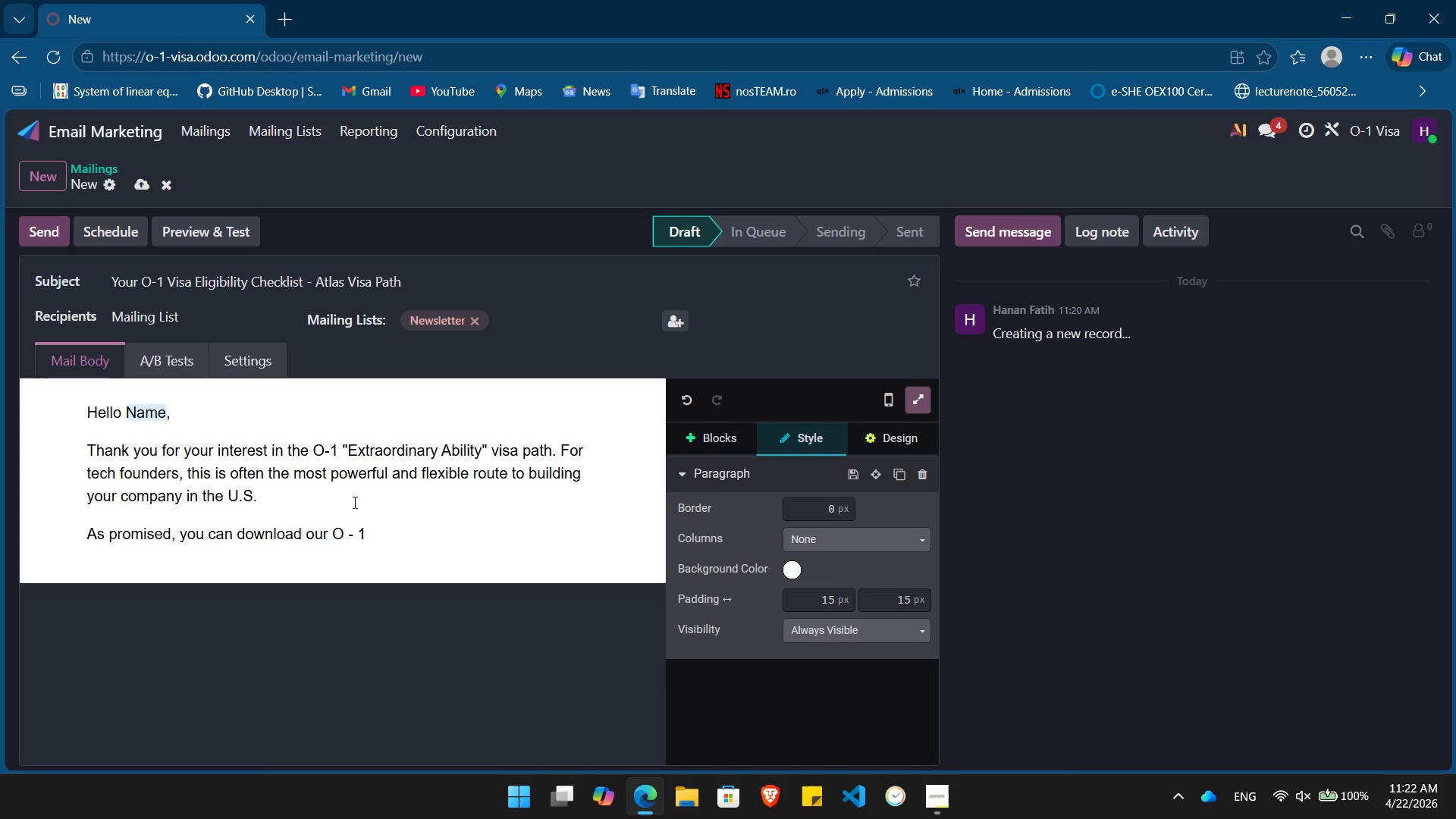 
key(Shift+ArrowLeft)
 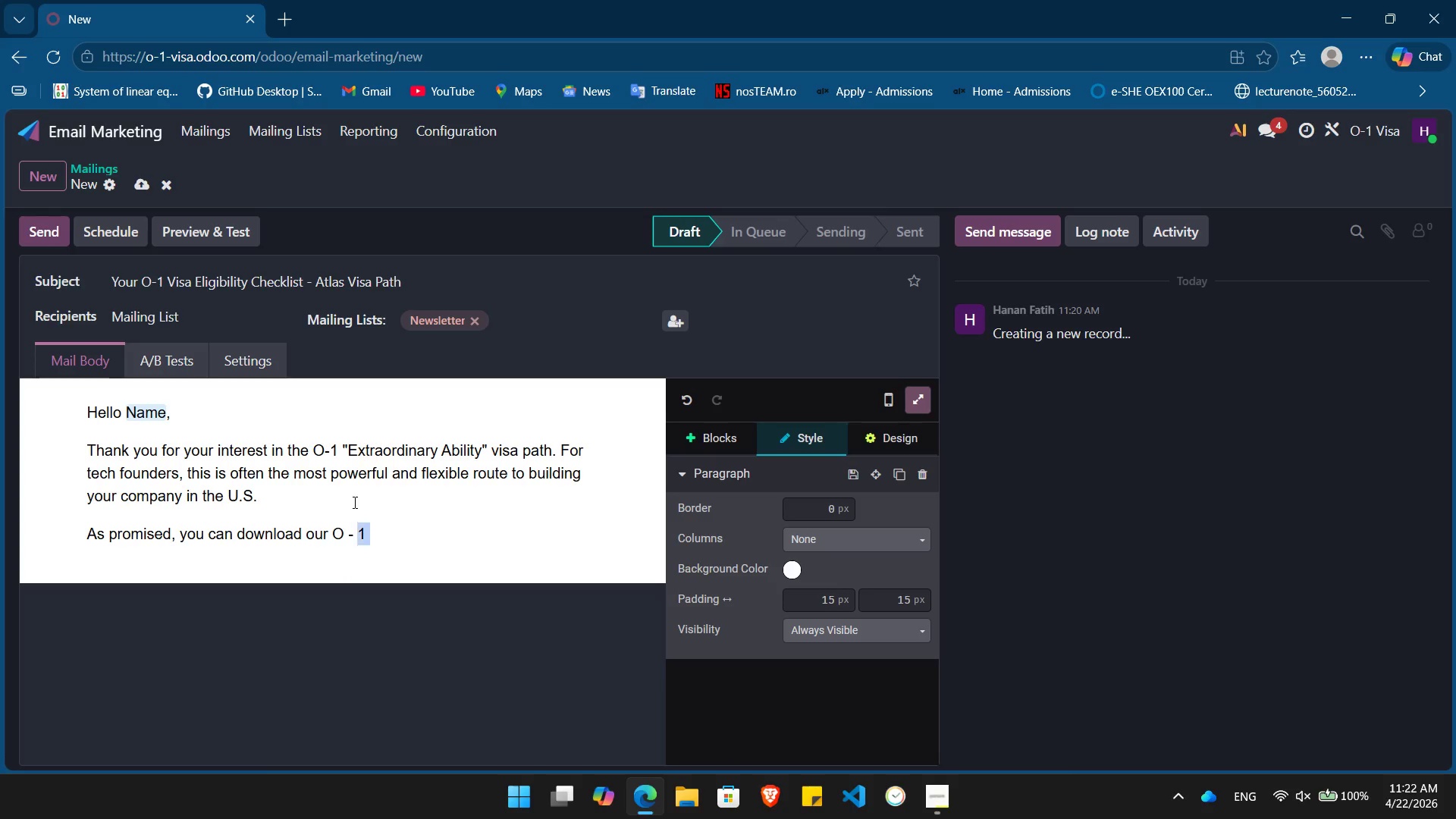 
key(Shift+ArrowLeft)
 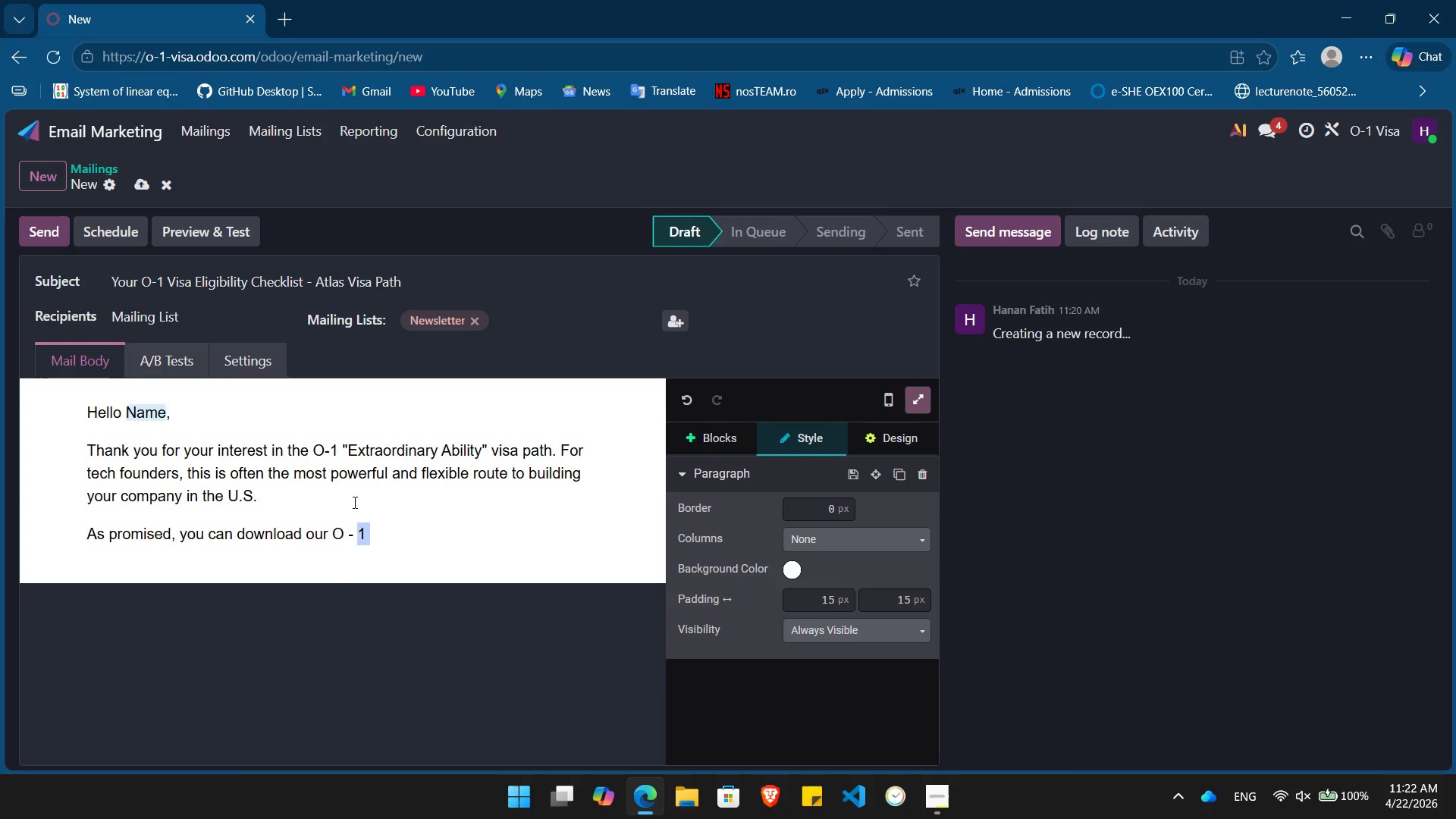 
key(Shift+ArrowLeft)
 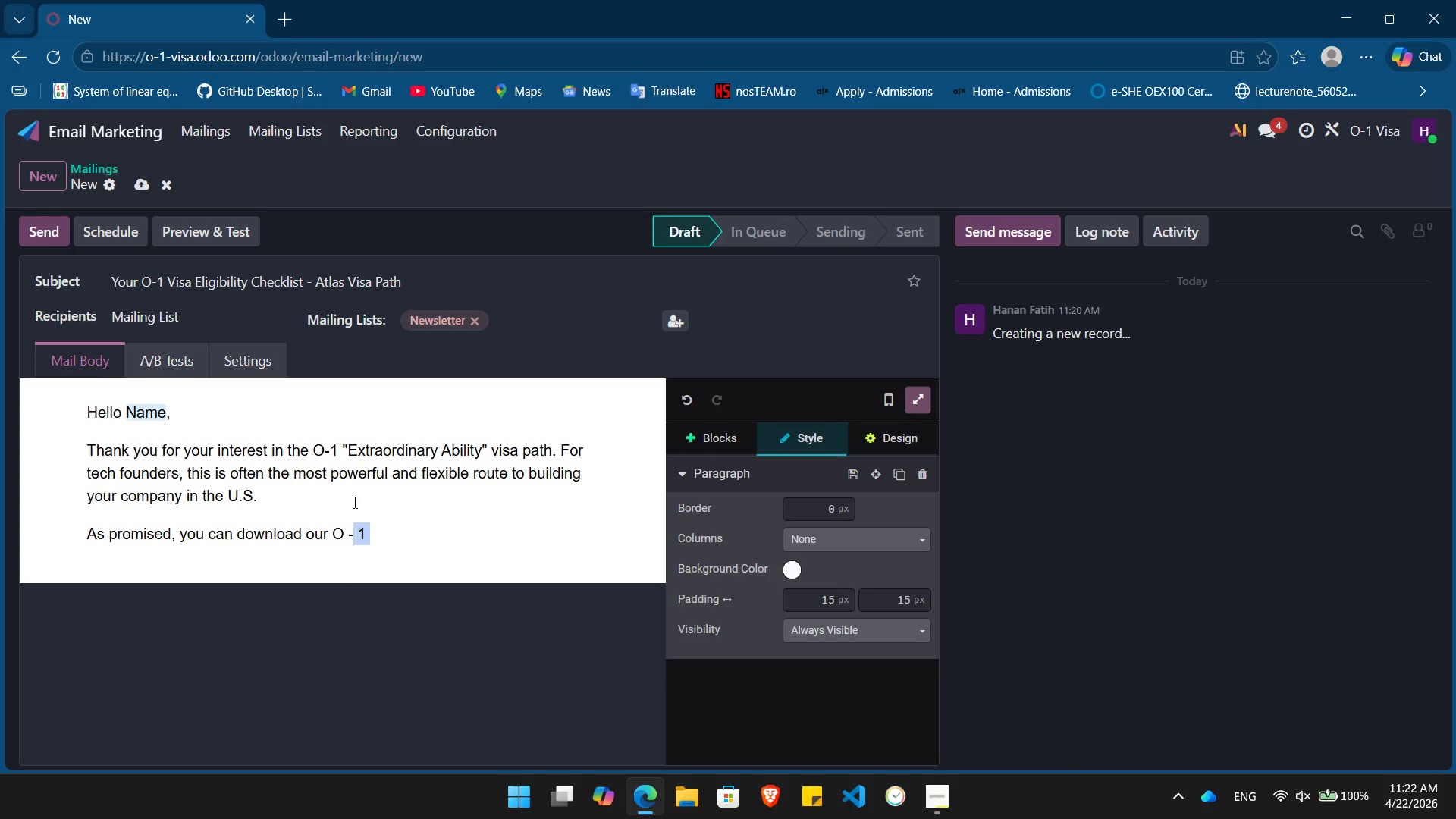 
key(Shift+ArrowLeft)
 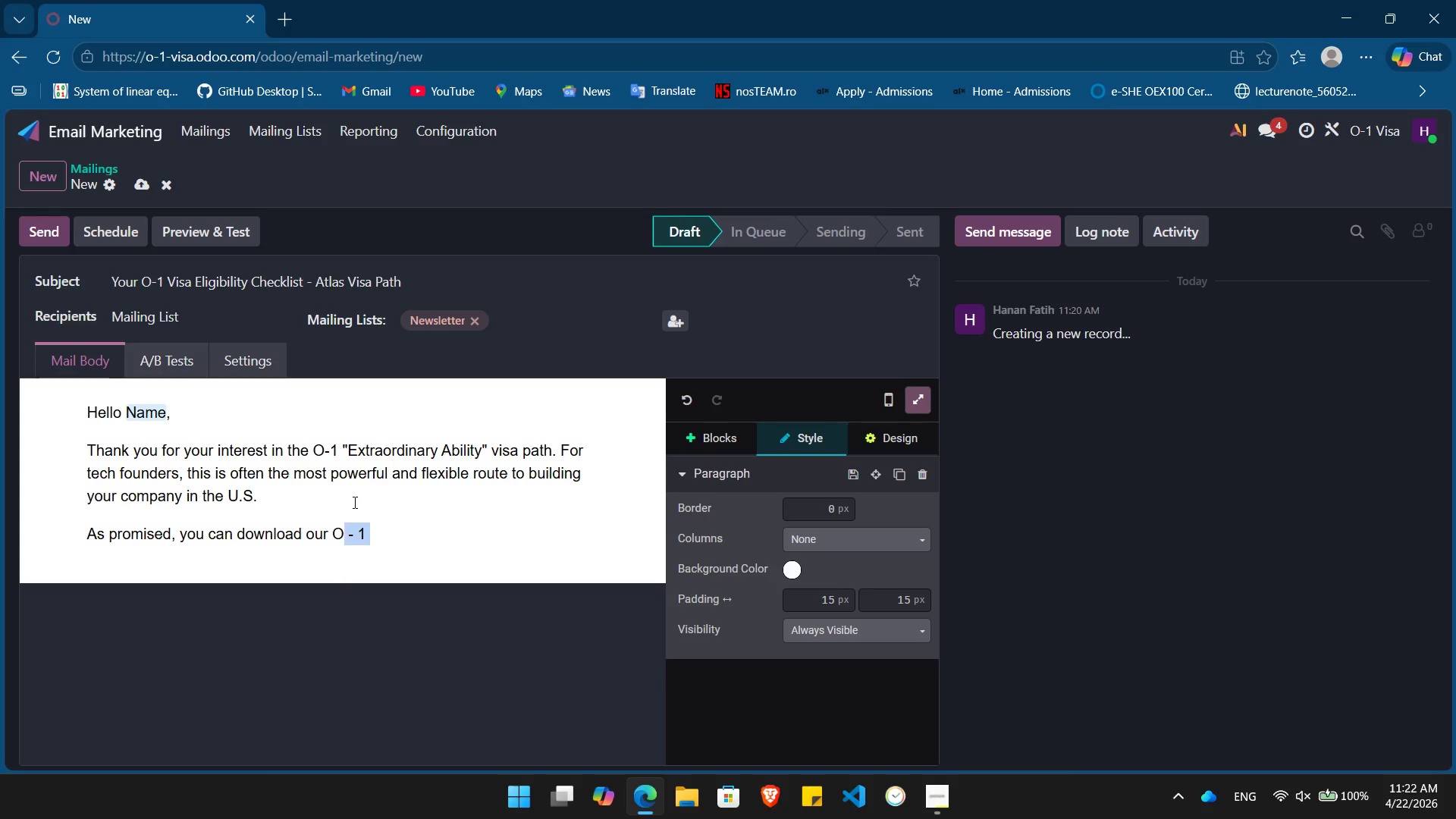 
key(Shift+ArrowLeft)
 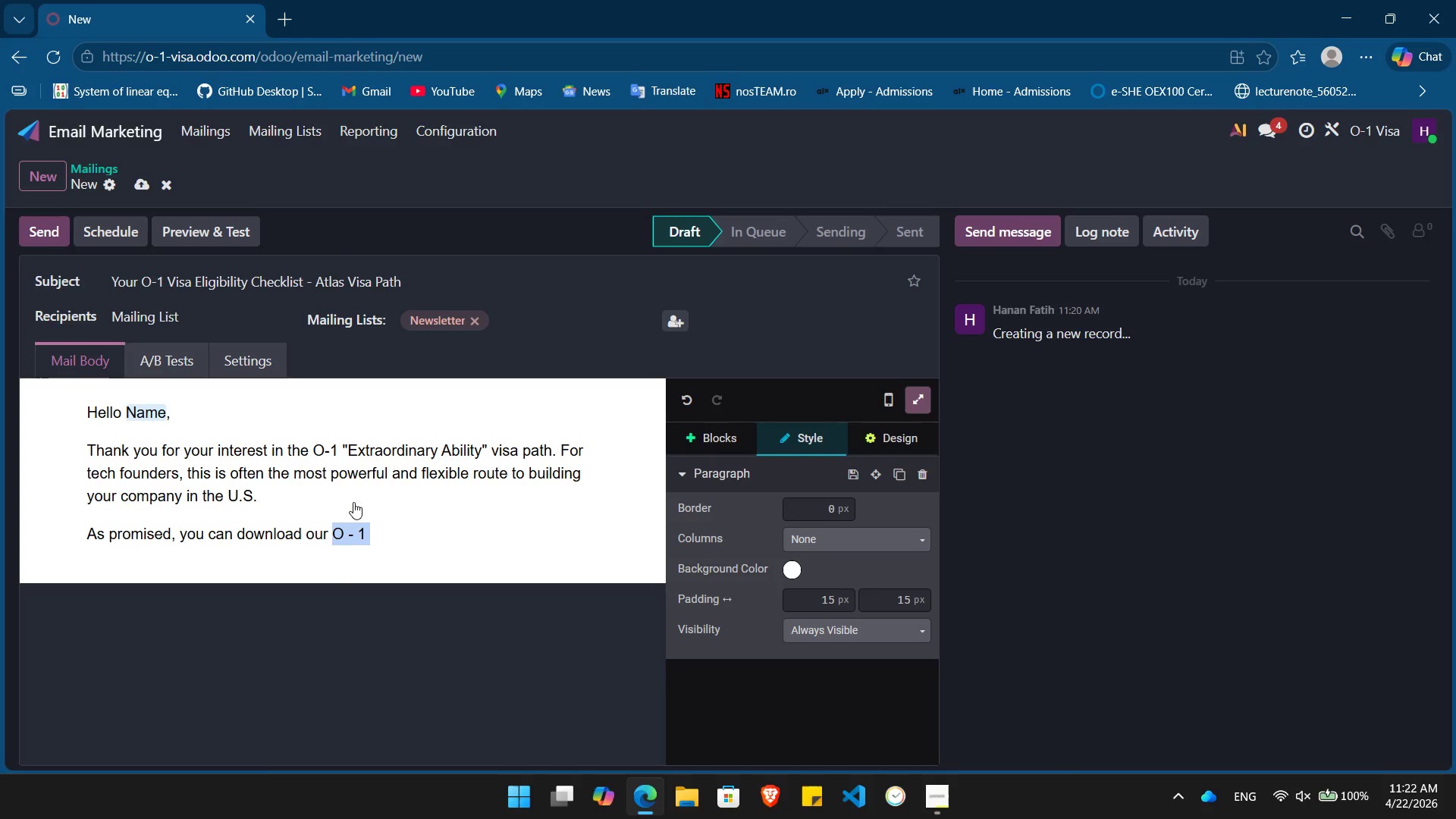 
key(Shift+ArrowLeft)
 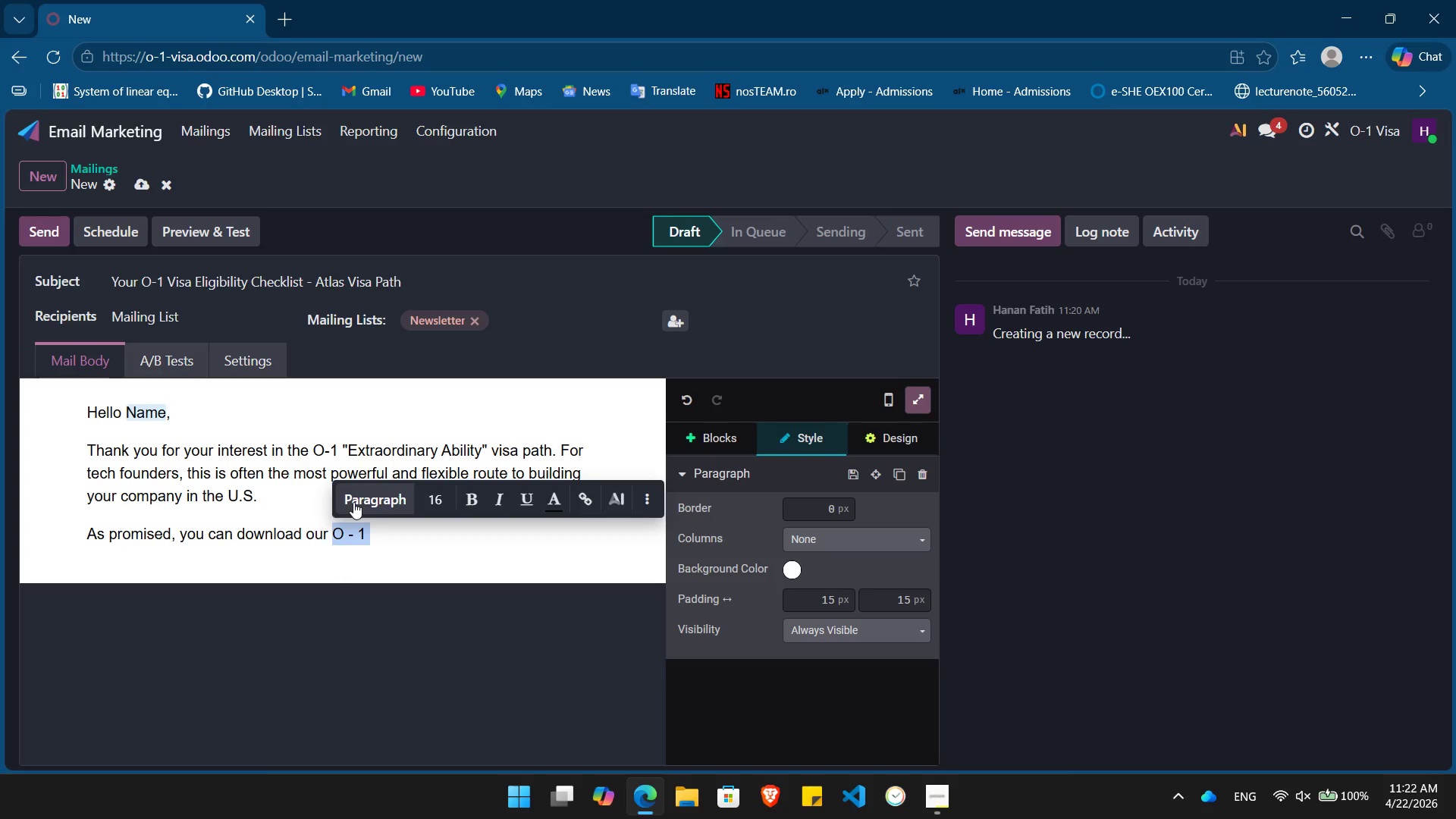 
key(Control+B)
 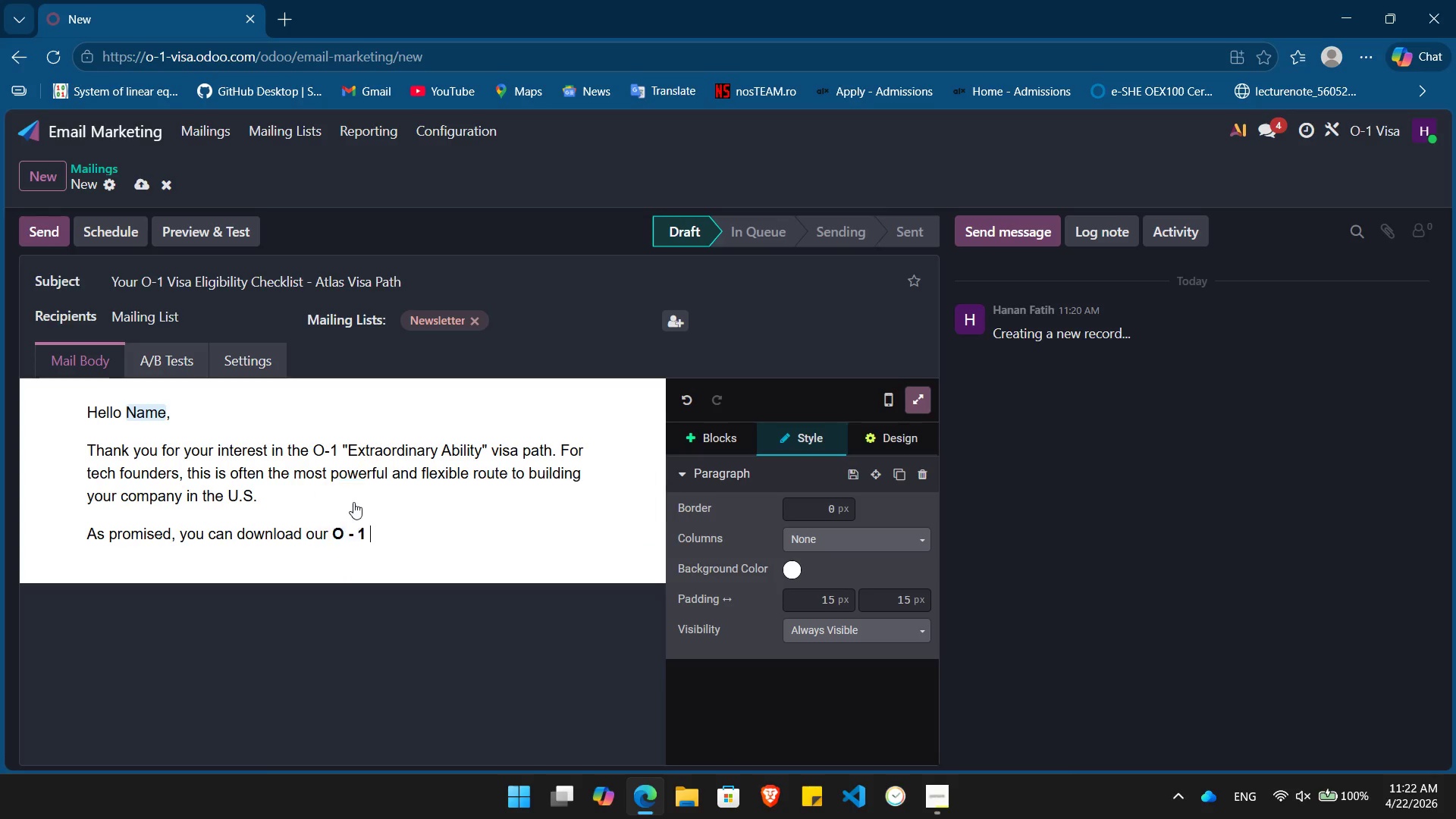 
key(ArrowRight)
 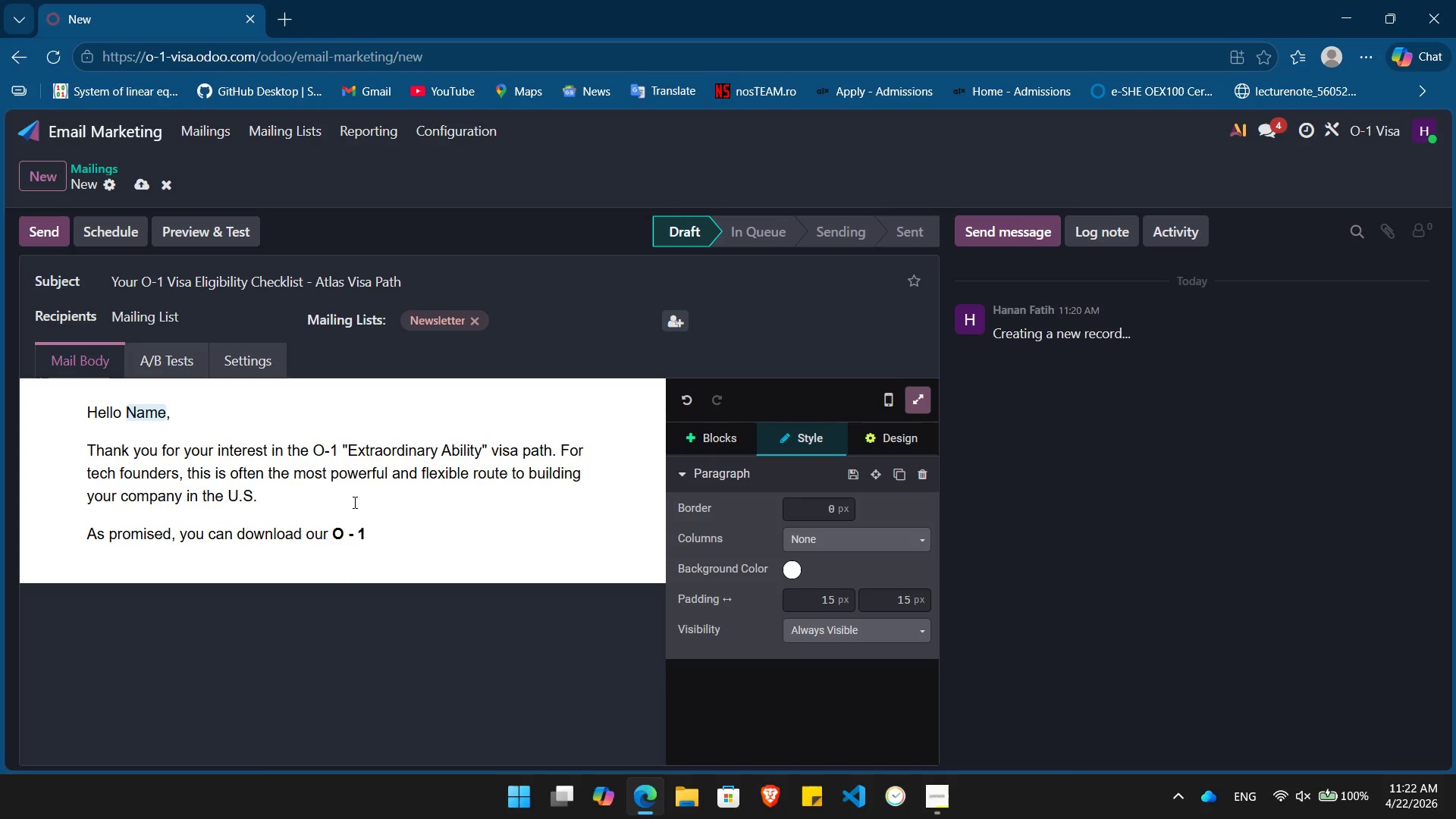 
type(Eligibility Checklist)
 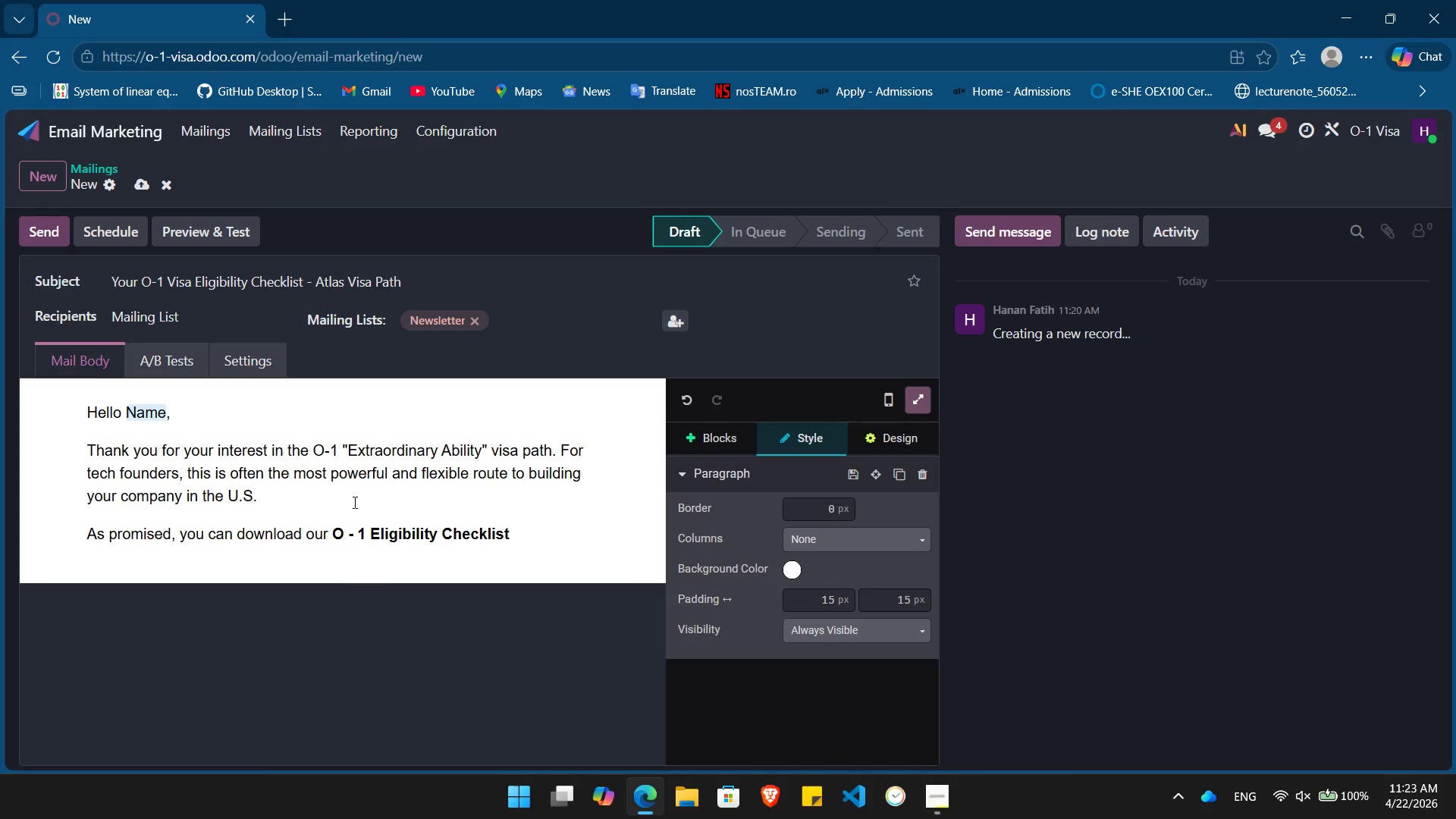 
wait(6.86)
 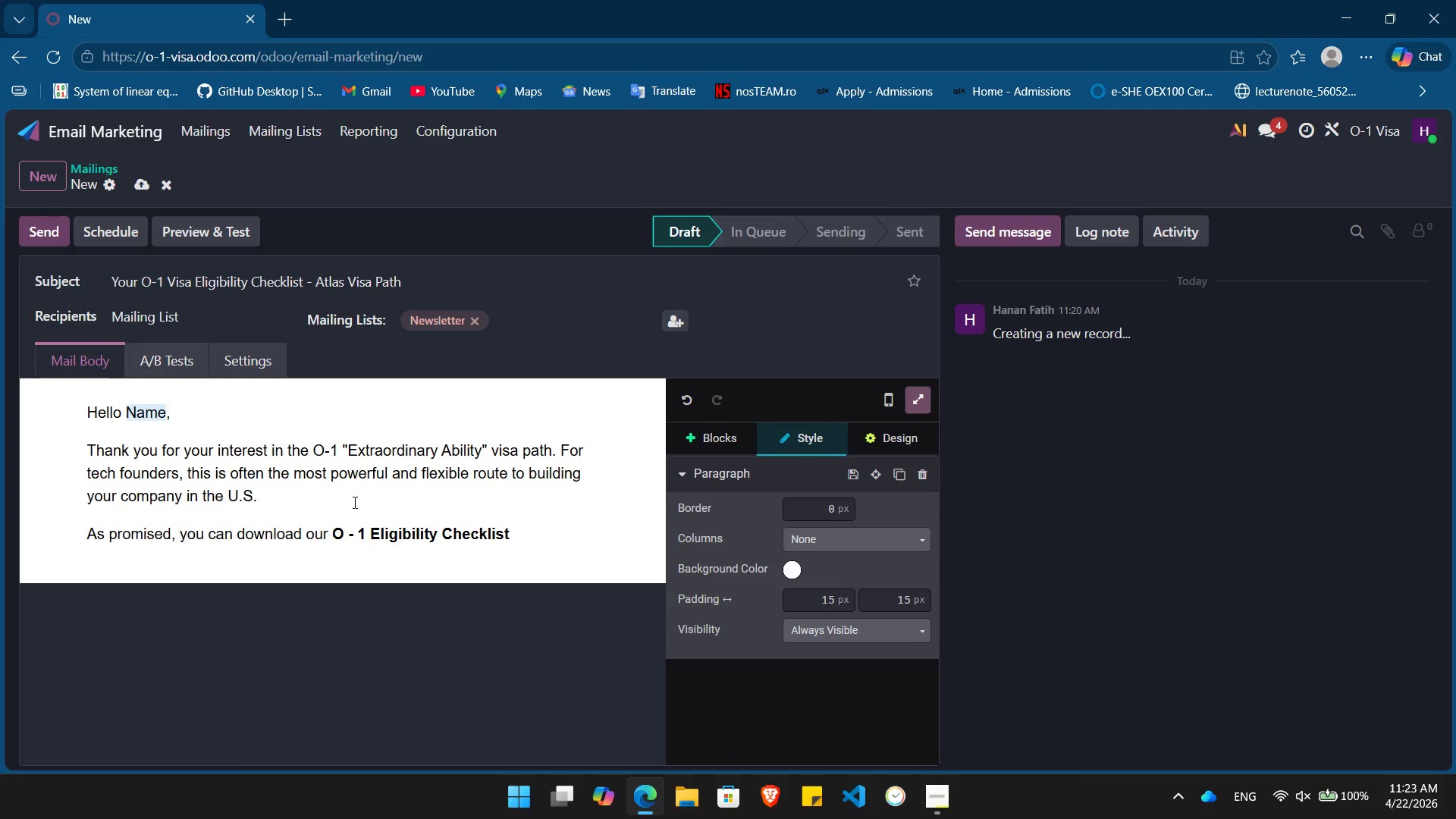 
type( here: /link)
 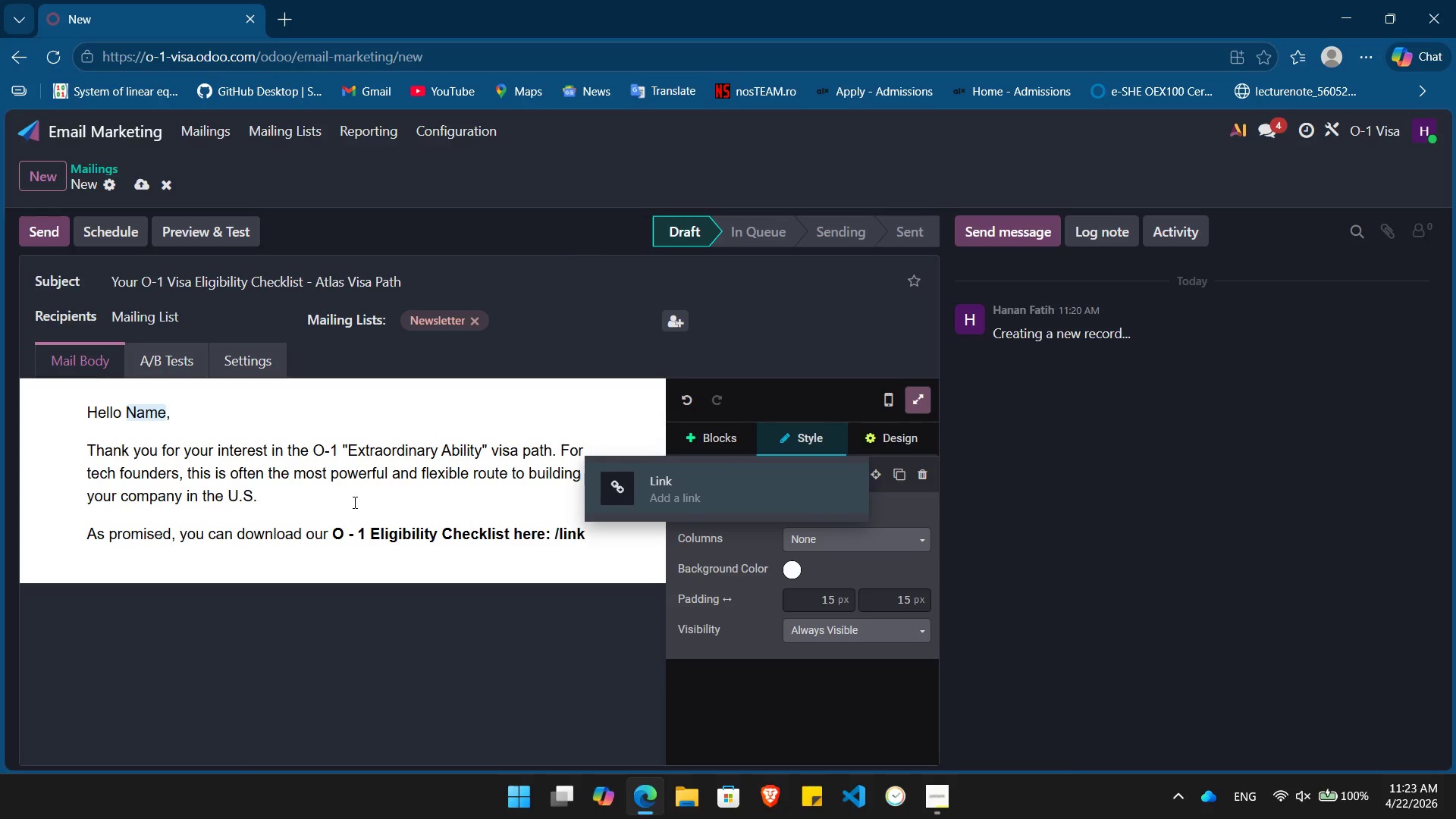 
key(Enter)
 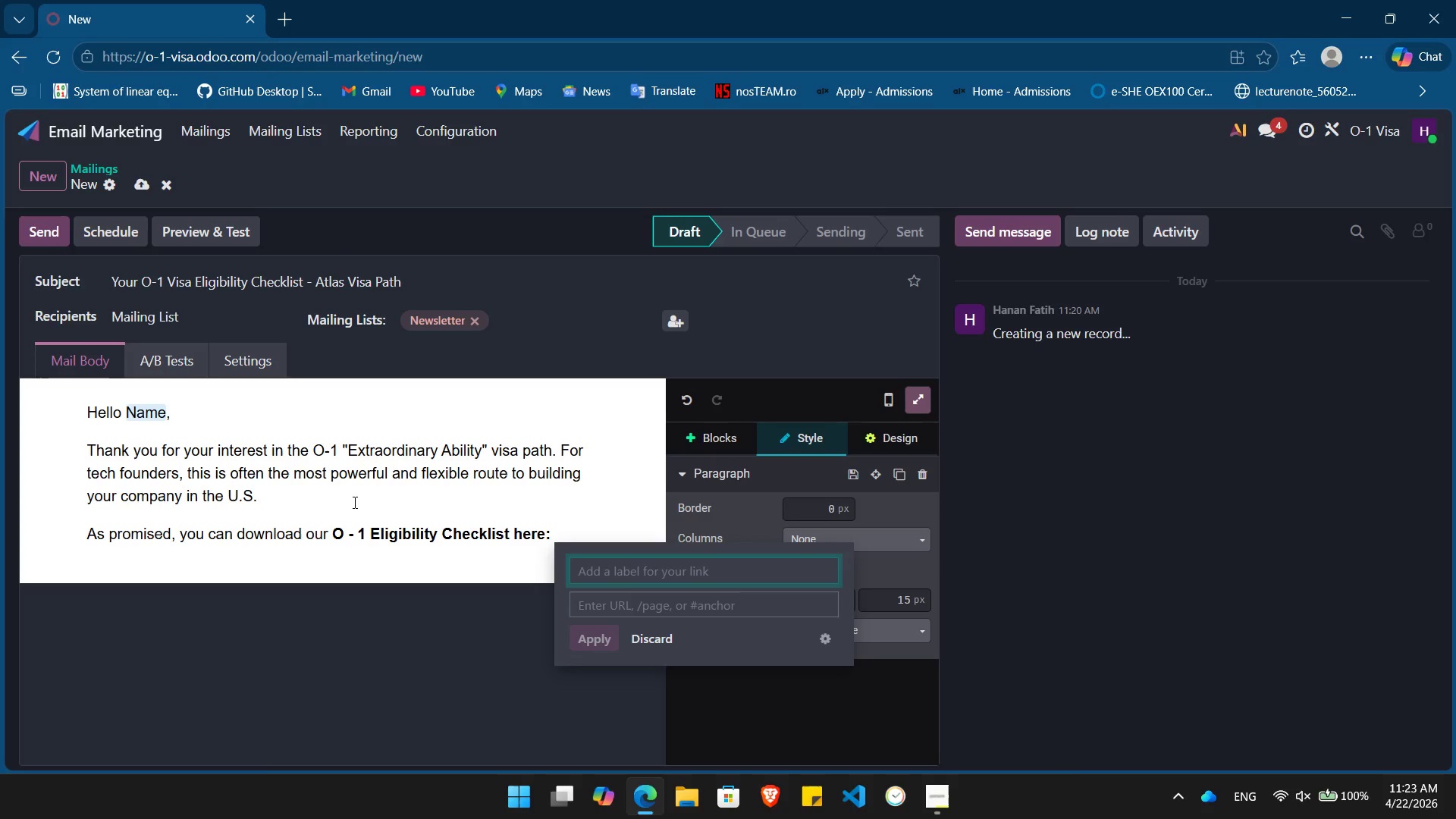 
wait(9.88)
 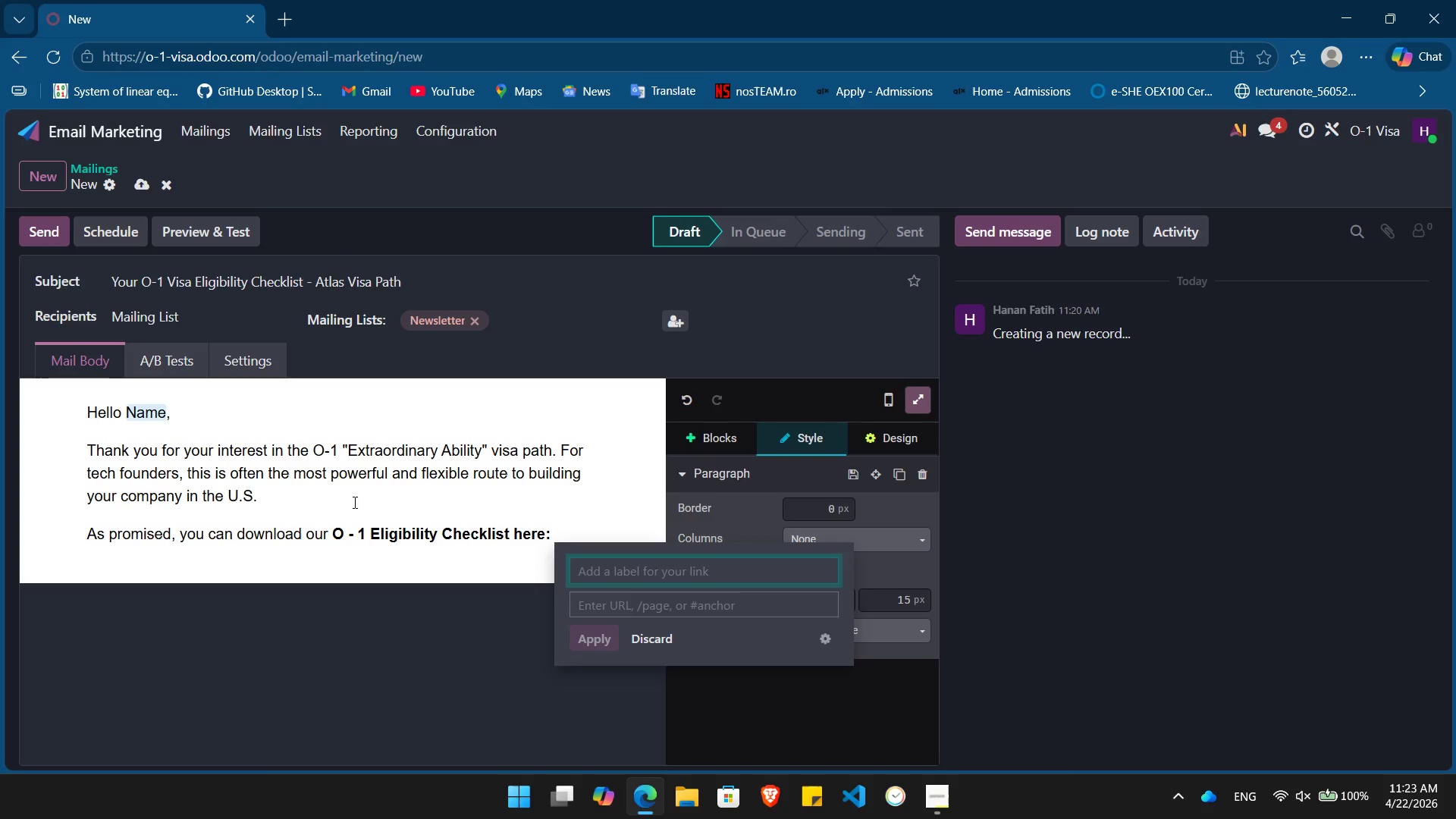 
type(Check list Link)
 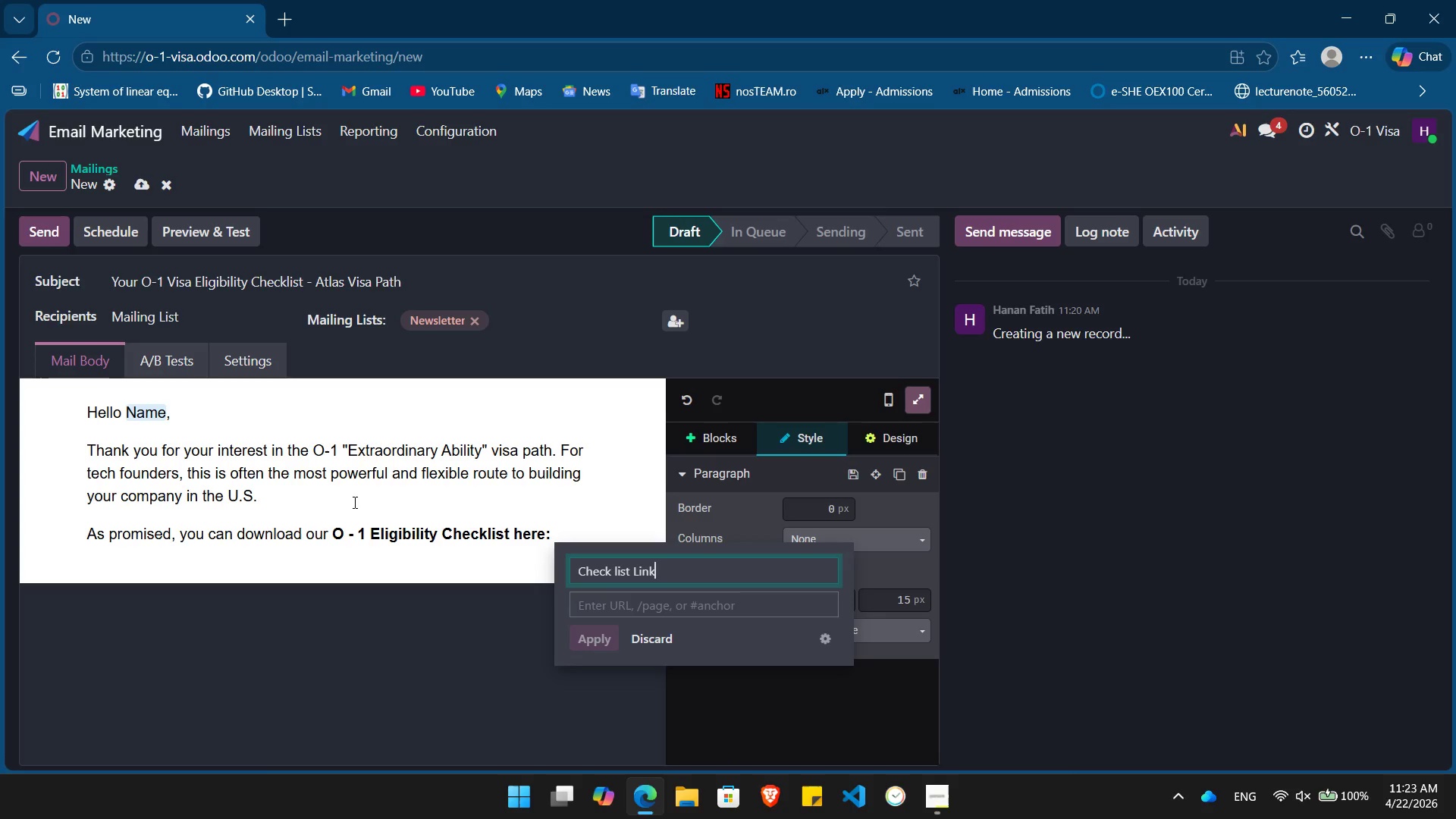 
hold_key(key=ArrowLeft, duration=0.67)
 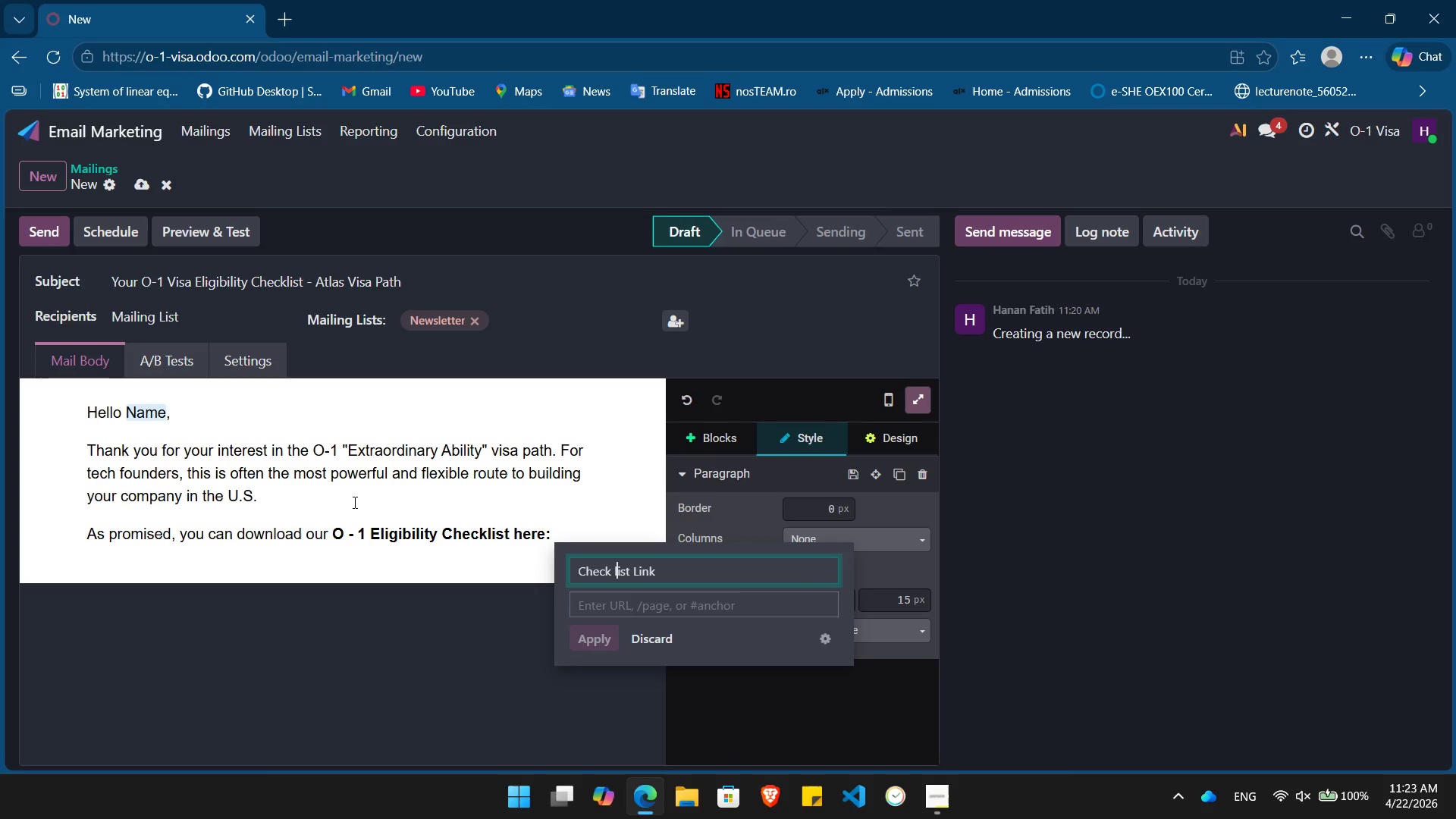 
key(ArrowLeft)
 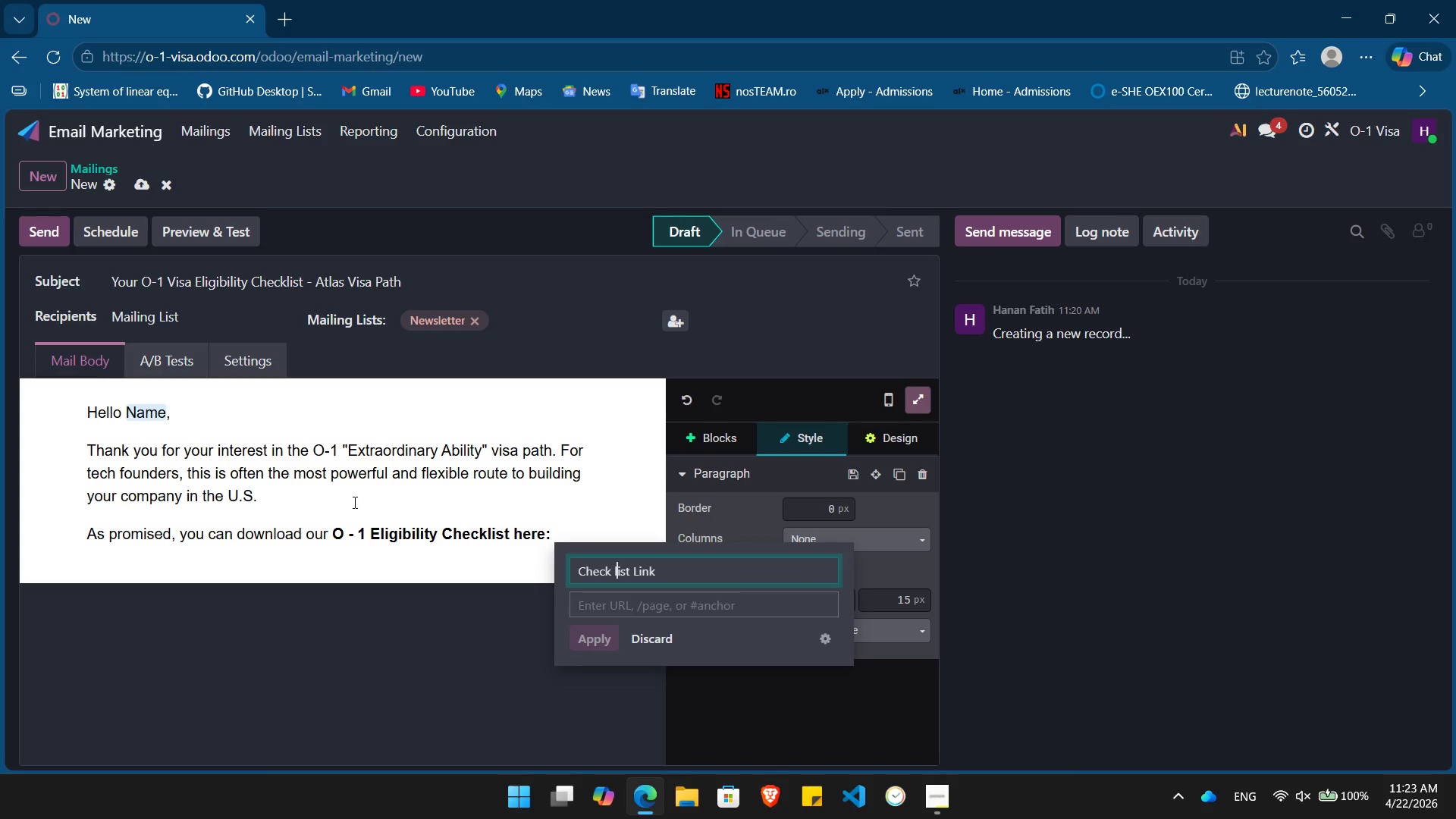 
key(Backspace)
 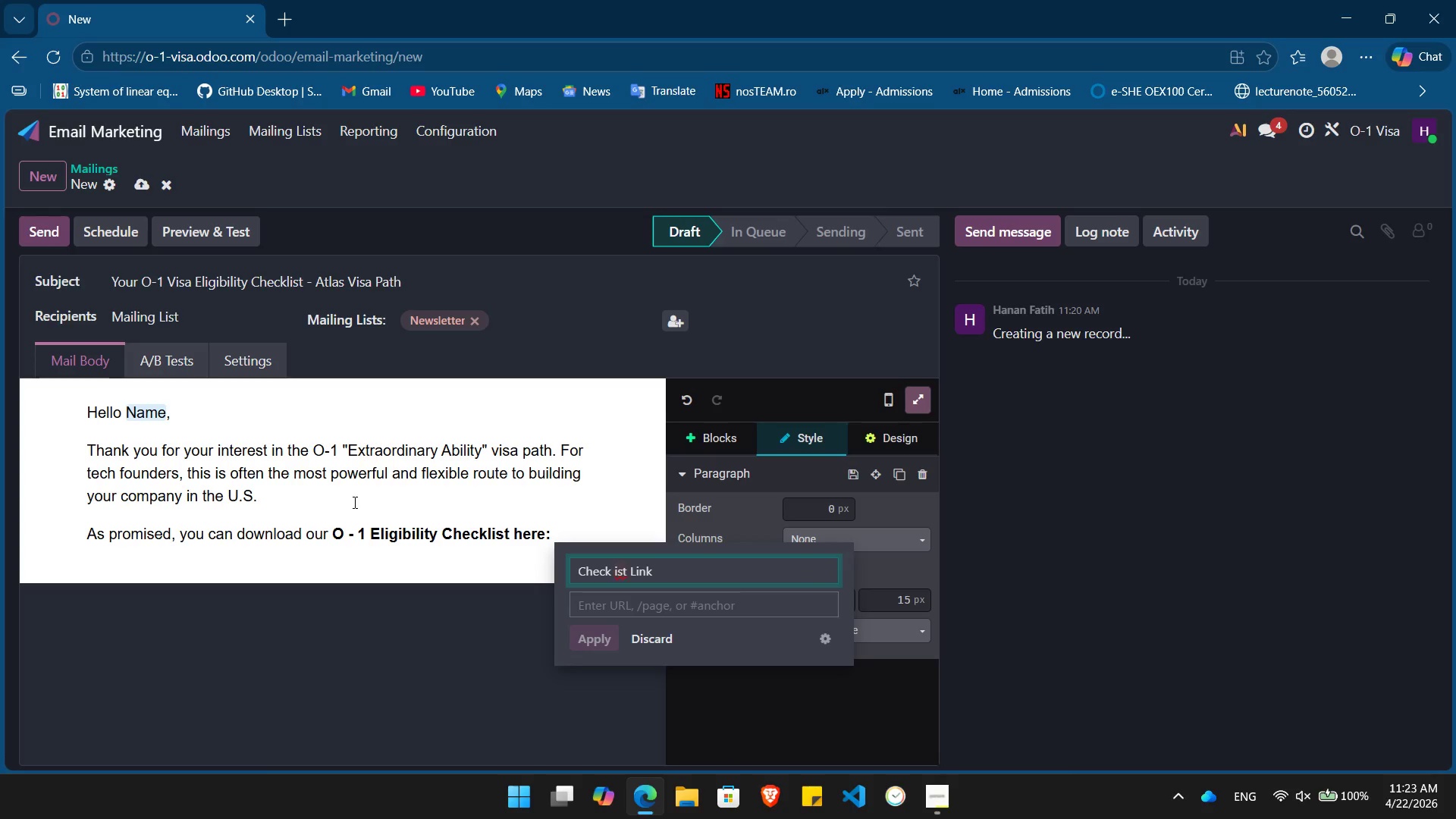 
key(Shift+ShiftLeft)
 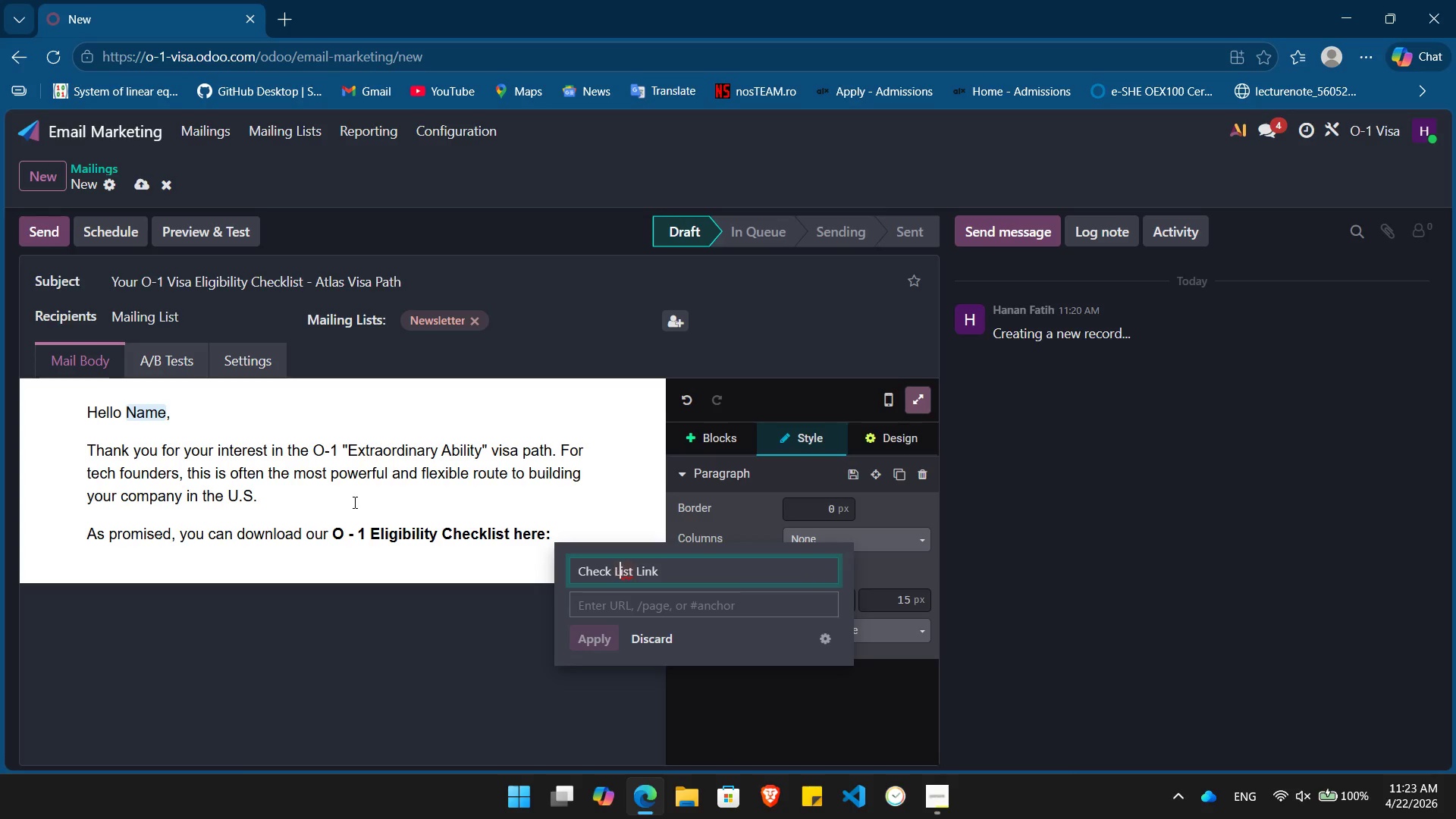 
key(Shift+L)
 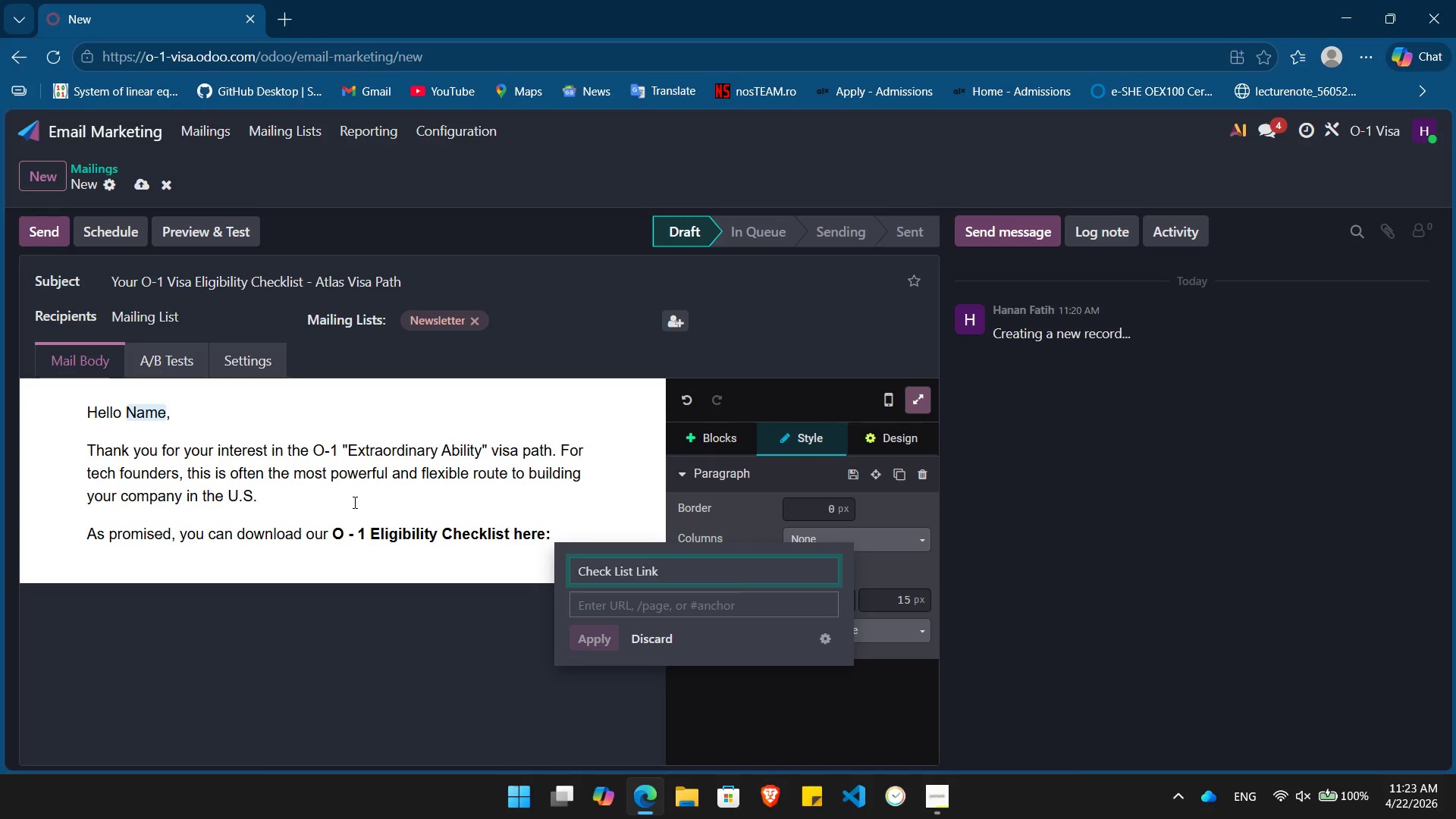 
key(Tab)
 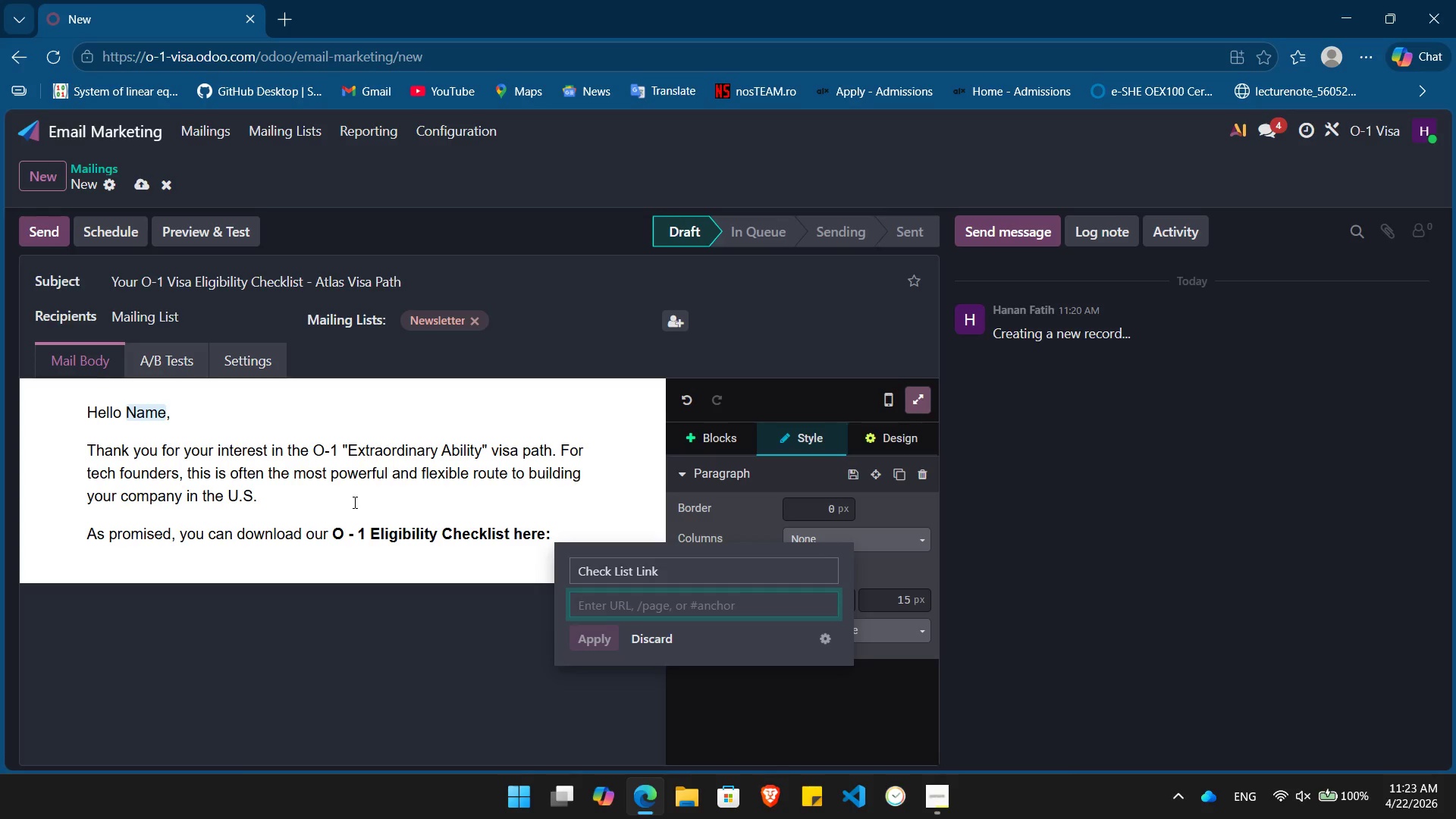 
key(Shift+3)
 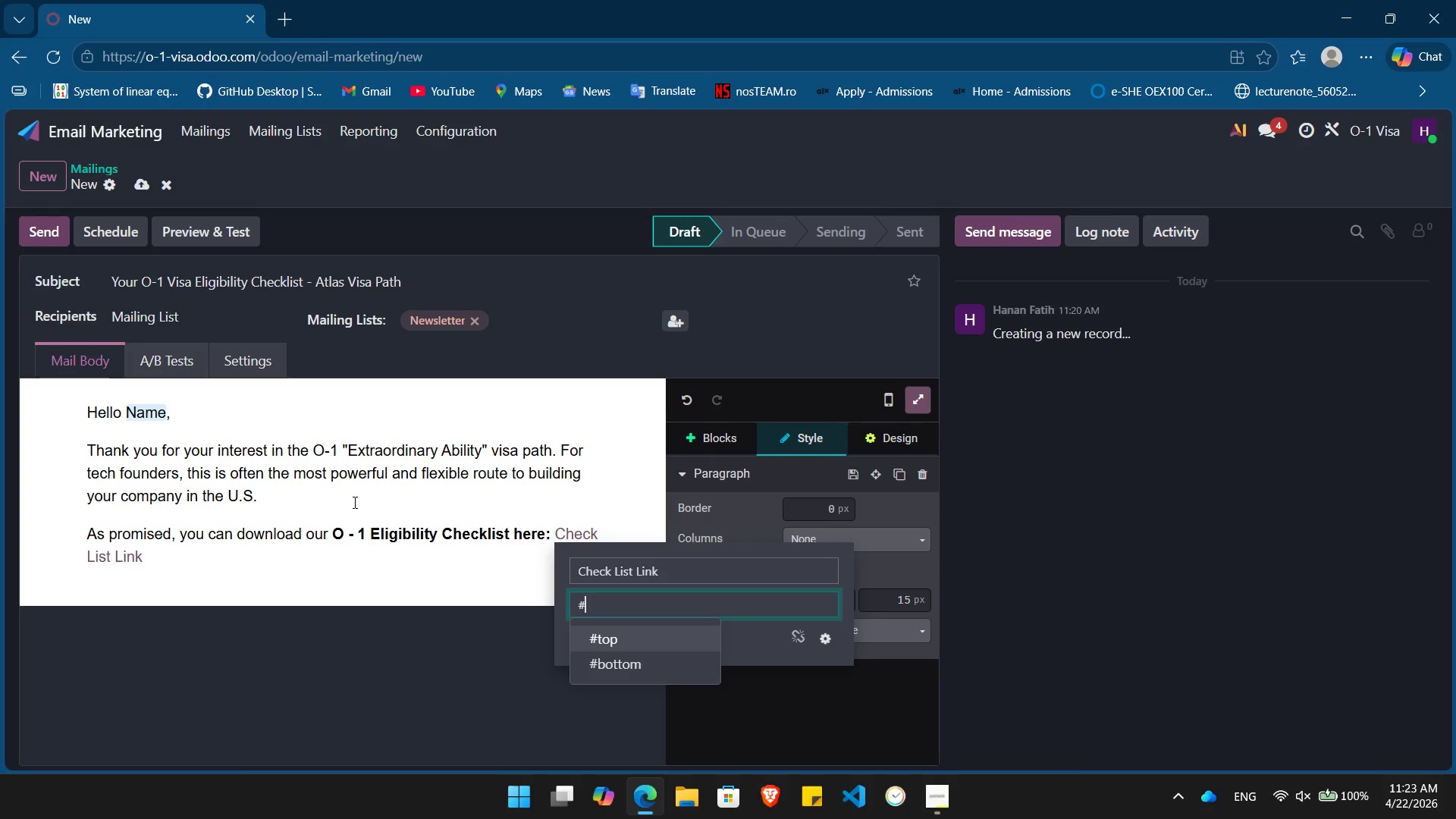 
key(Enter)
 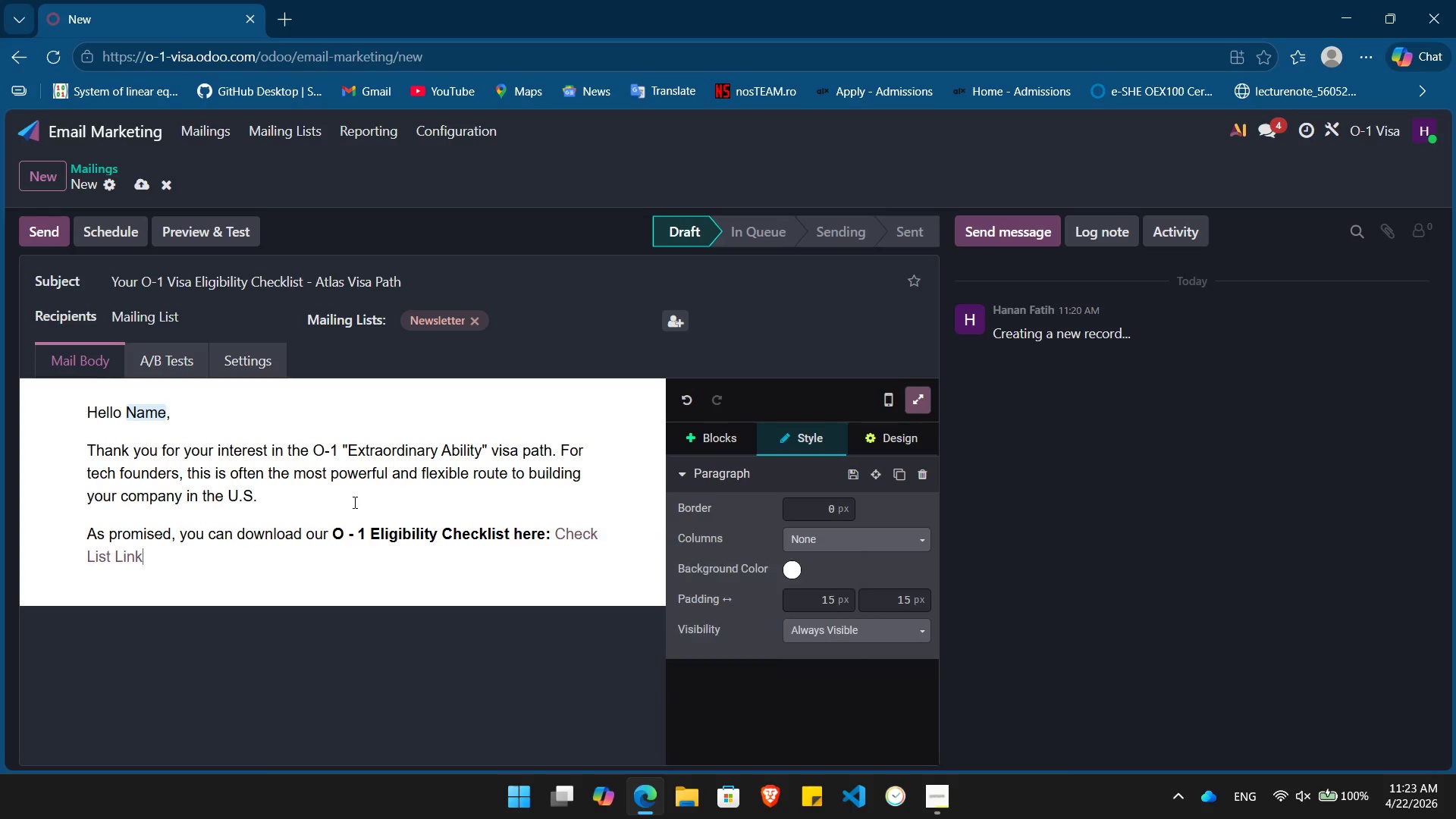 
key(Enter)
 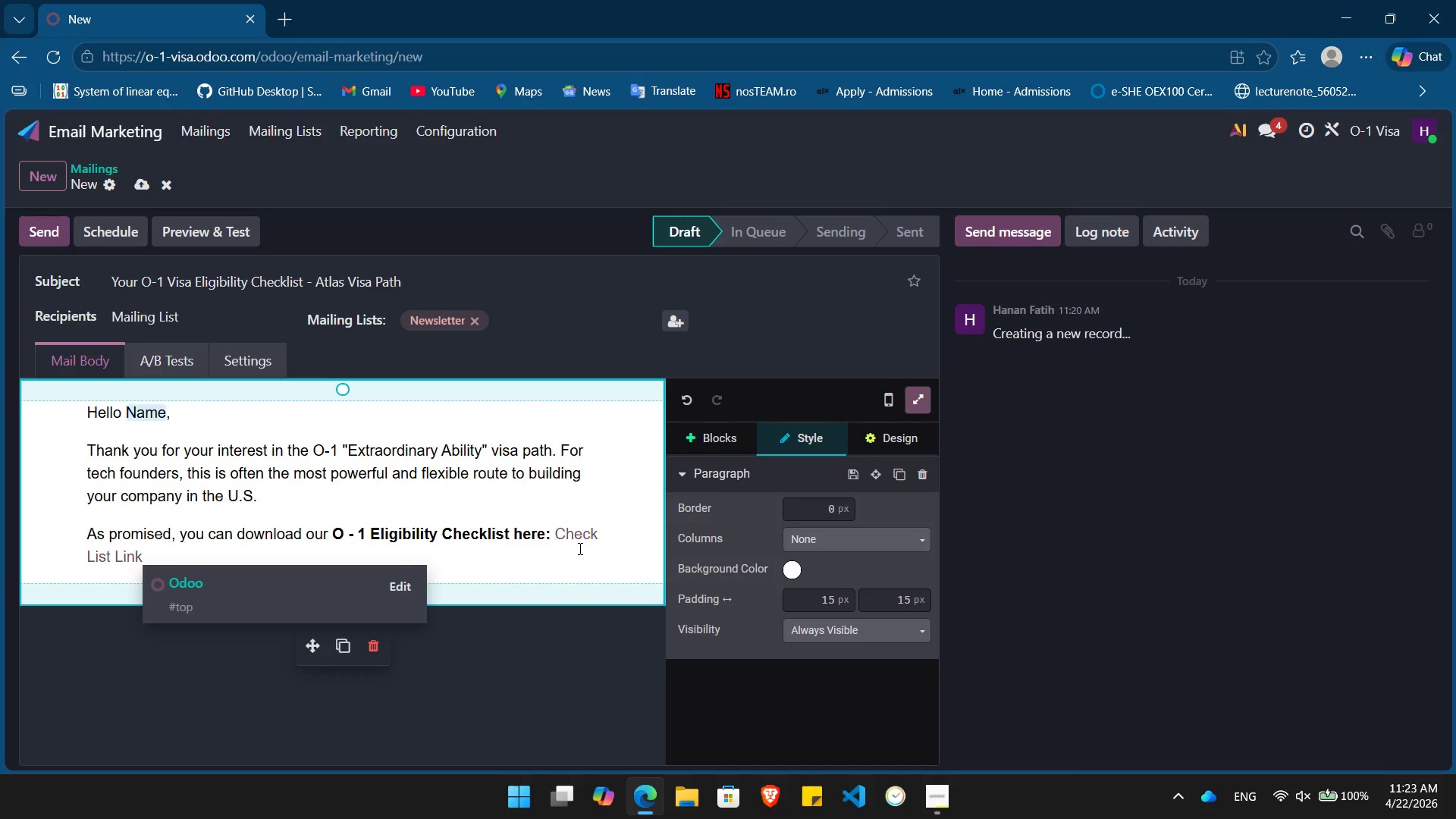 
double_click([573, 540])
 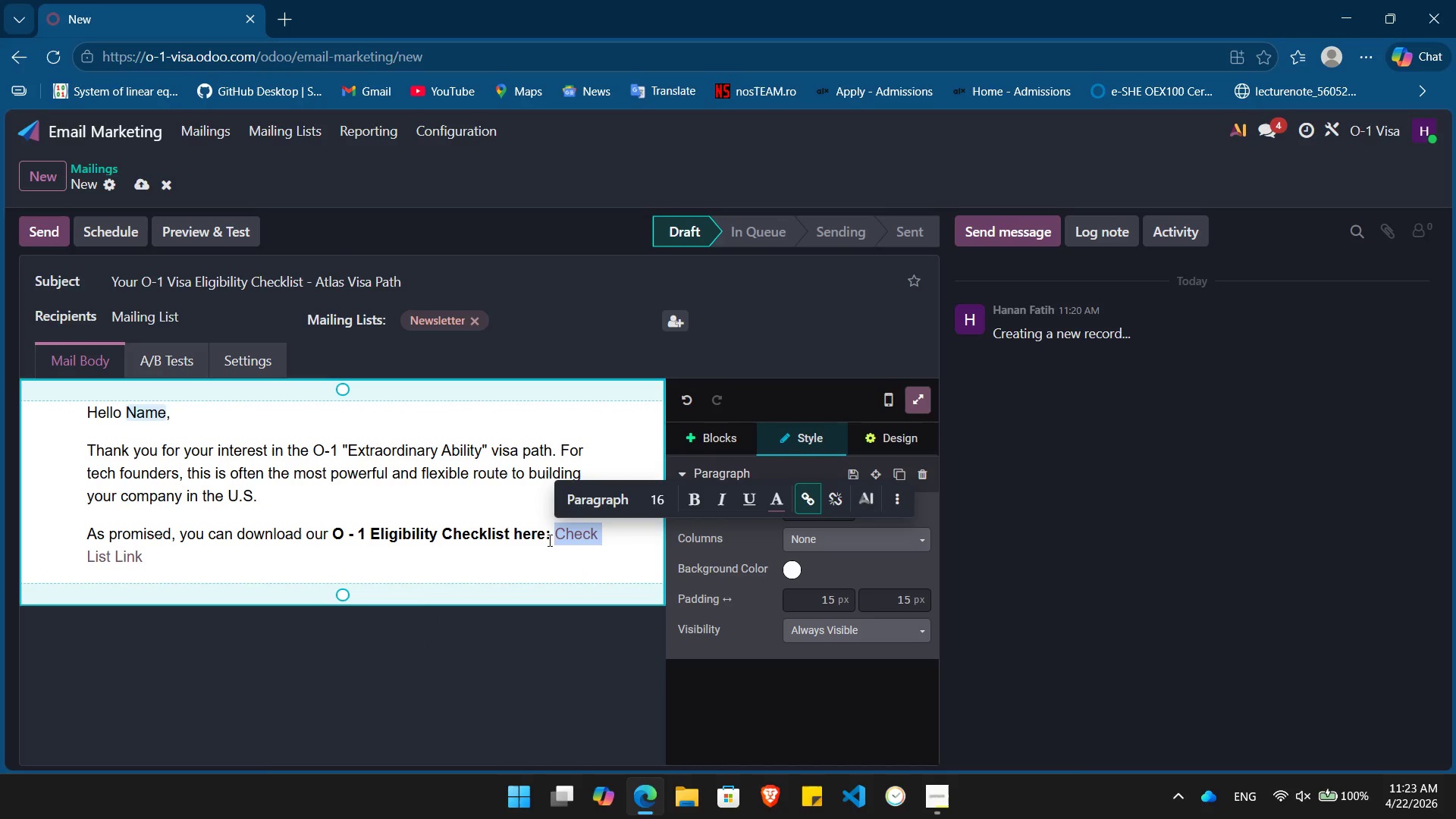 
left_click([557, 539])
 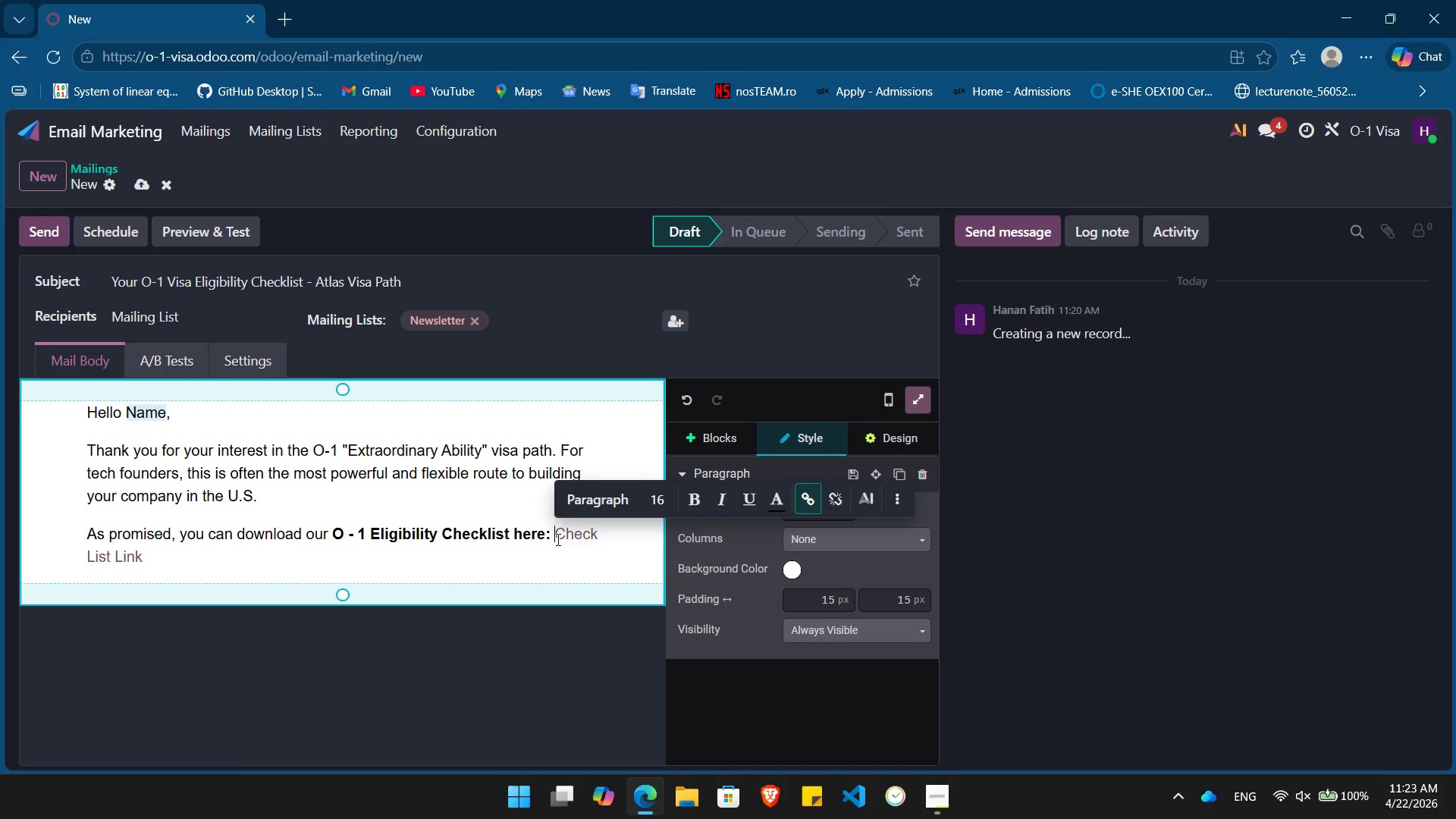 
hold_key(key=ArrowRight, duration=0.53)
 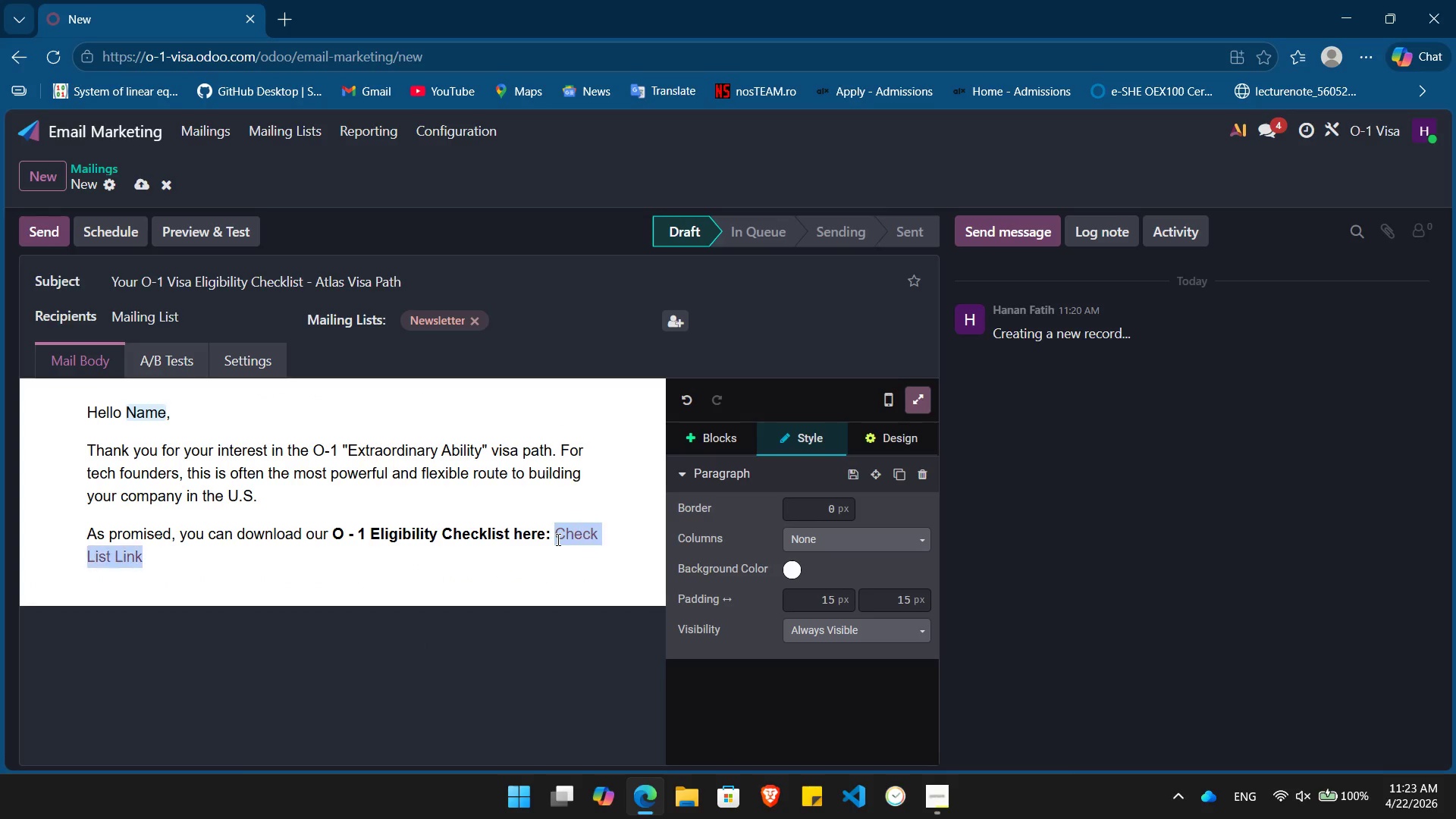 
key(Shift+ArrowDown)
 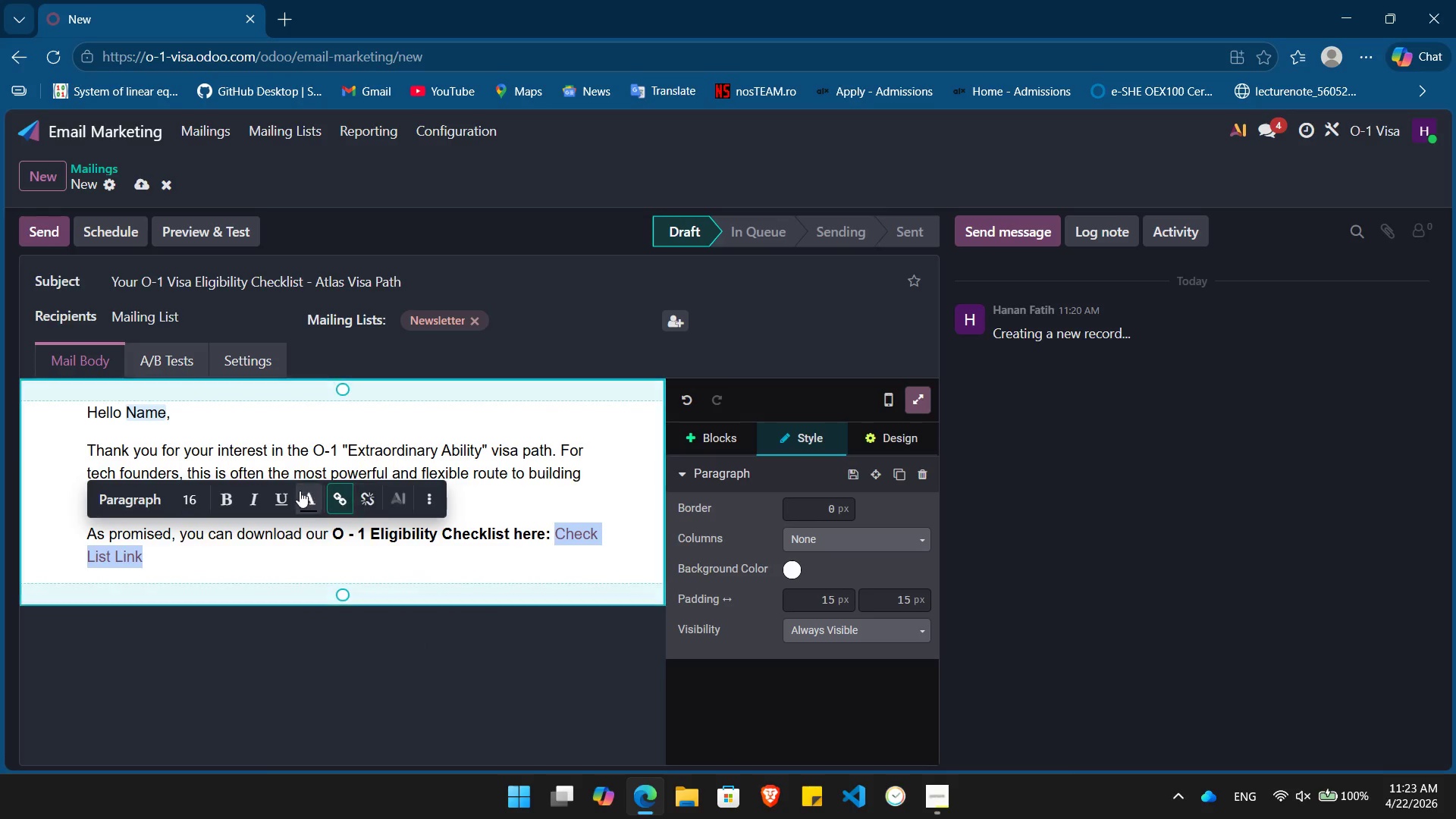 
left_click([309, 497])
 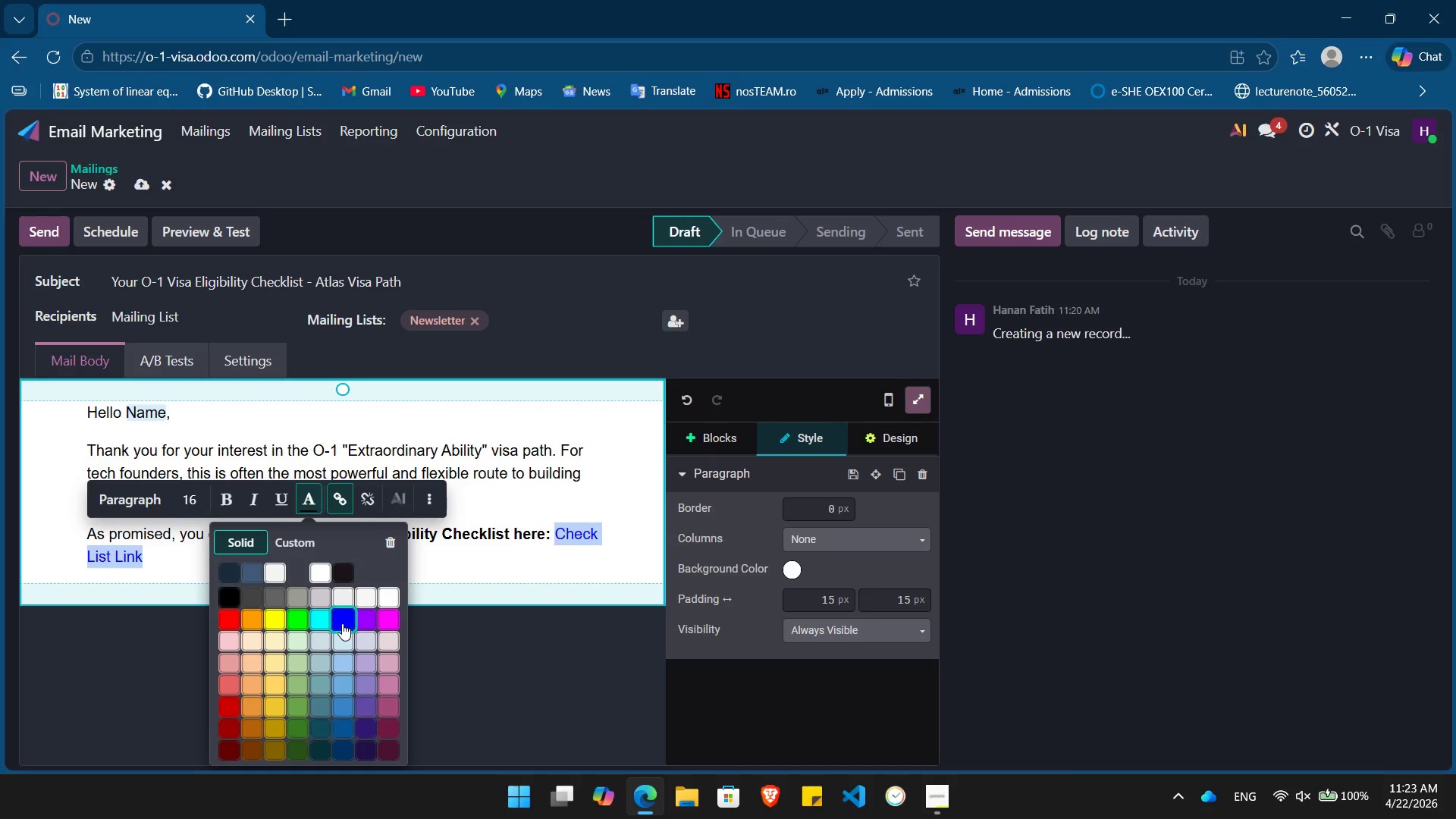 
left_click([343, 623])
 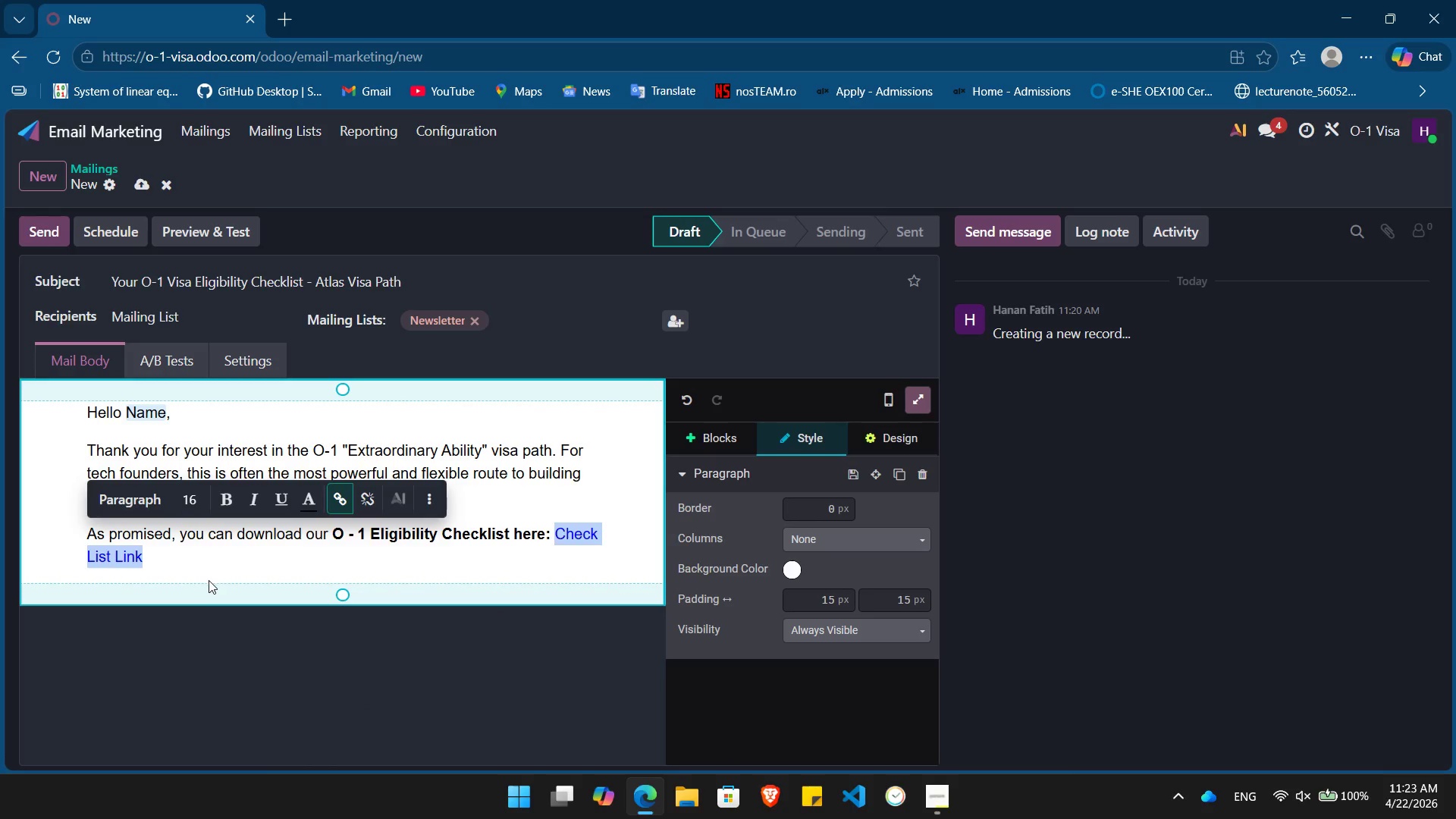 
left_click([196, 563])
 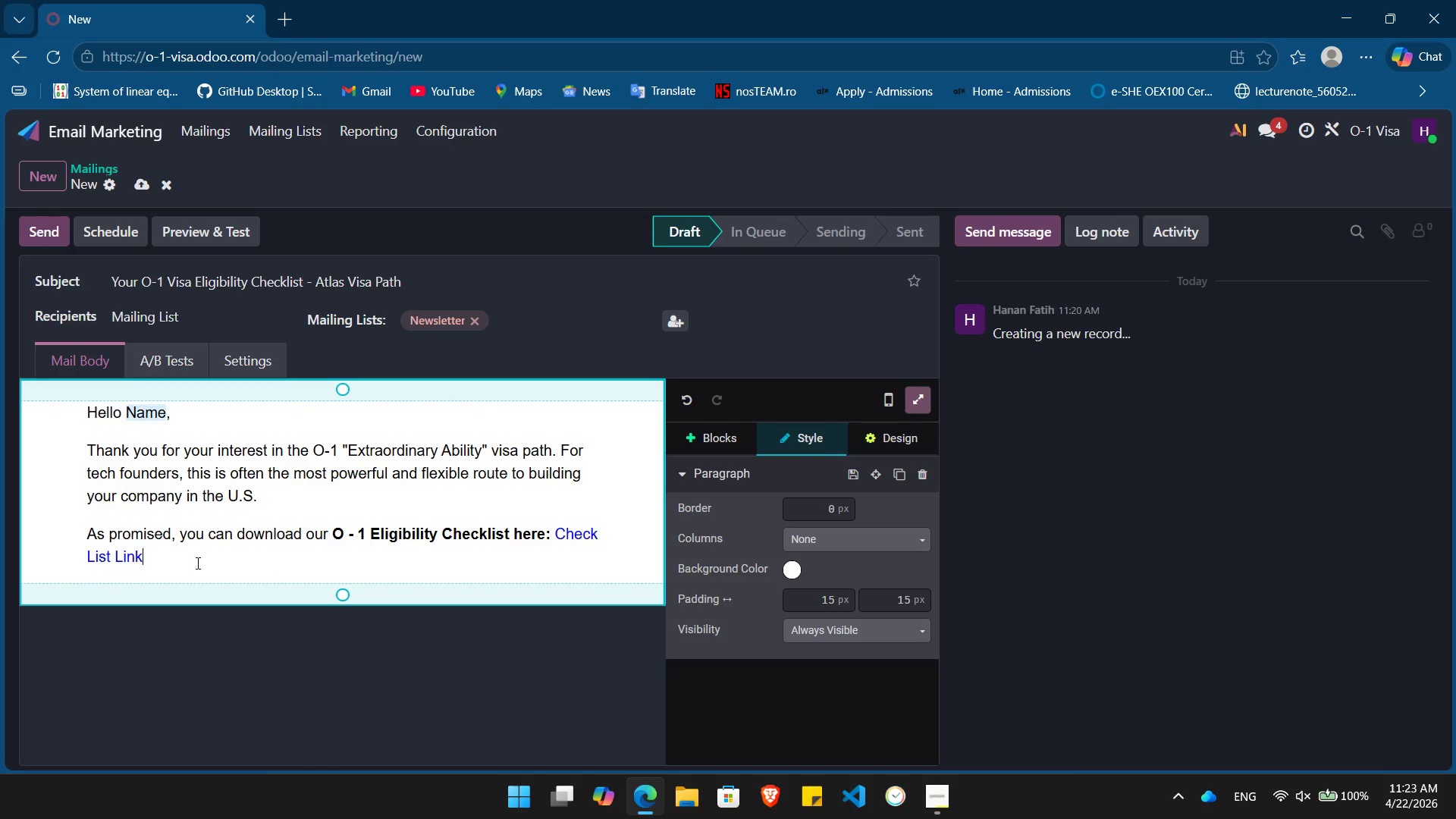 
key(Enter)
 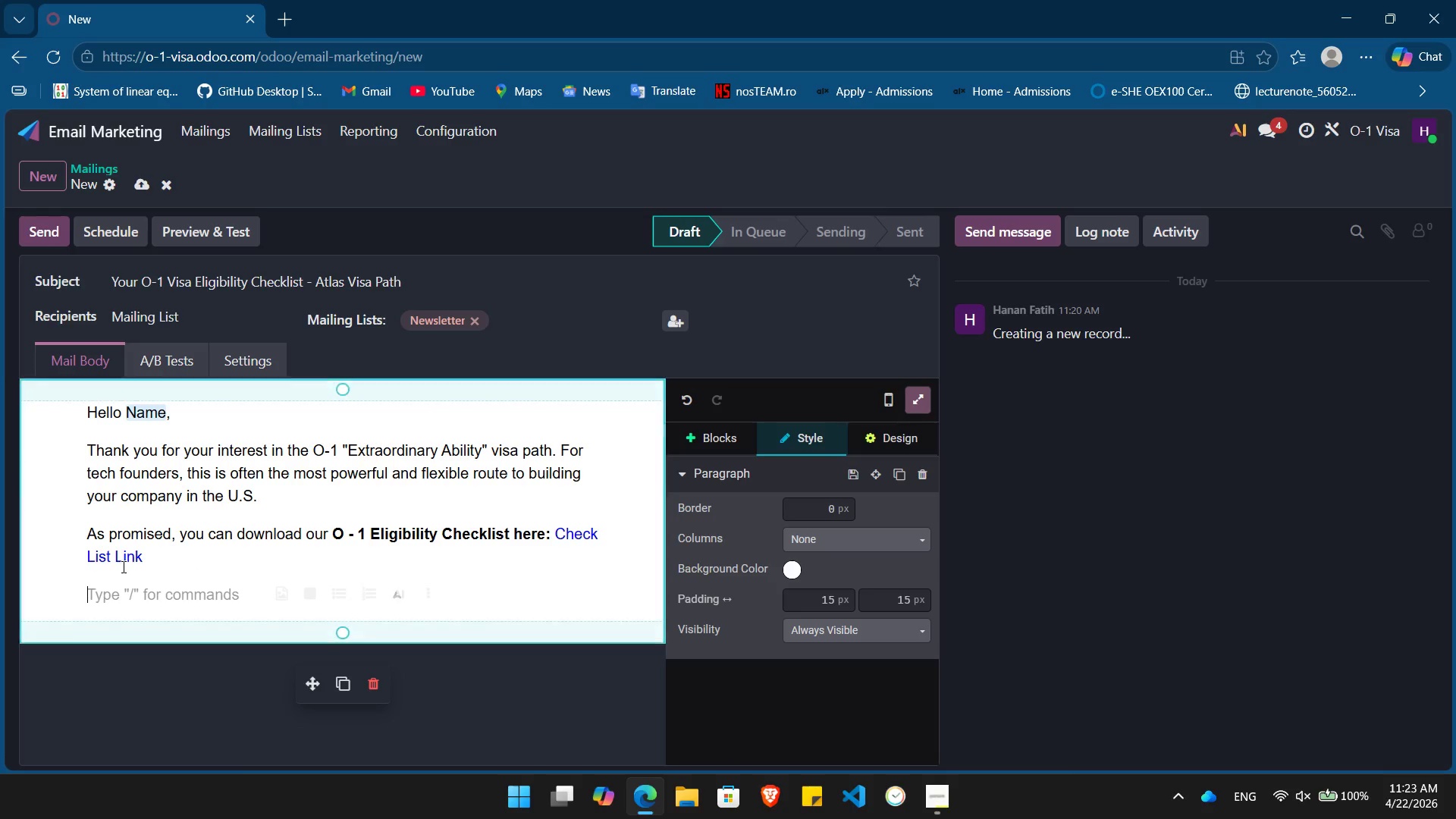 
key(Shift+ShiftLeft)
 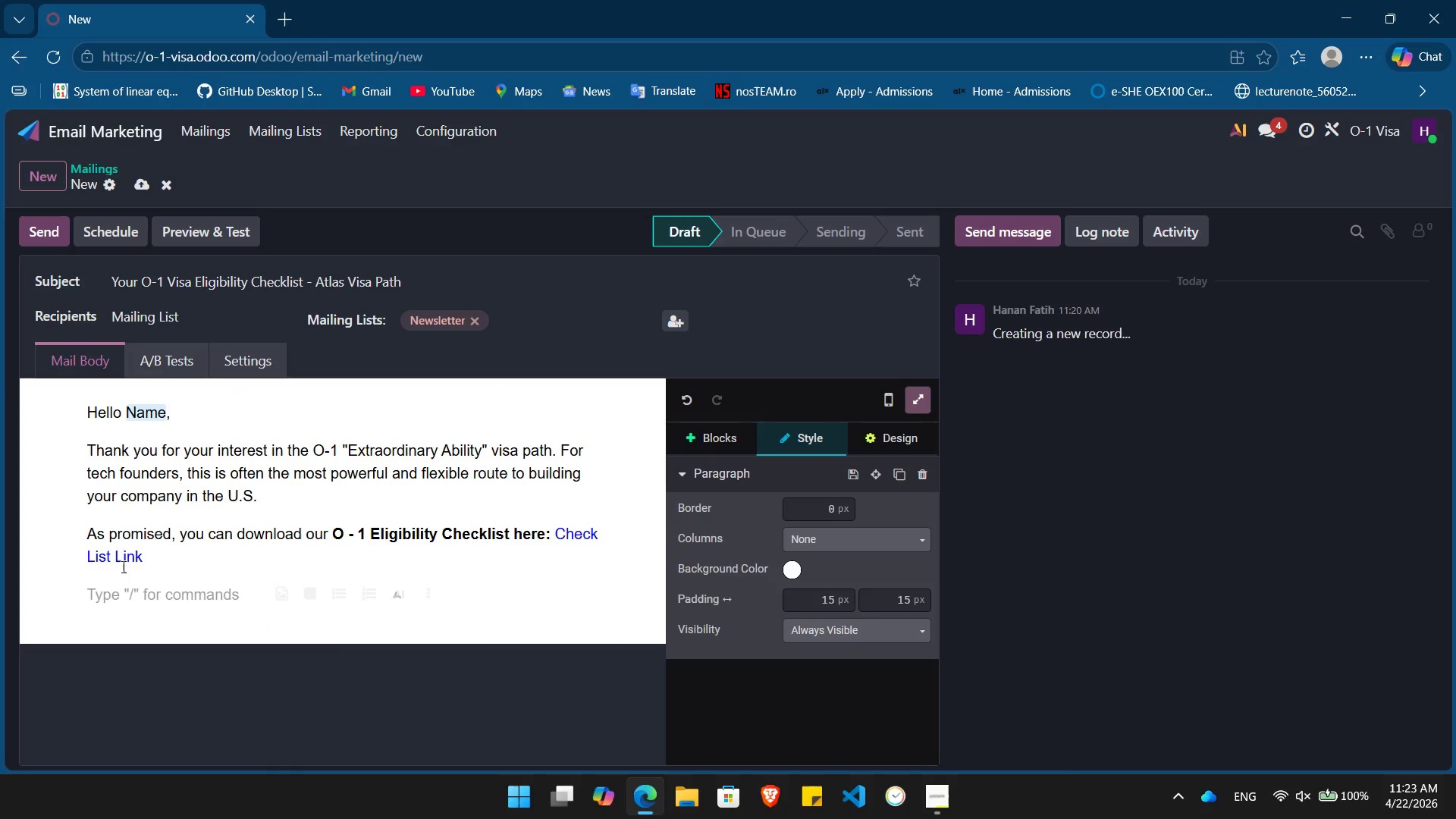 
key(Shift+T)
 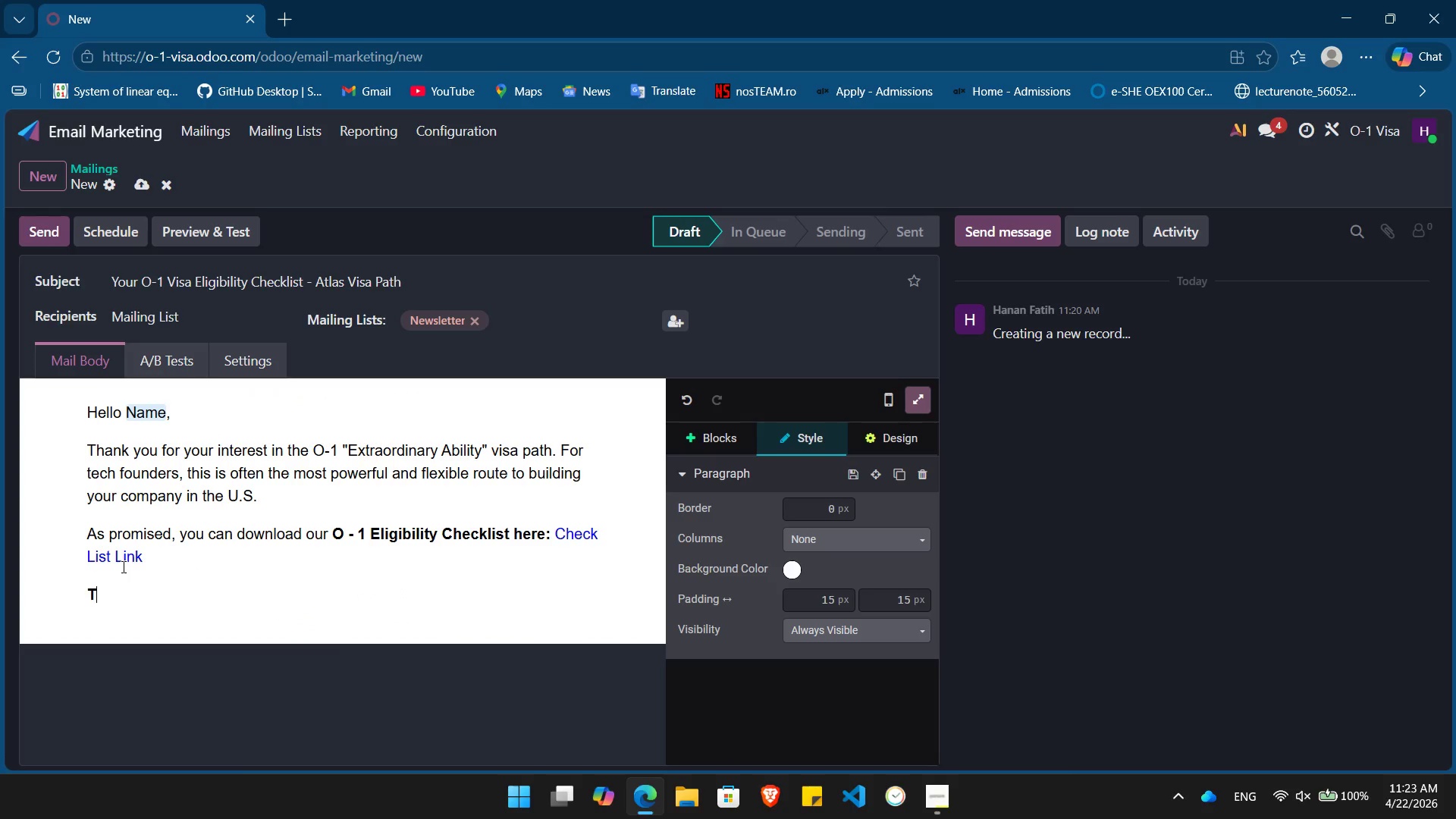 
key(Backspace)
 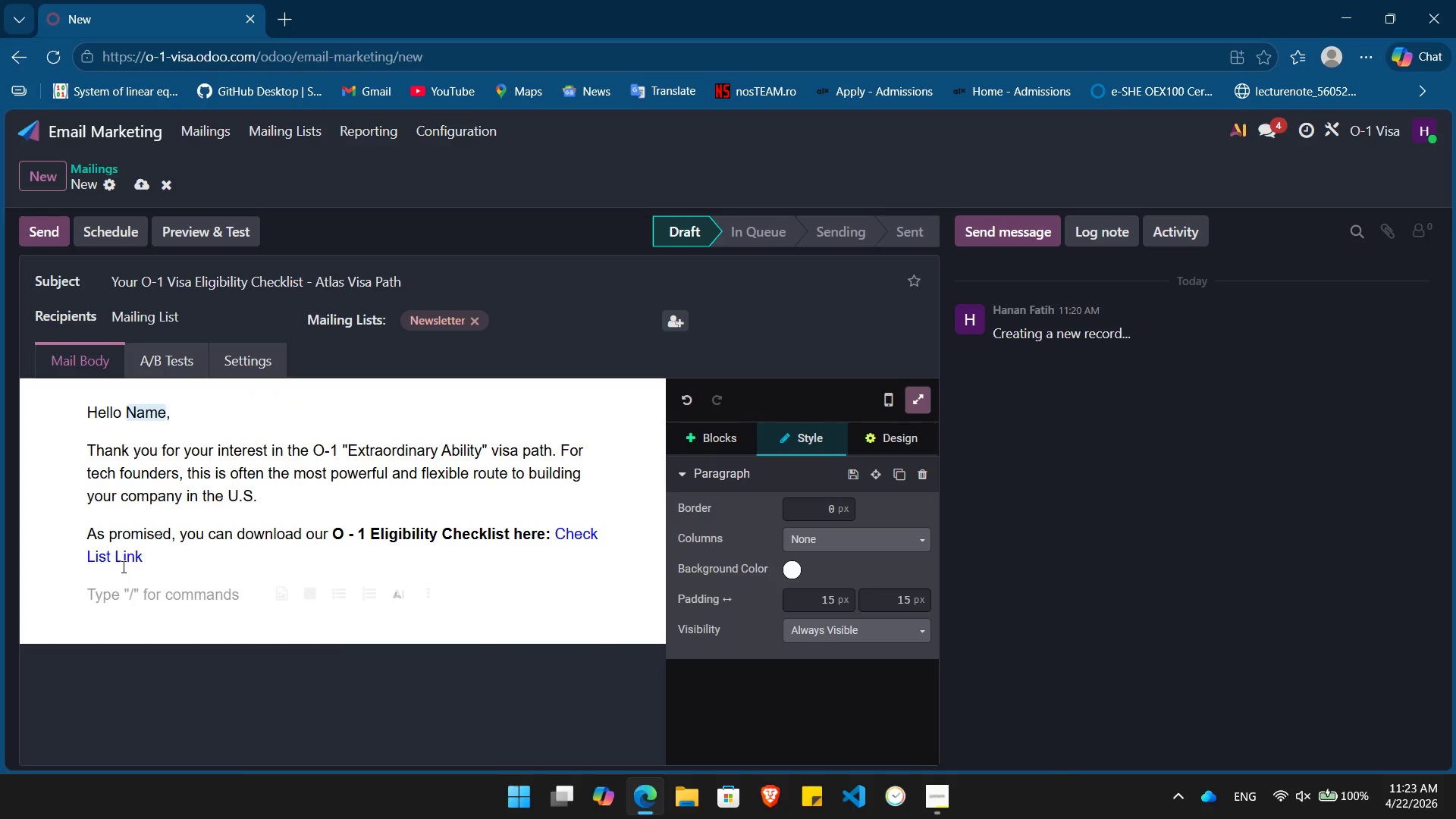 
key(Control+ControlLeft)
 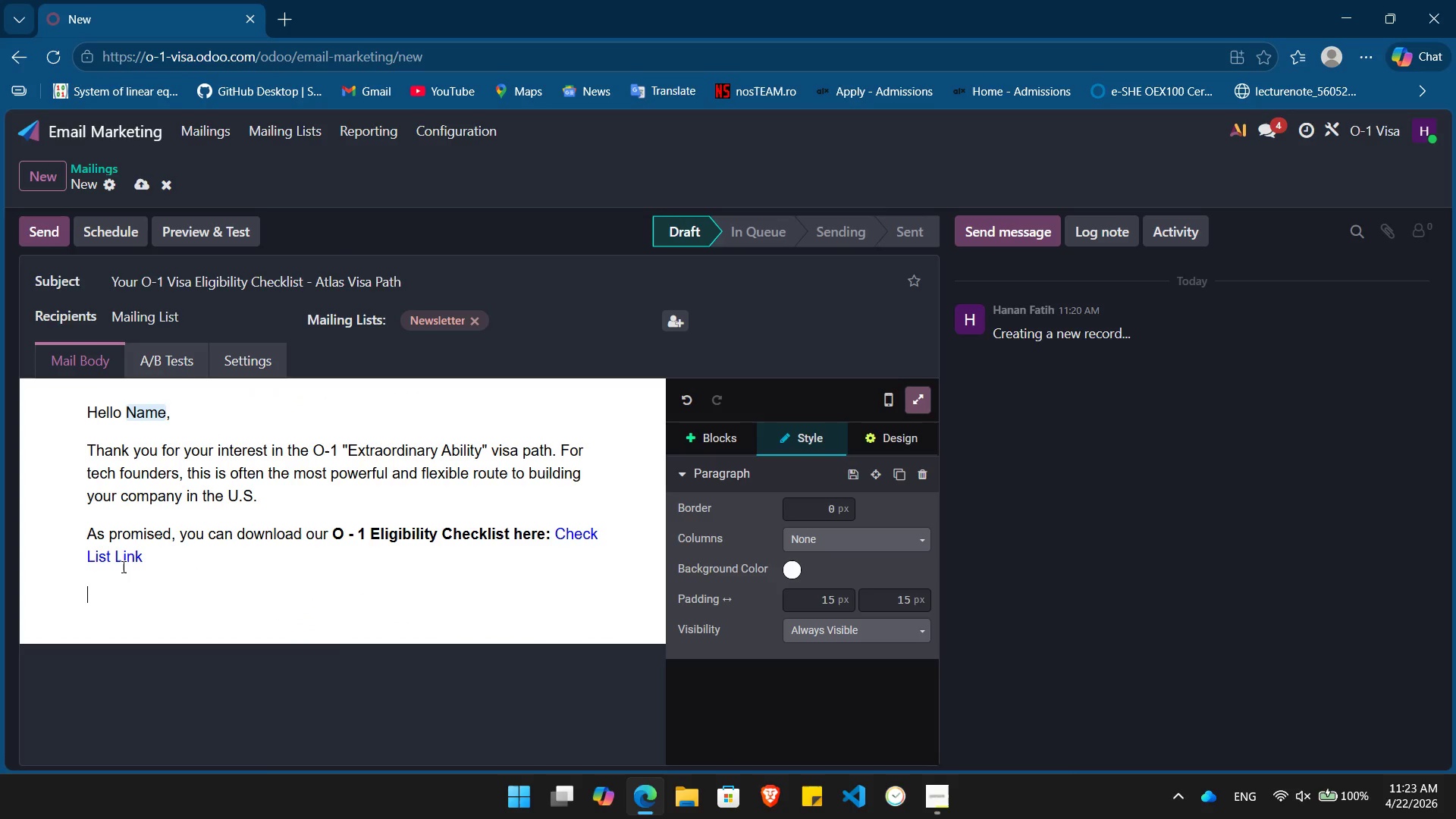 
key(Control+B)
 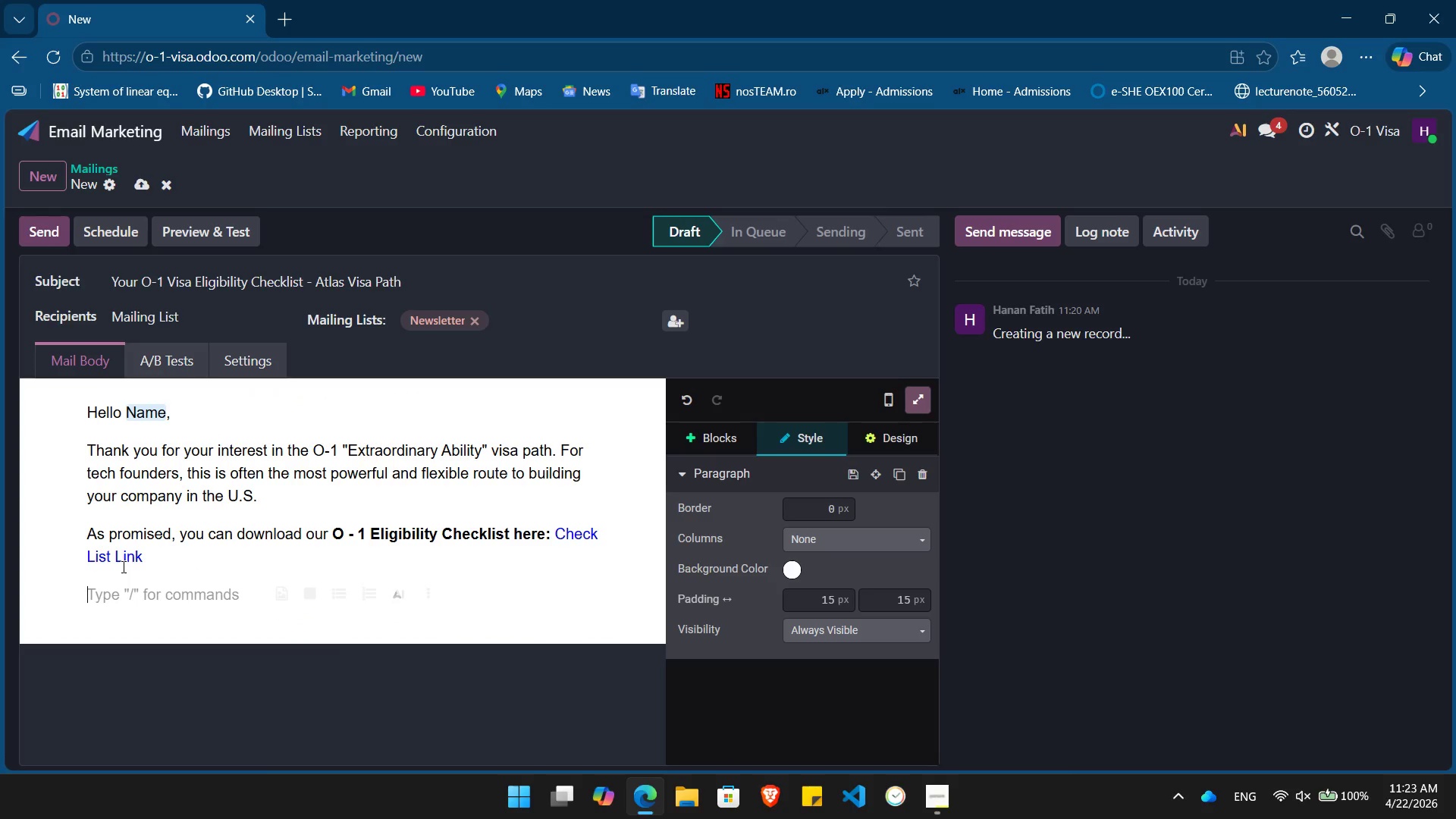 
type(Th)
key(Backspace)
type(his document, specifically breaks down how ventures capital, and media covergar)
key(Backspace)
key(Backspace)
key(Backspace)
type(age translate into a successful filing.)
 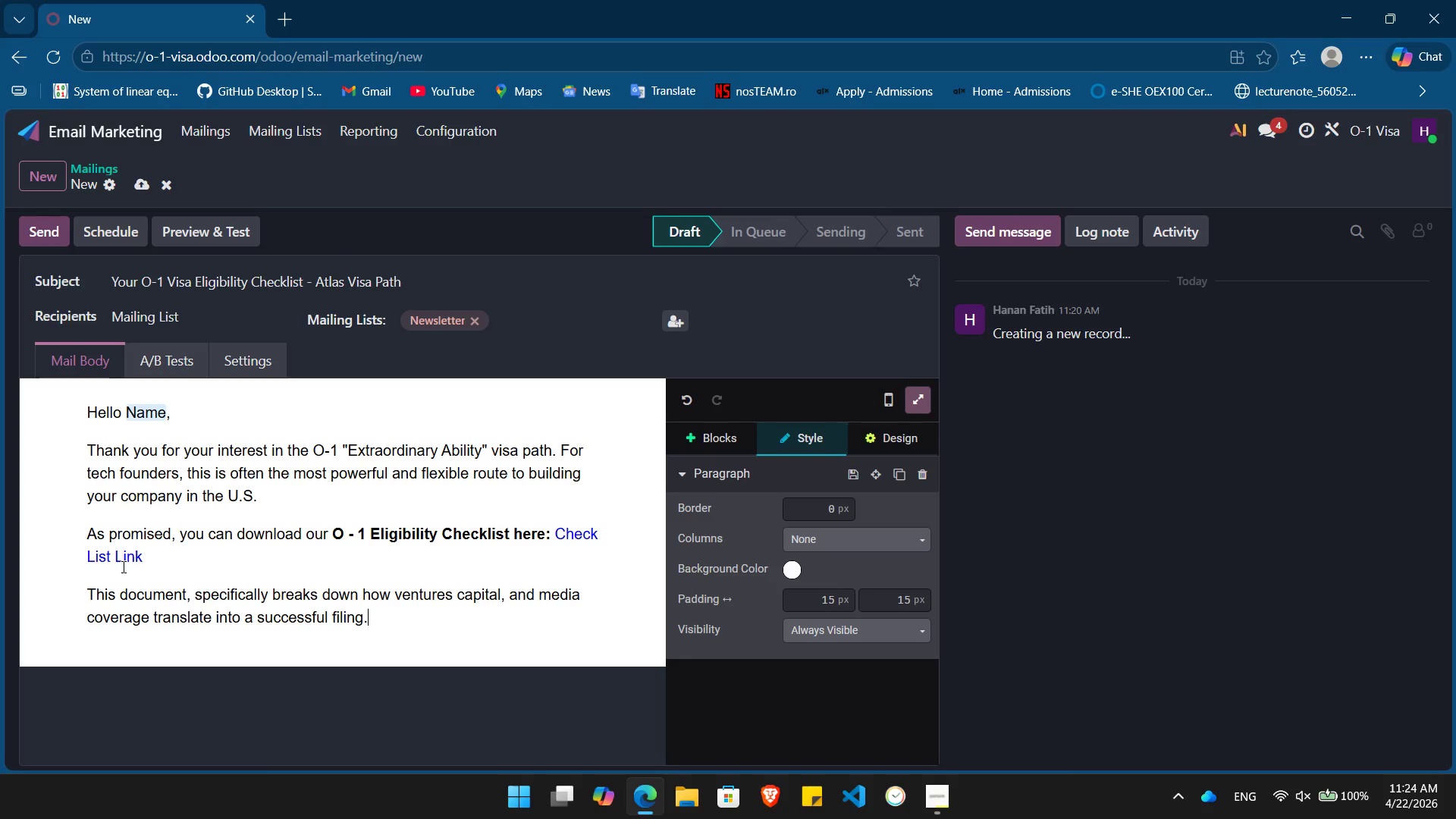 
key(Enter)
 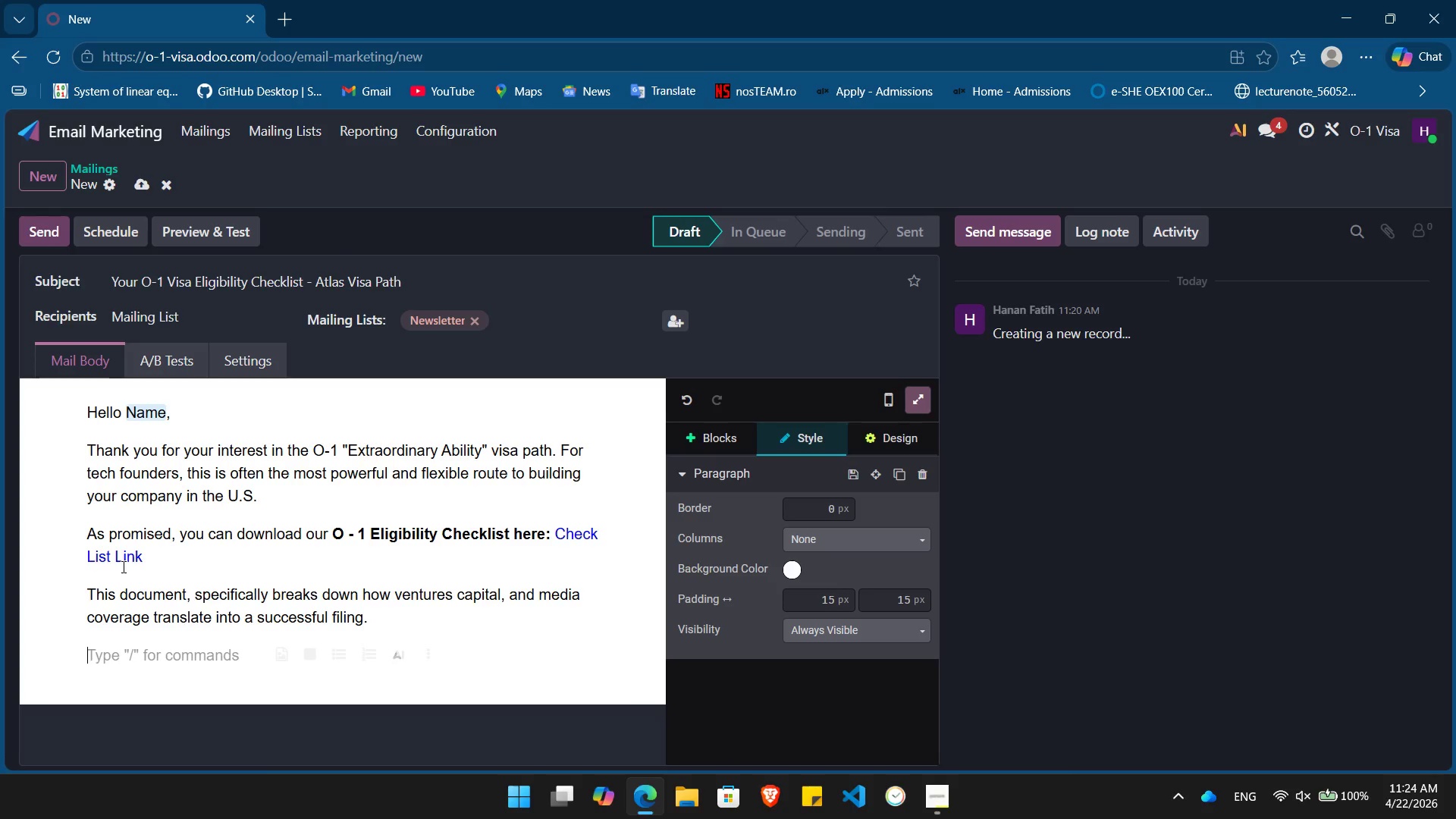 
type(I will be reviewing your Linkedin)
key(Backspace)
type(In profile shortly and will reach out with personalized assessment of your case. in the meantime, if you have any immediate questions, feel free to reply directly to this email.)
 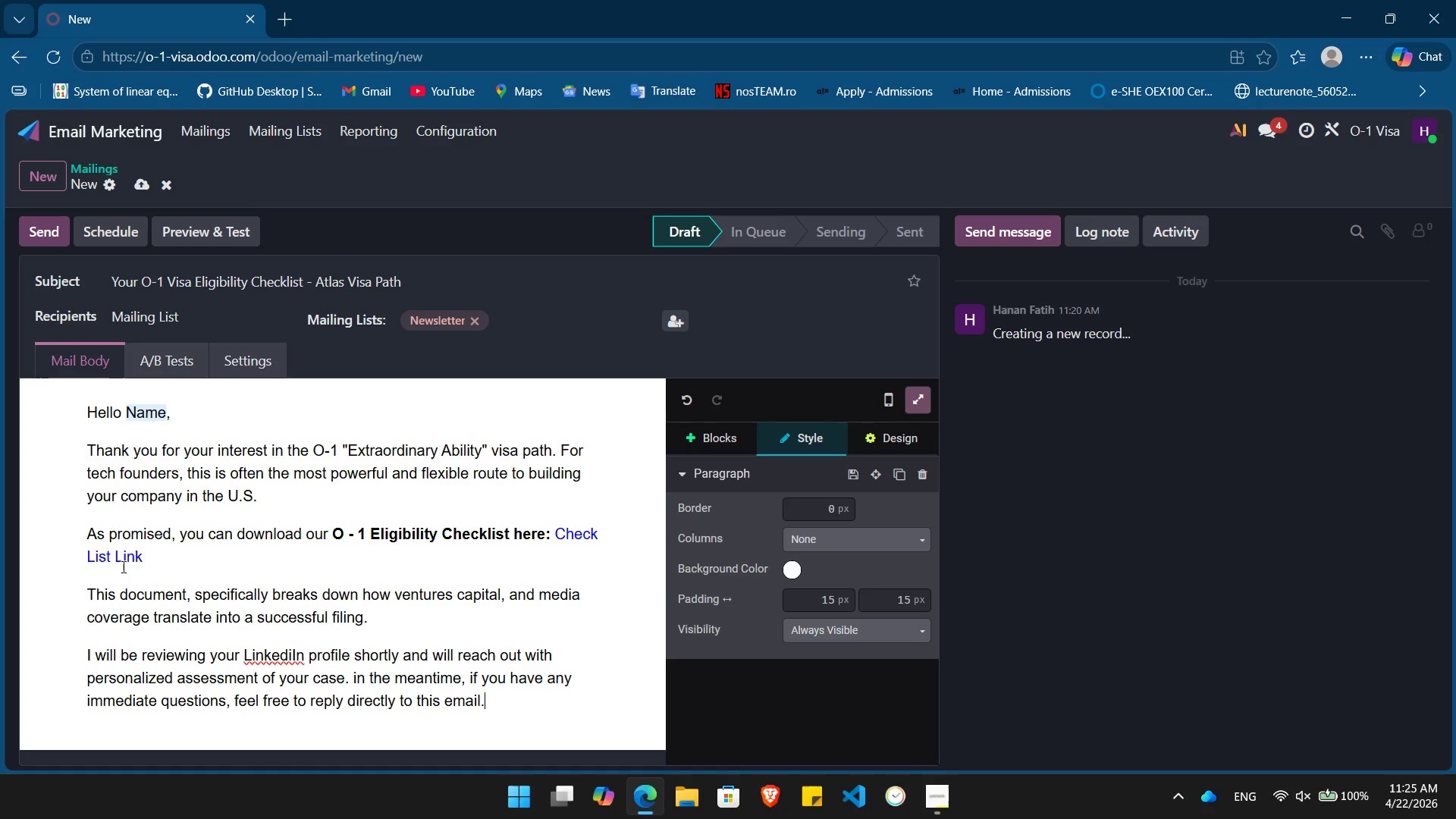 
key(Enter)
 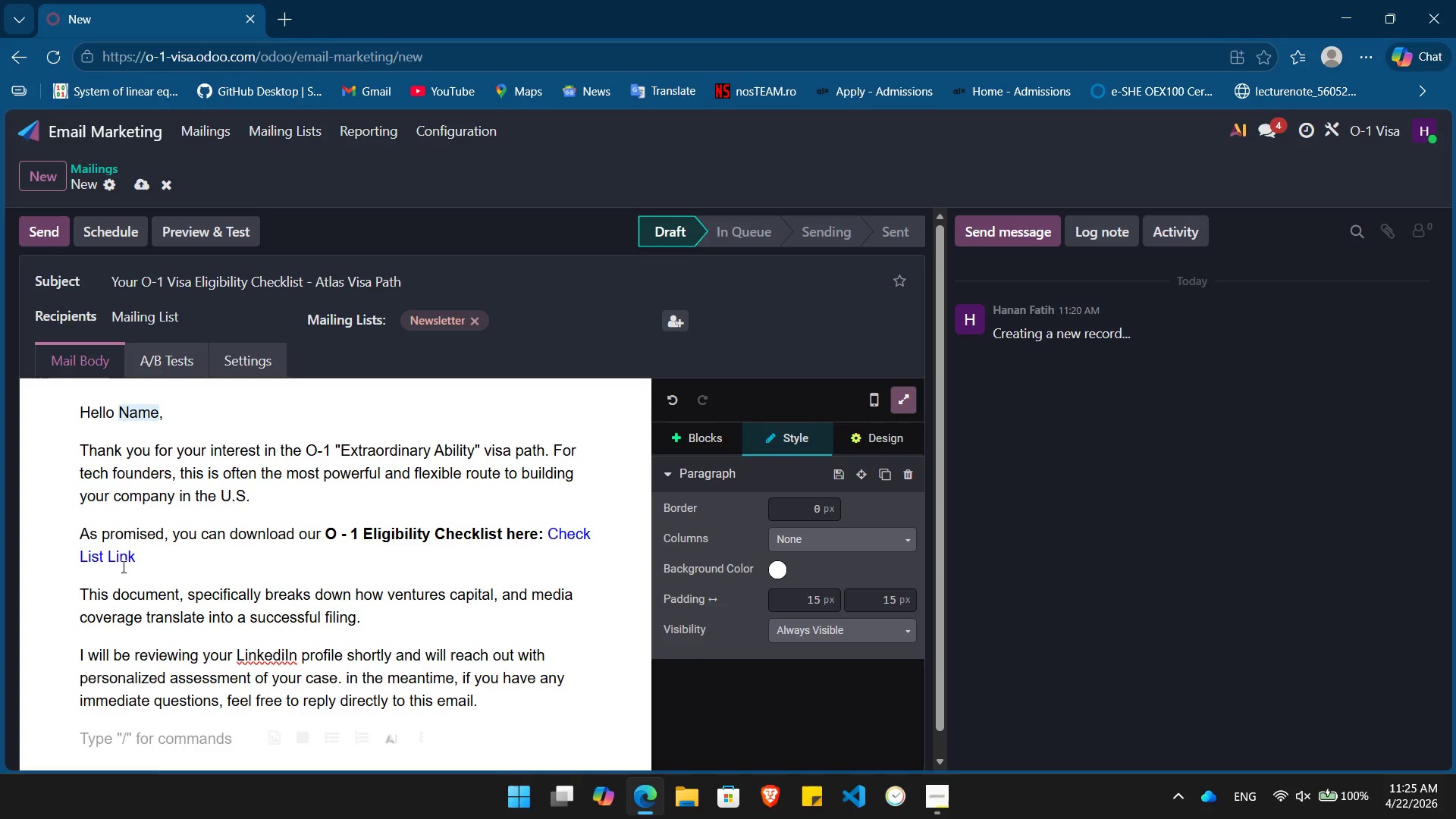 
type(Best regards,)
 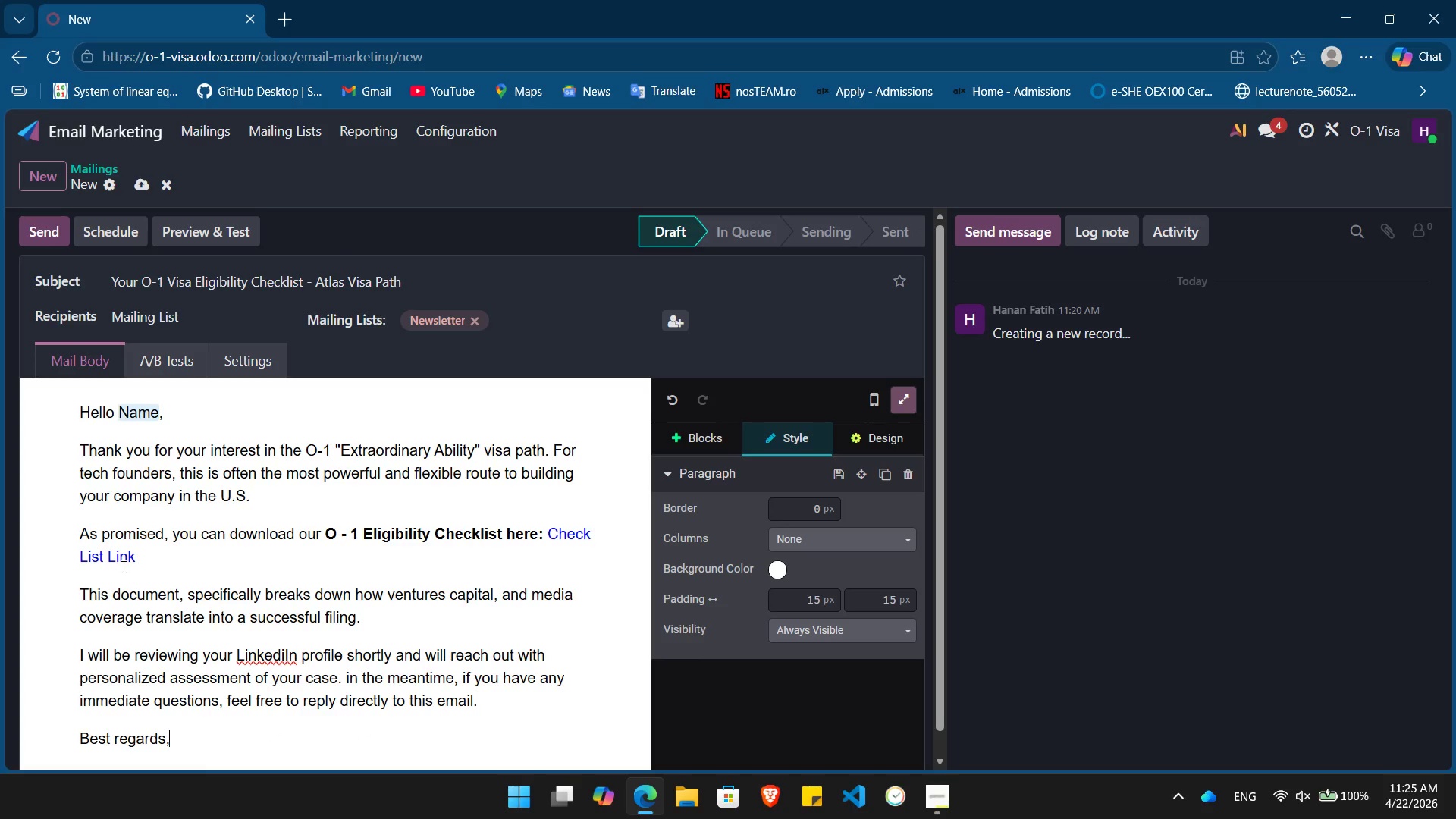 
key(Enter)
 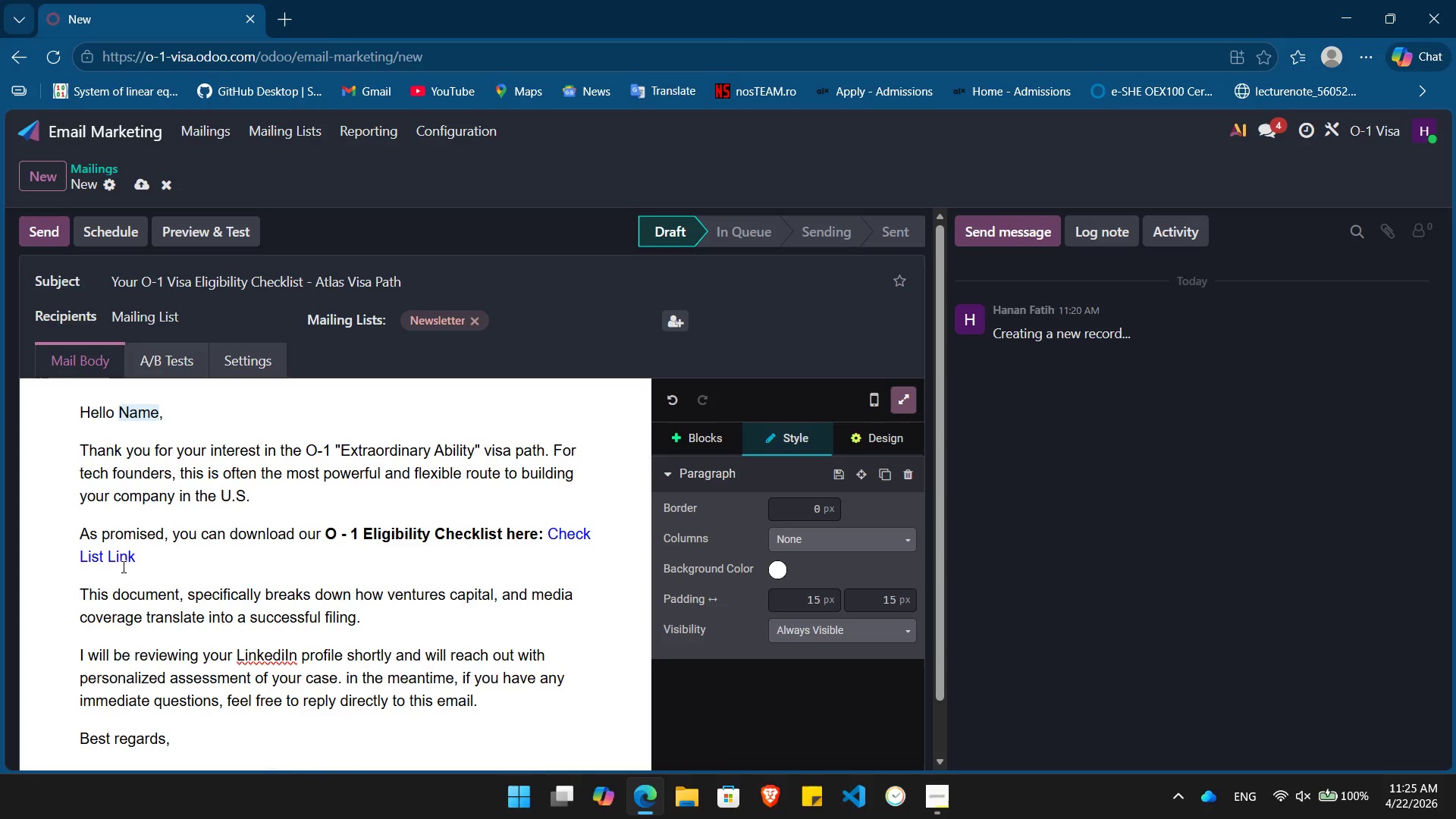 
key(Control+ControlLeft)
 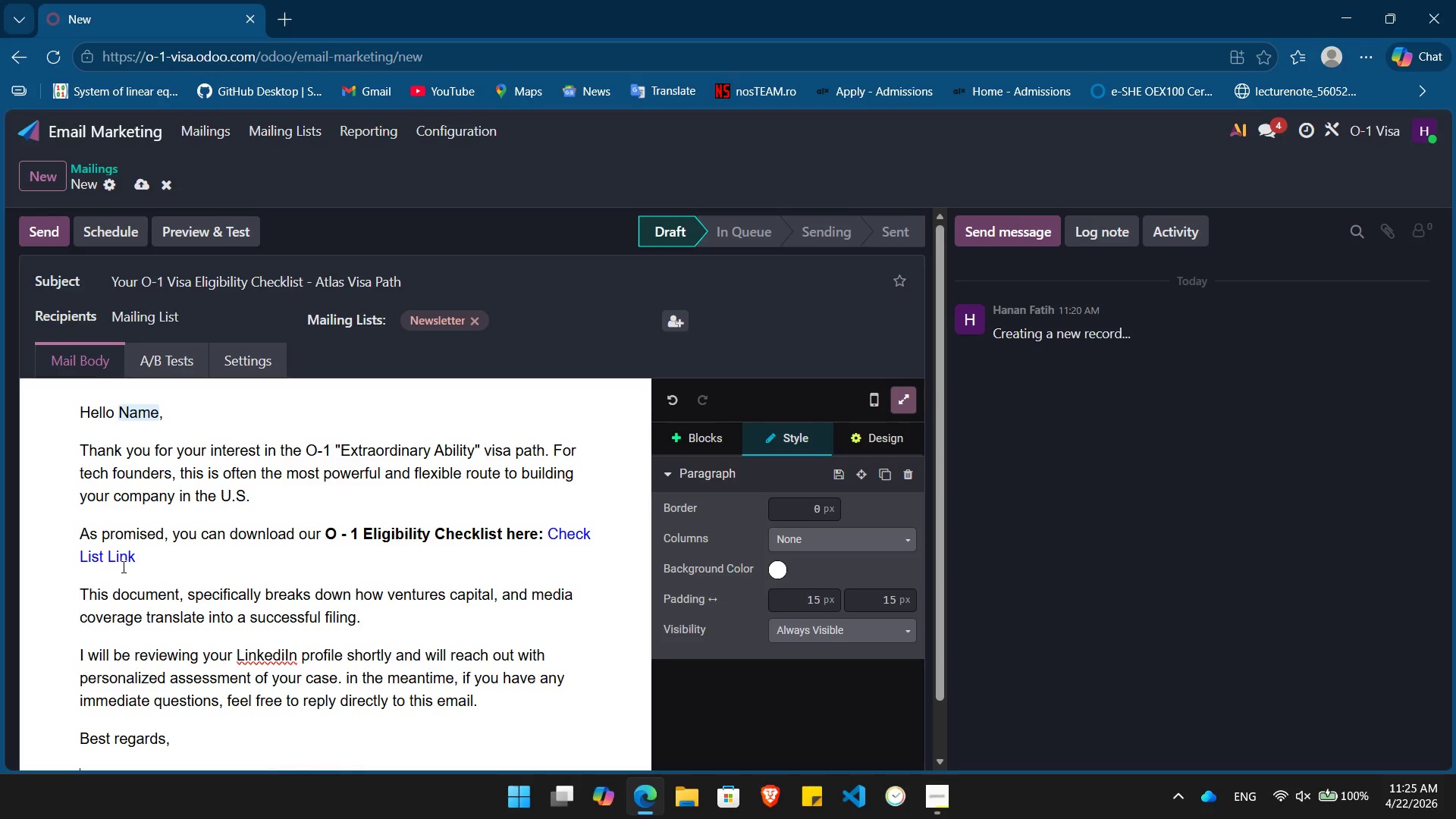 
key(Control+B)
 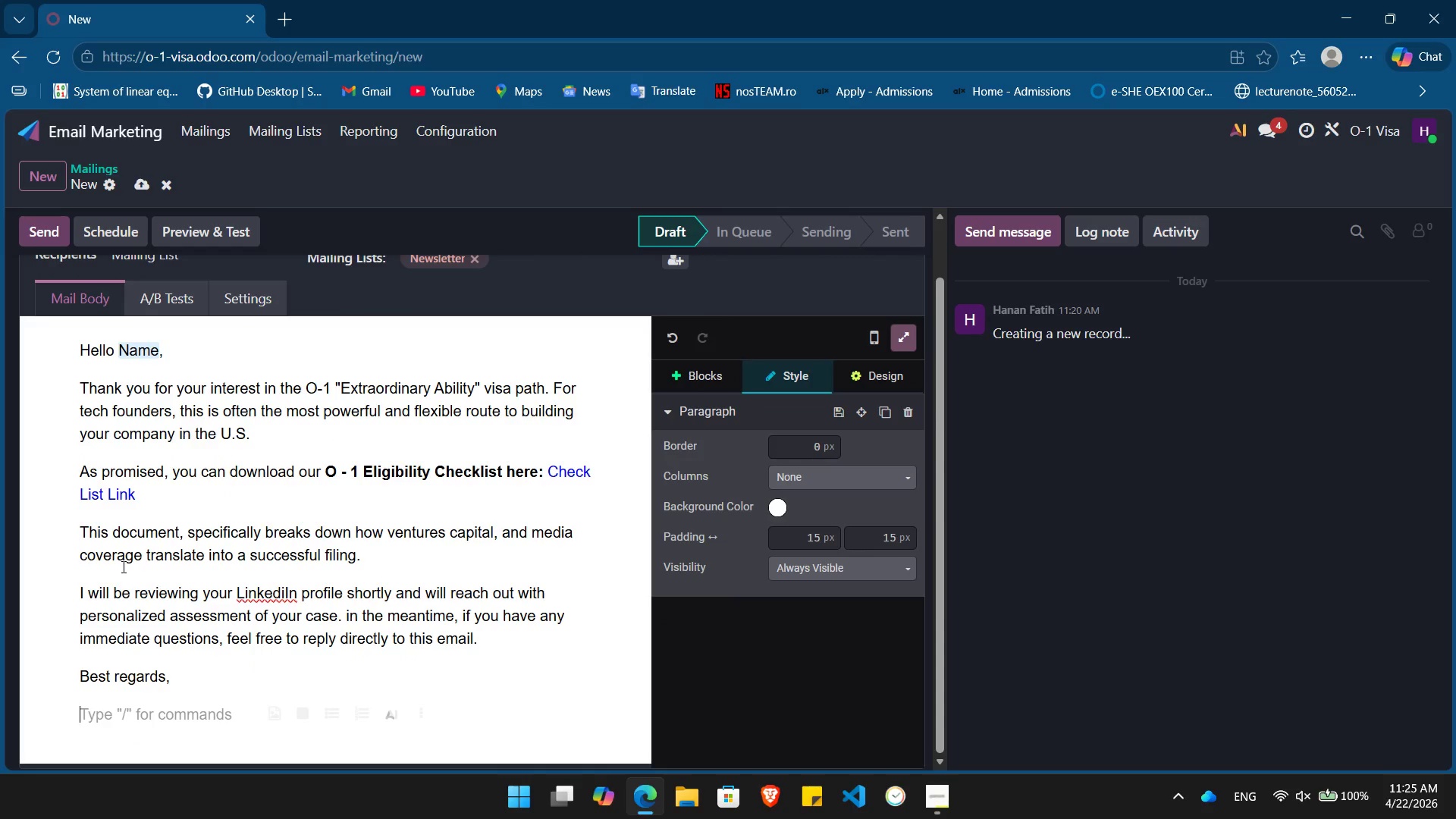 
type(The Atlas Visa Path team)
 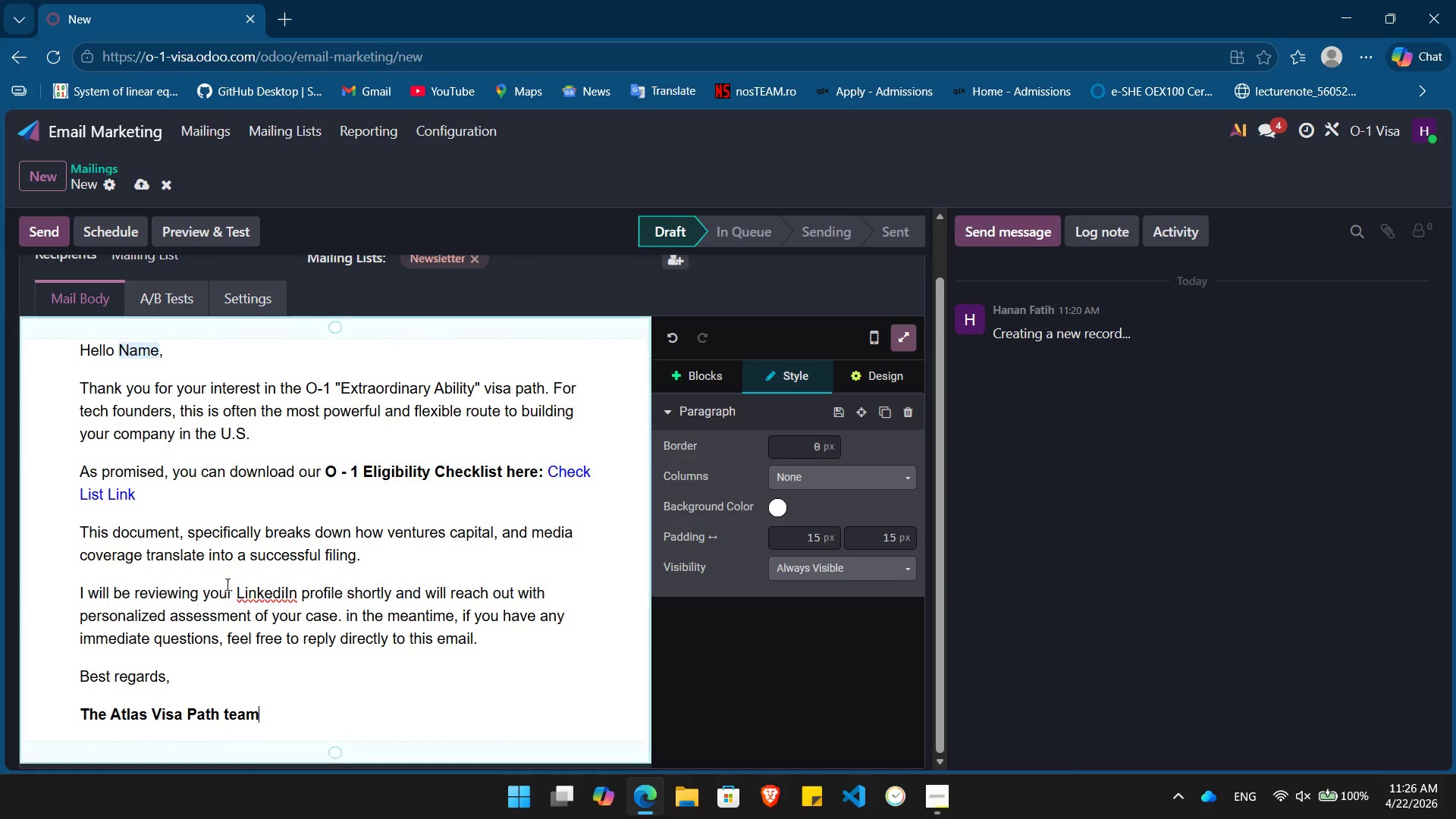 
left_click([260, 591])
 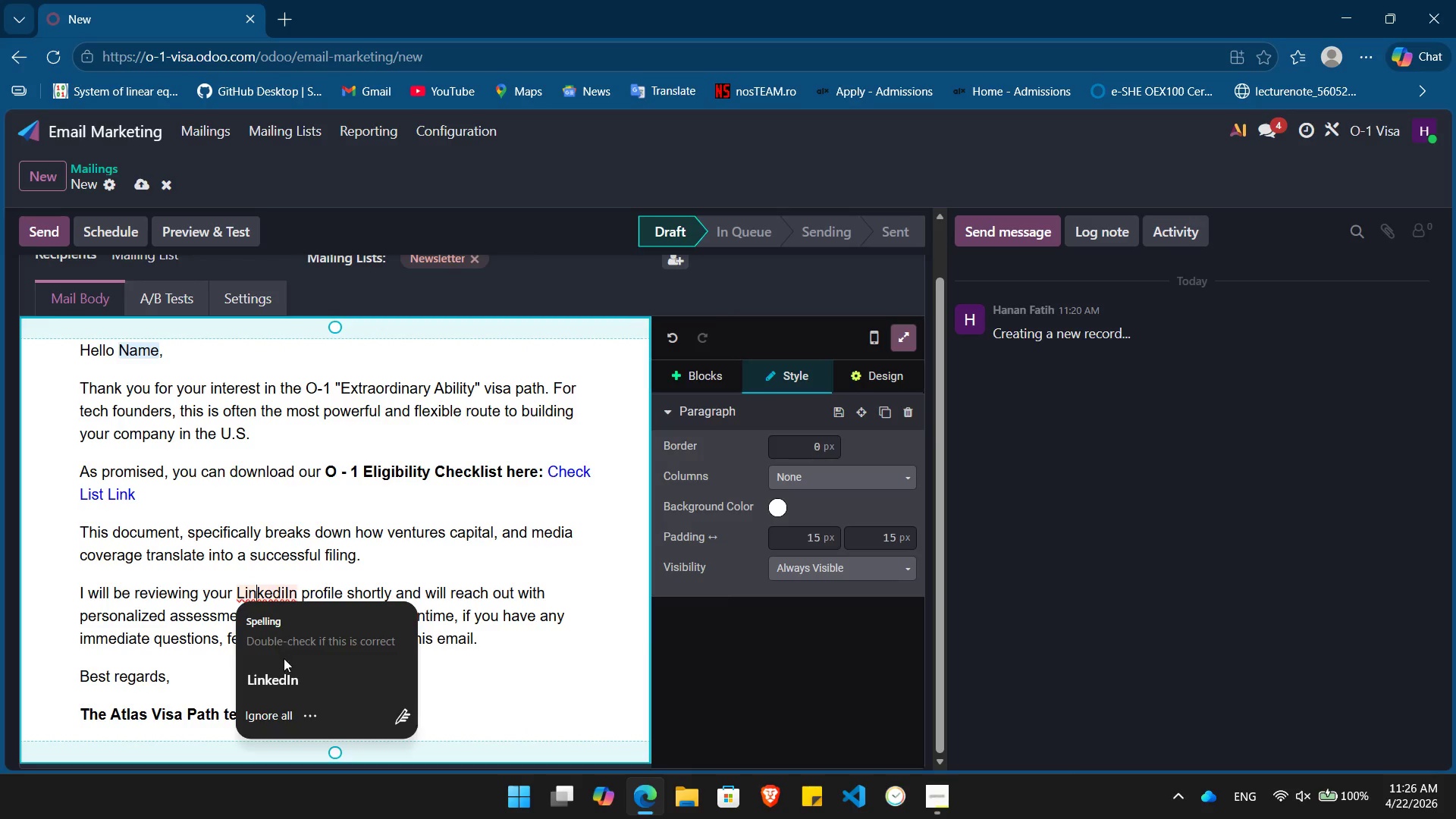 
left_click([286, 677])
 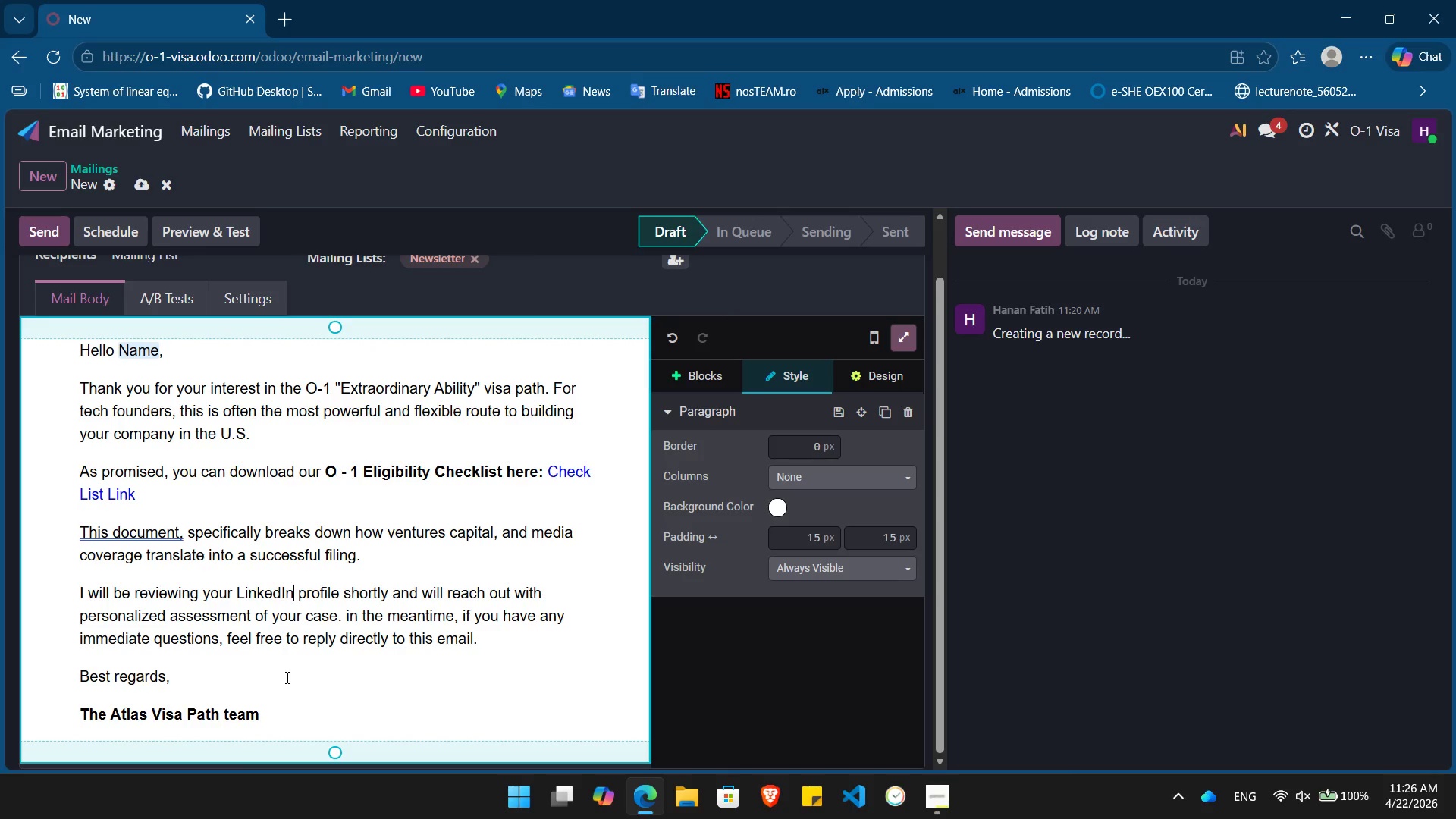 
wait(31.17)
 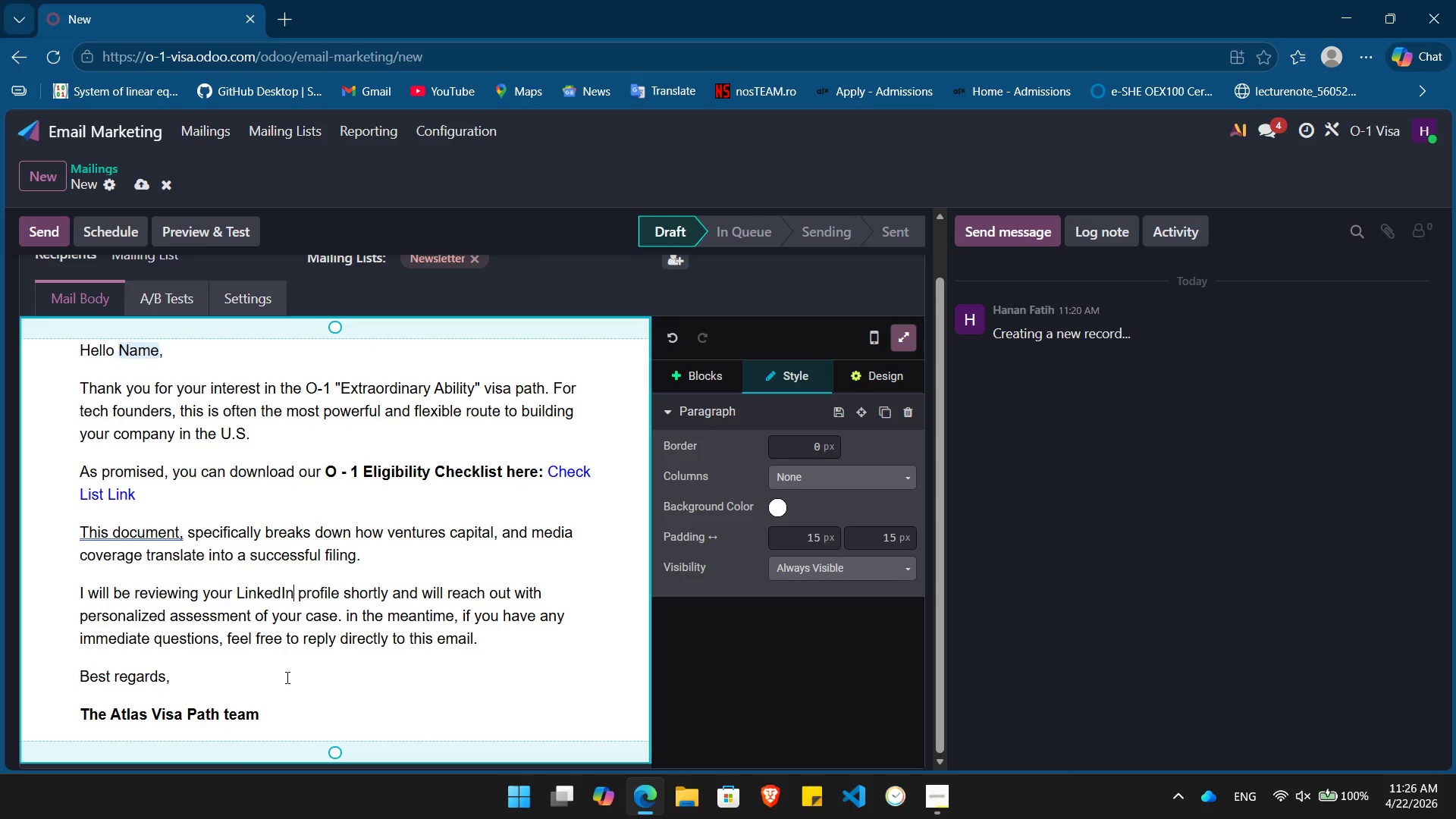 
left_click([121, 533])
 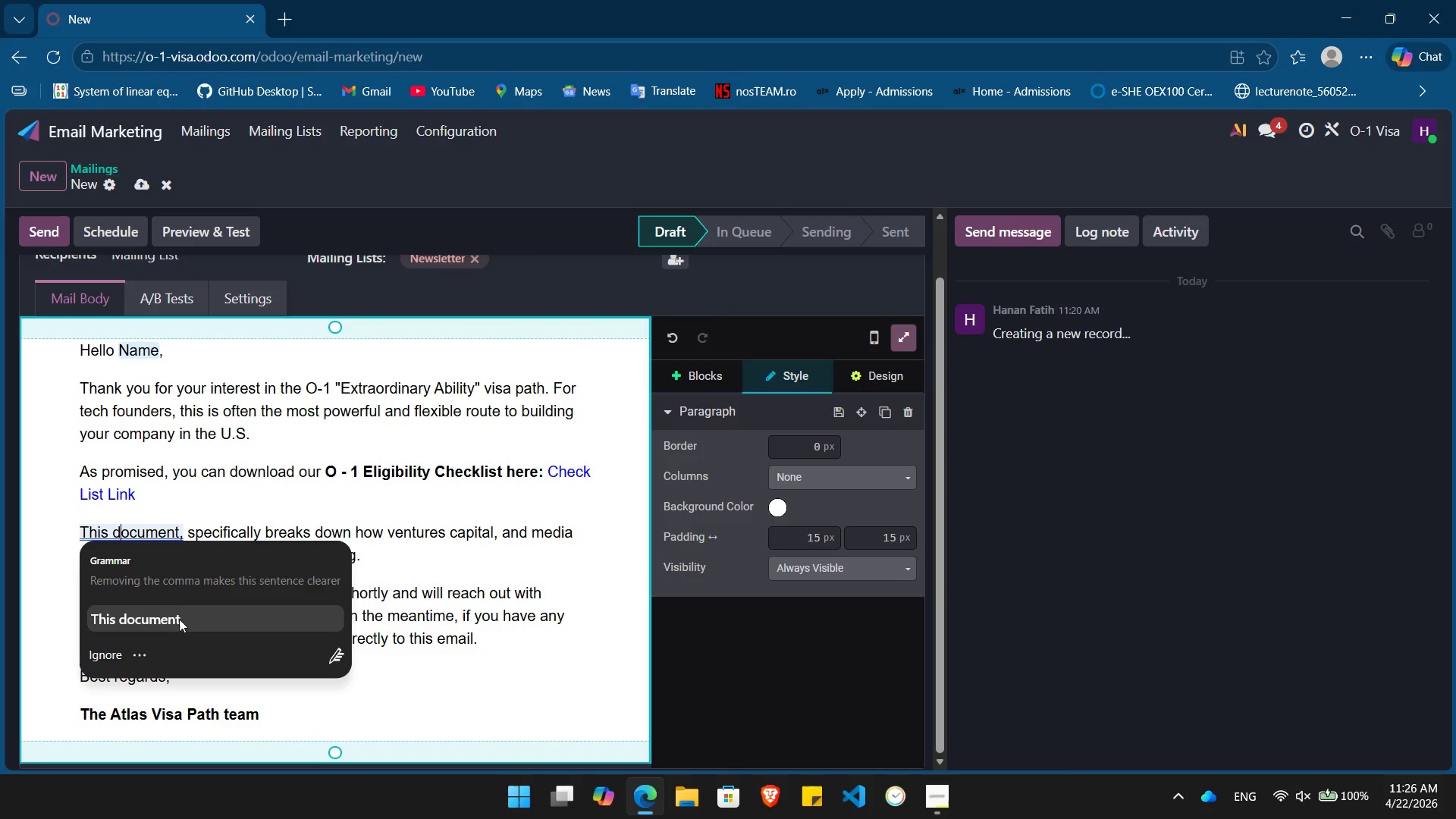 
left_click([179, 619])
 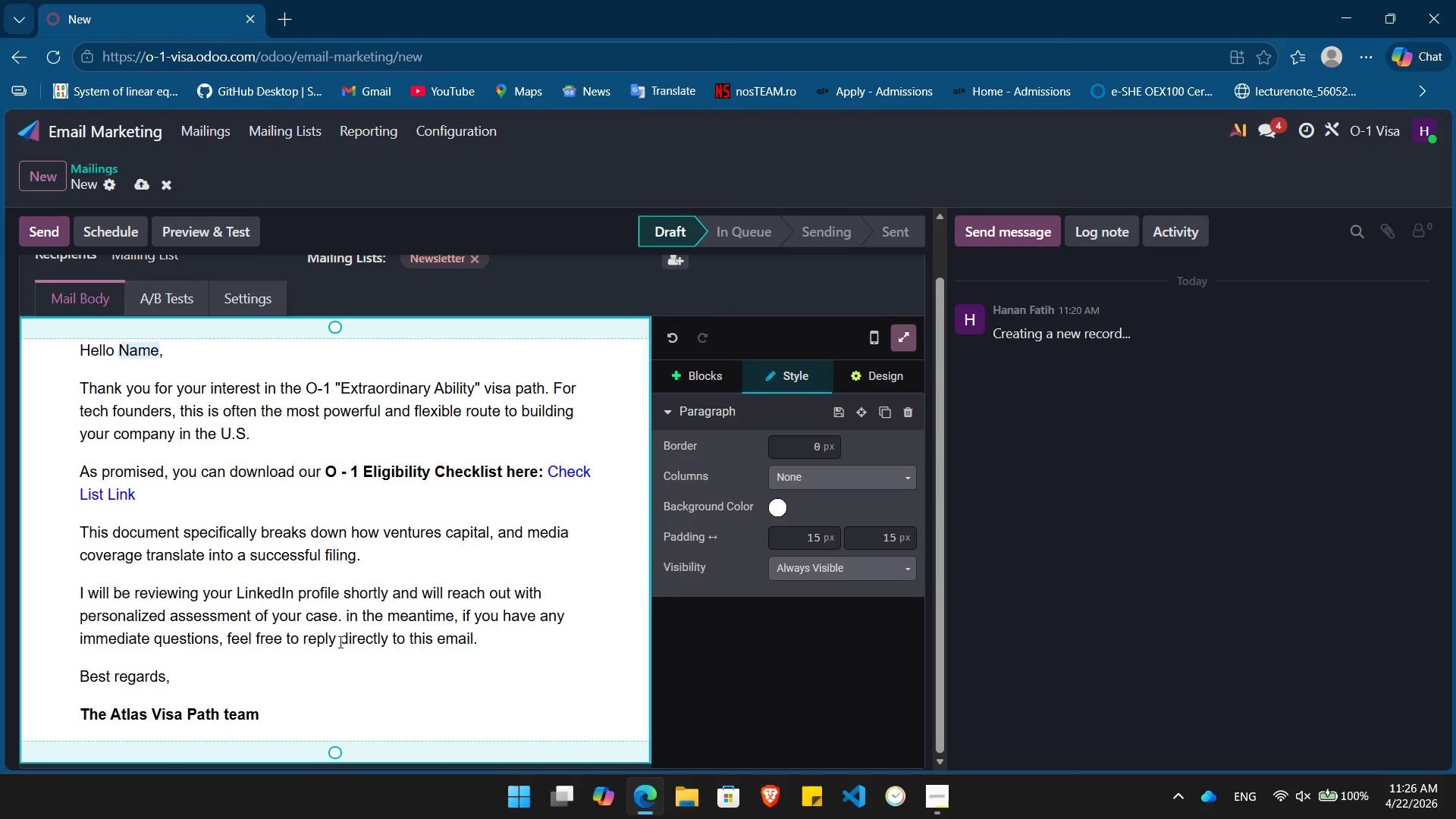 
scroll: coordinate [339, 642], scroll_direction: up, amount: 5.0
 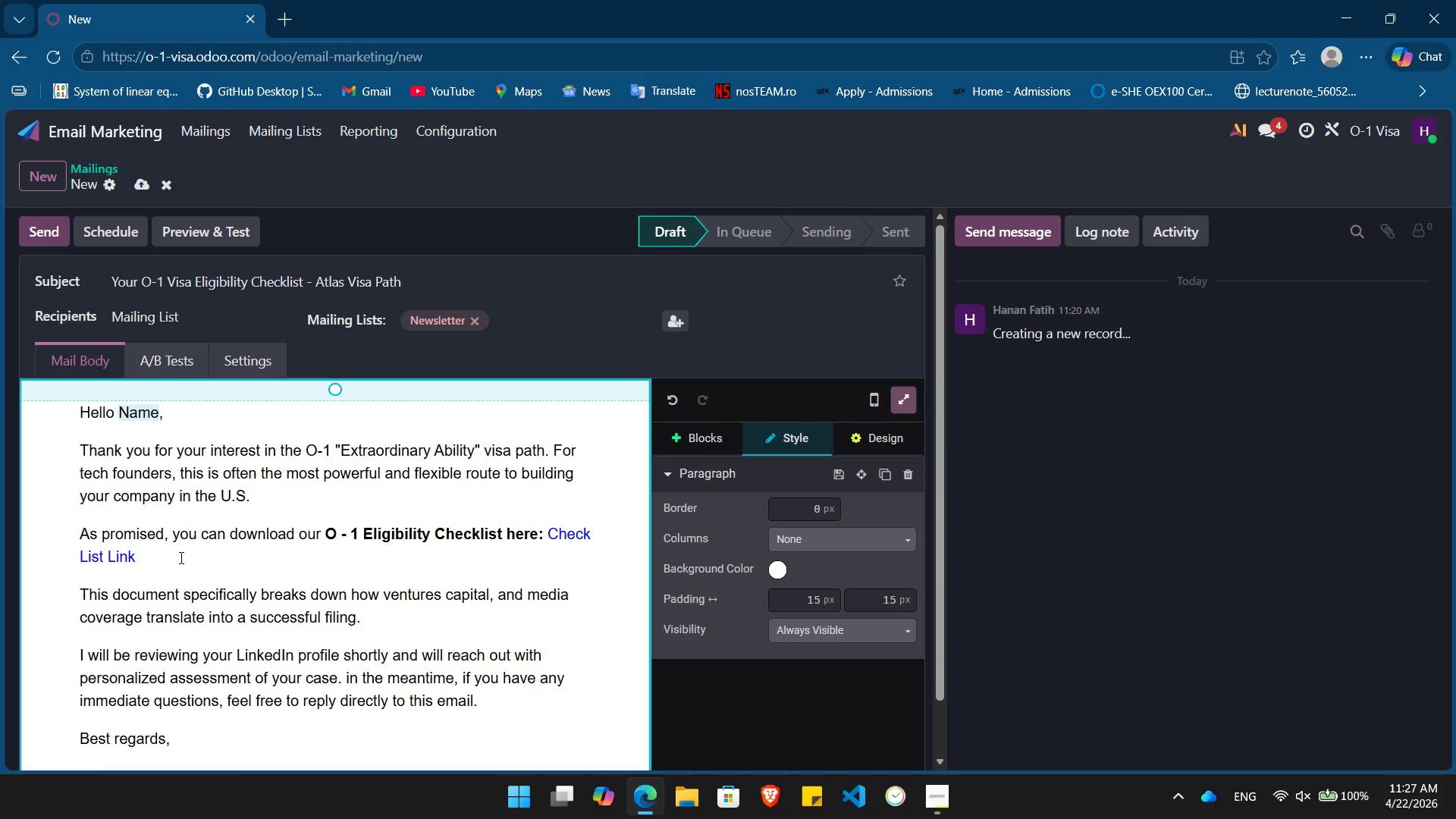 
wait(16.28)
 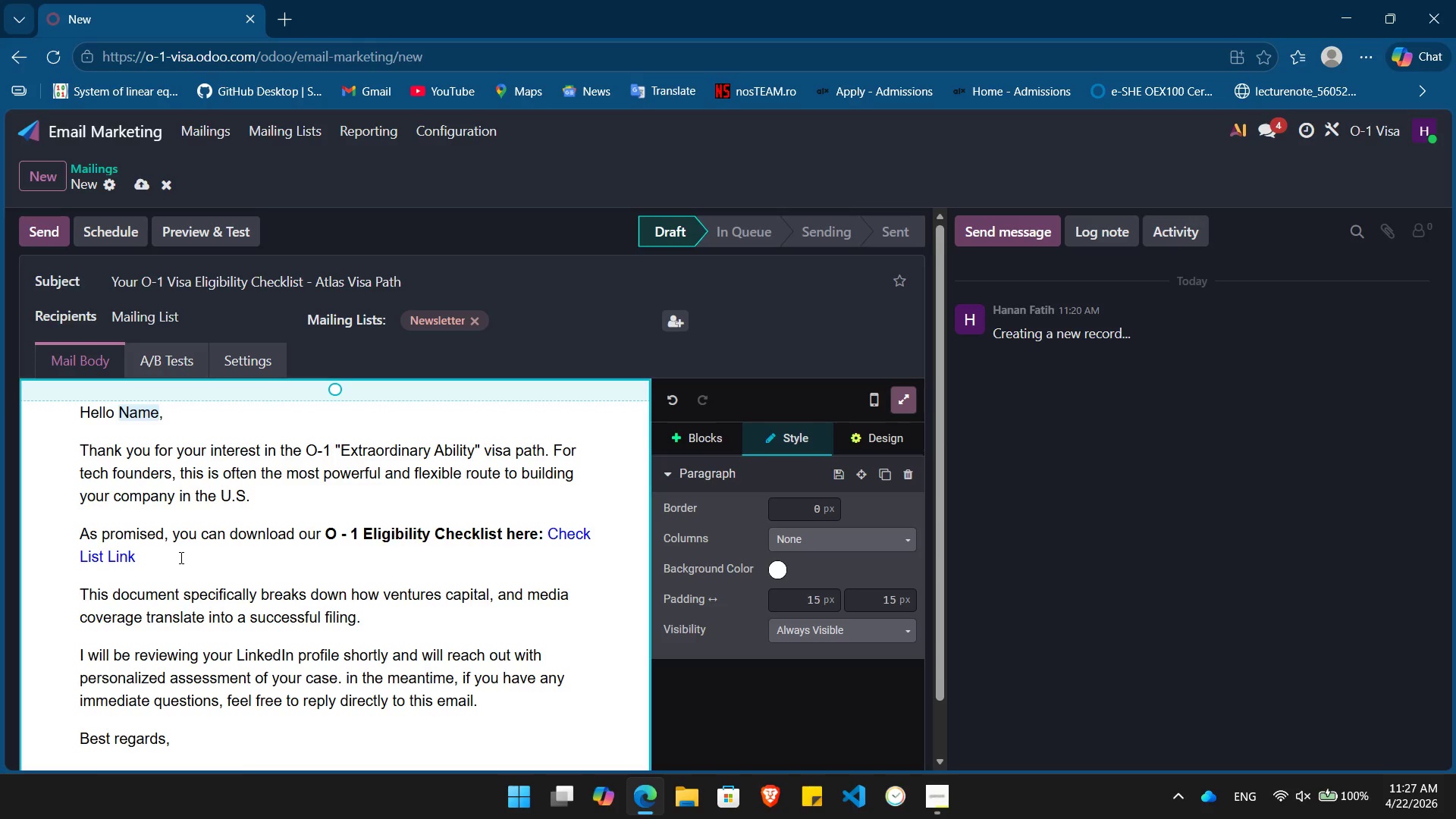 
scroll: coordinate [373, 611], scroll_direction: down, amount: 2.0
 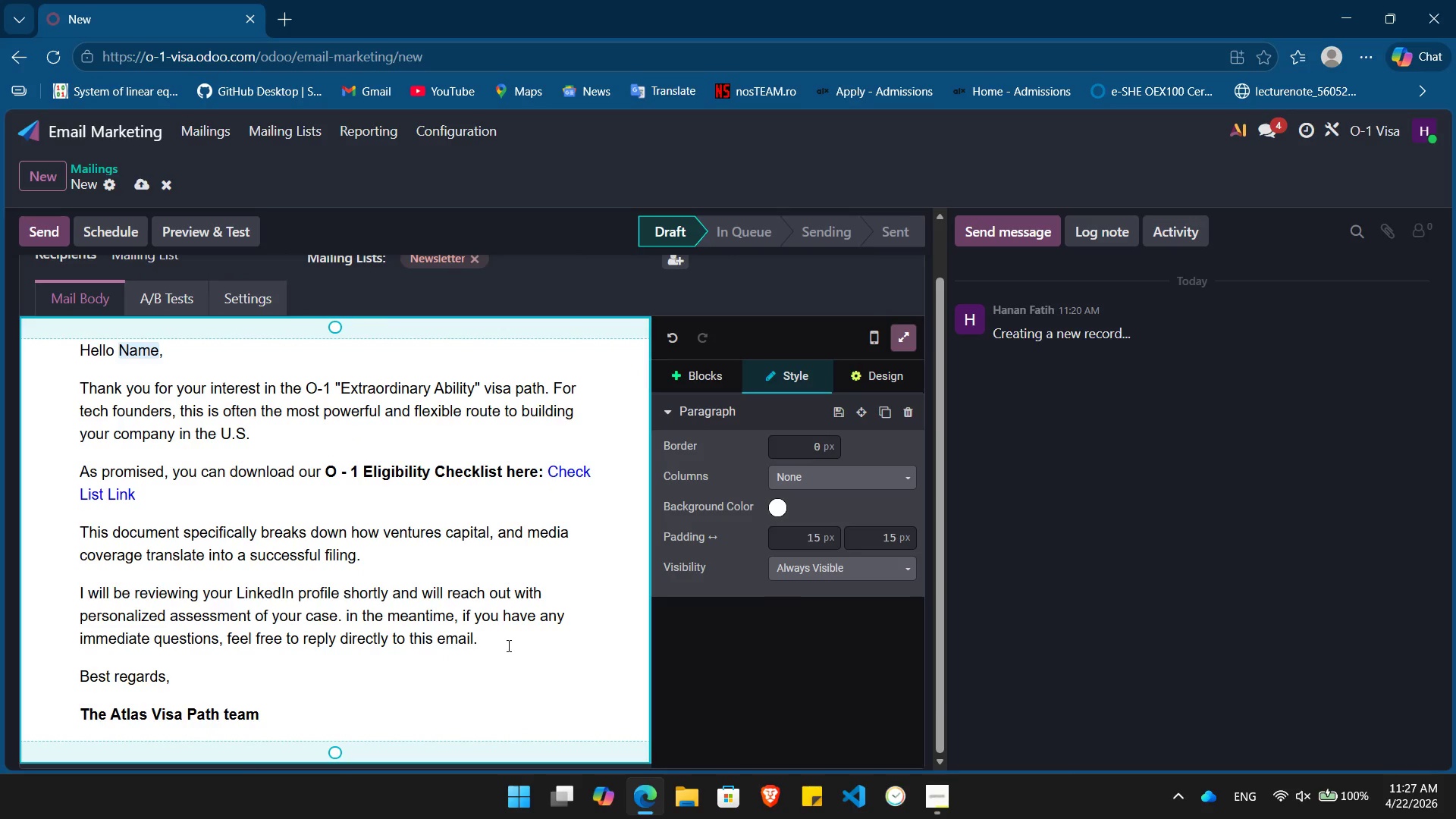 
left_click([507, 645])
 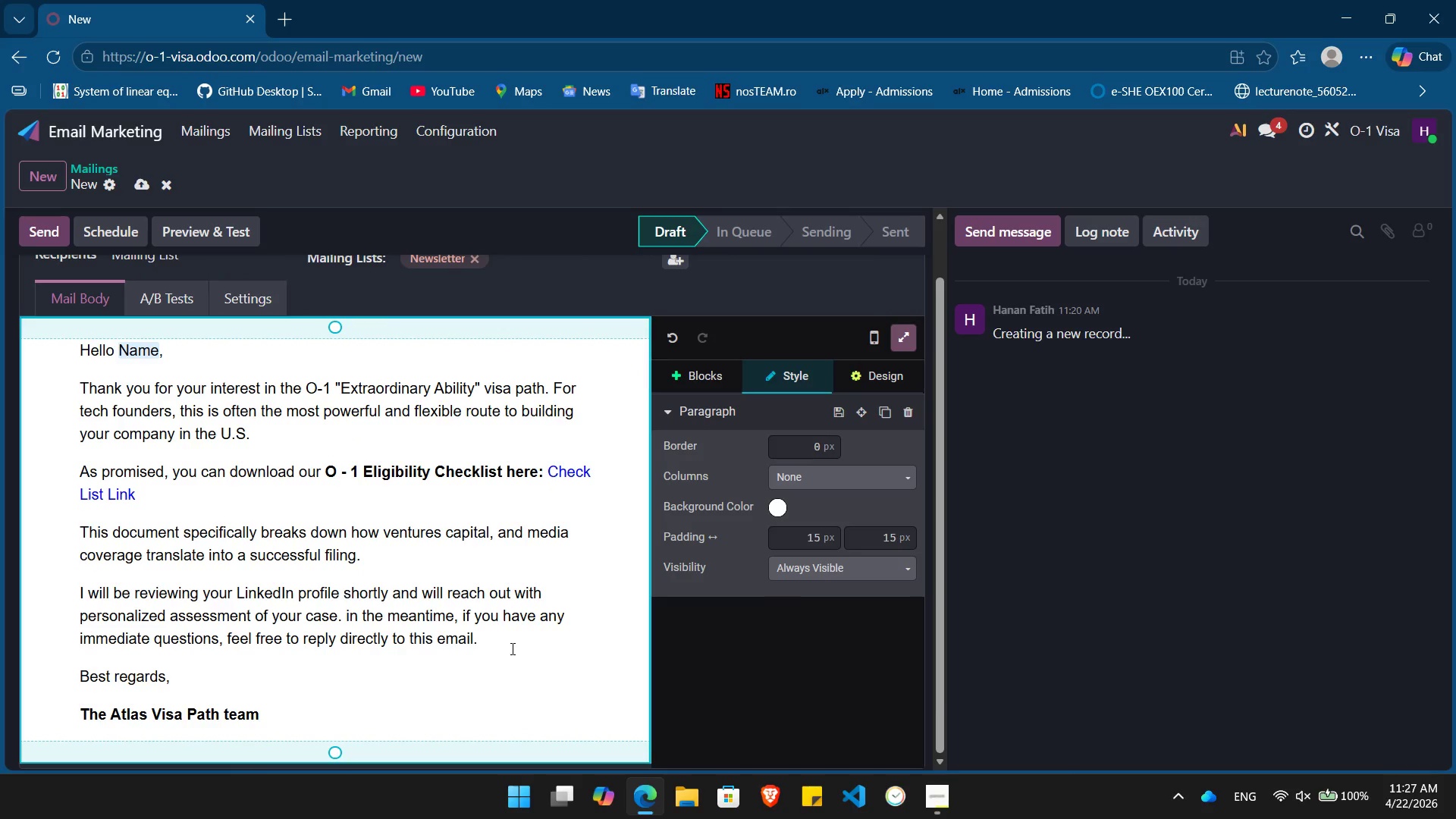 
key(Enter)
 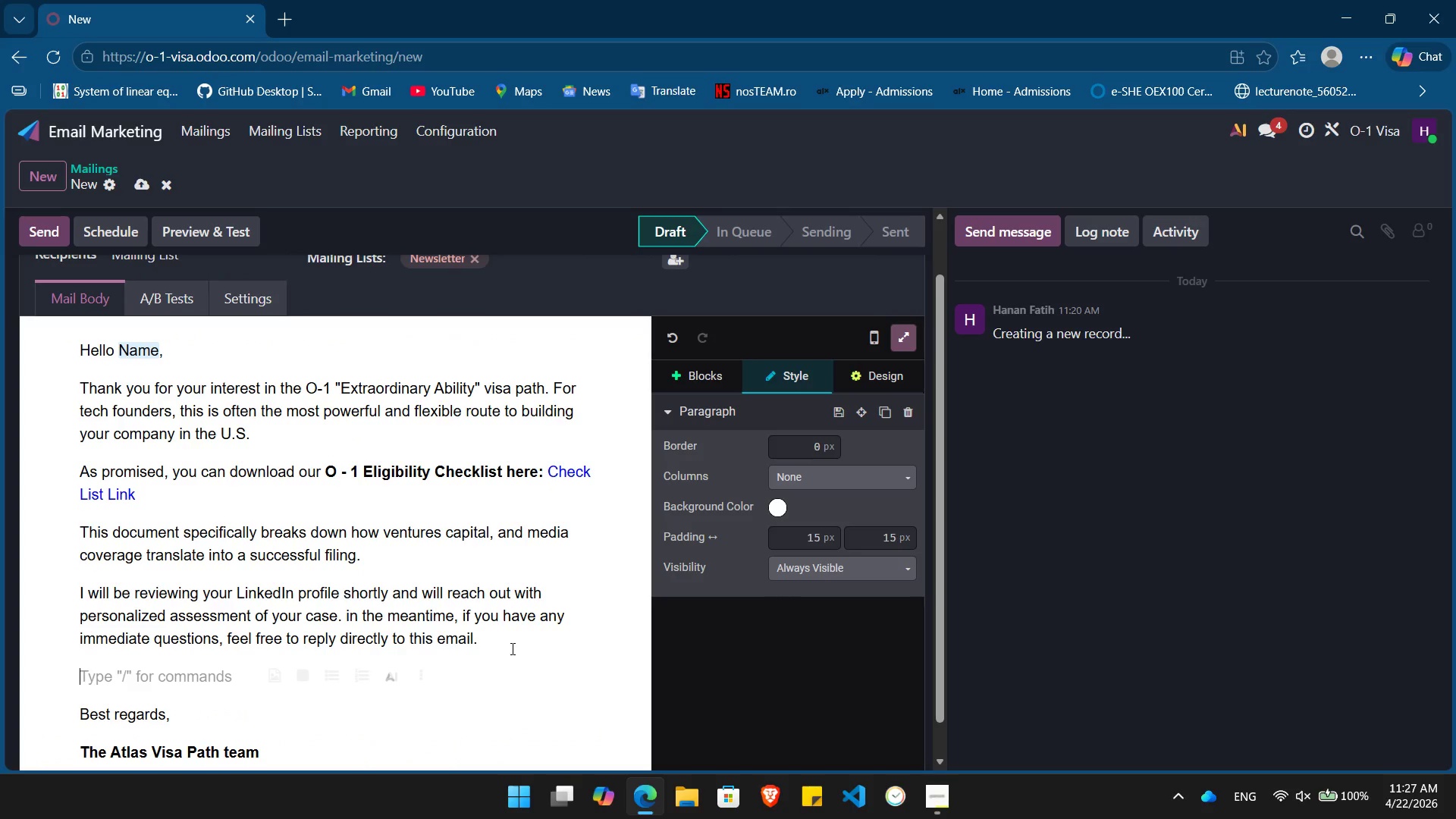 
type(/butt)
 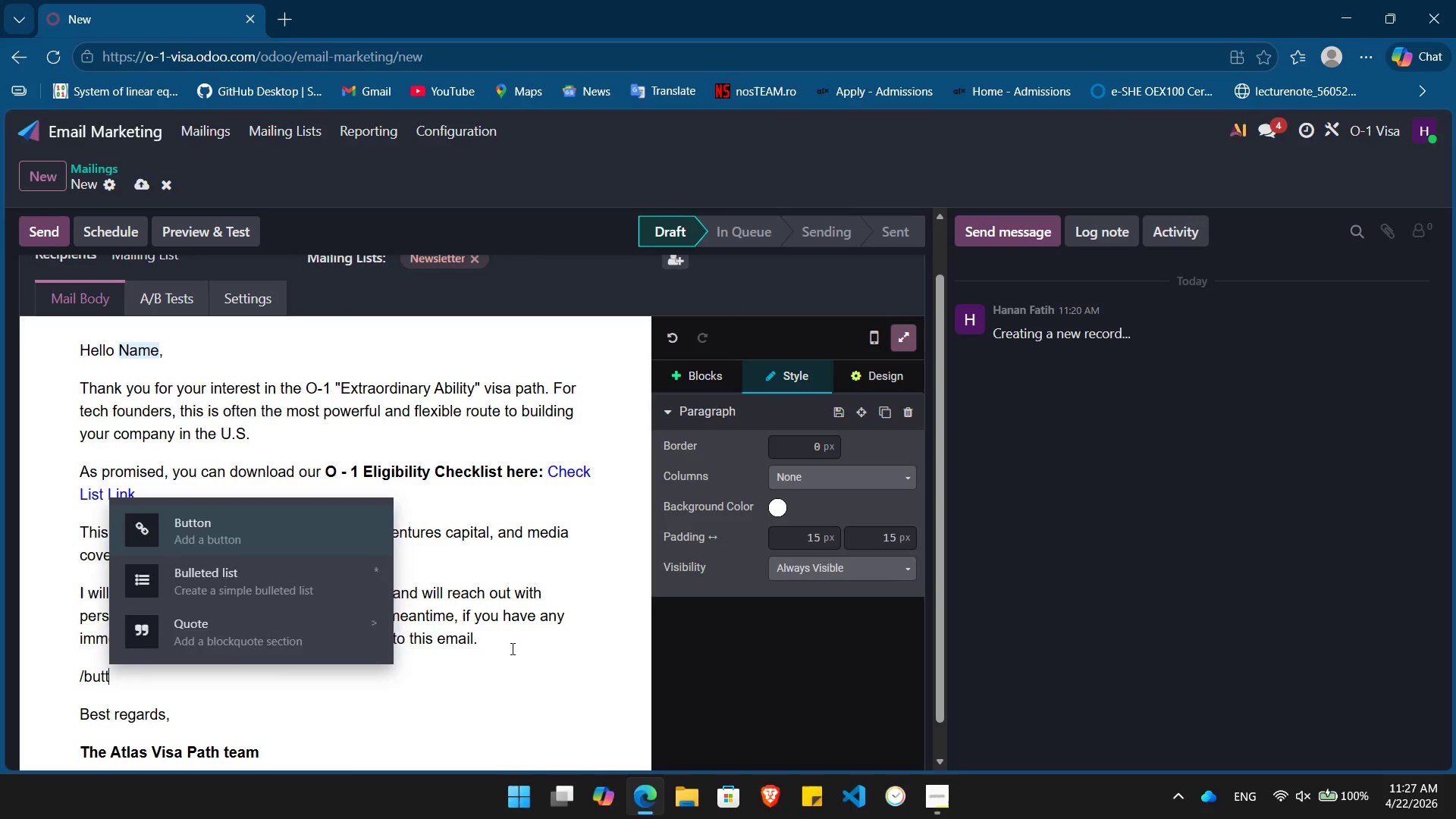 
key(Enter)
 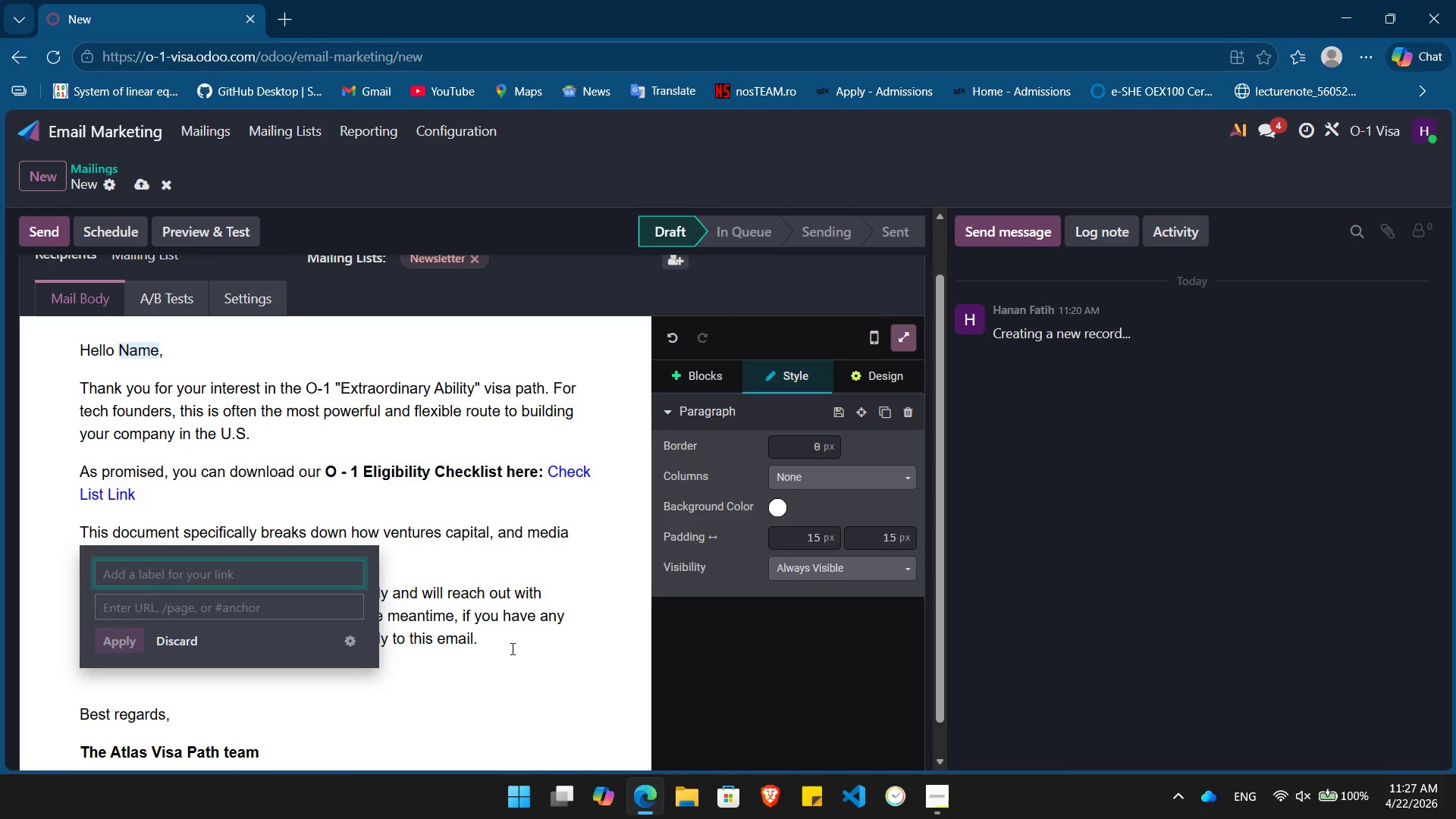 
type(Download)
key(Tab)
type(#)
 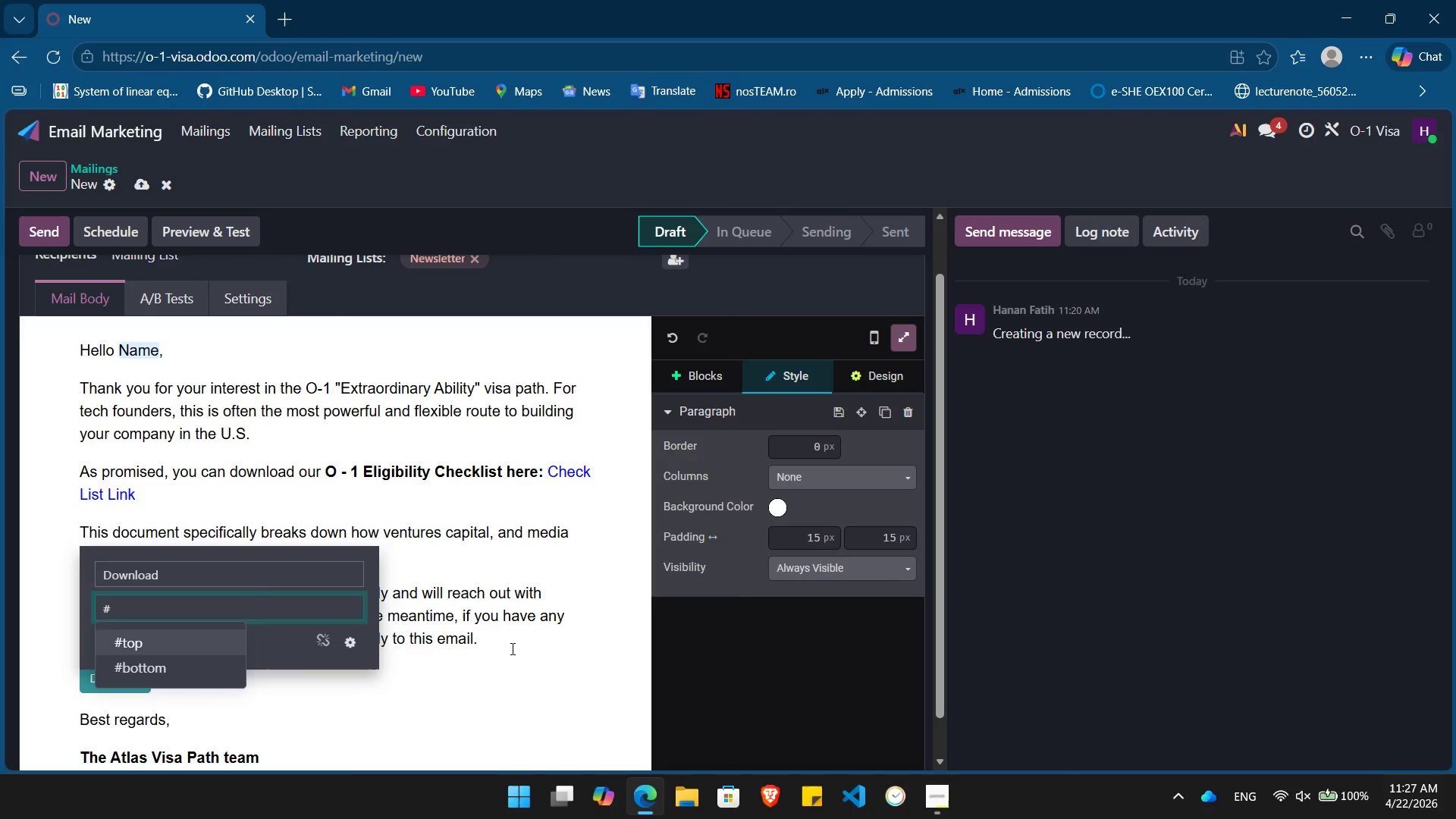 
key(Enter)
 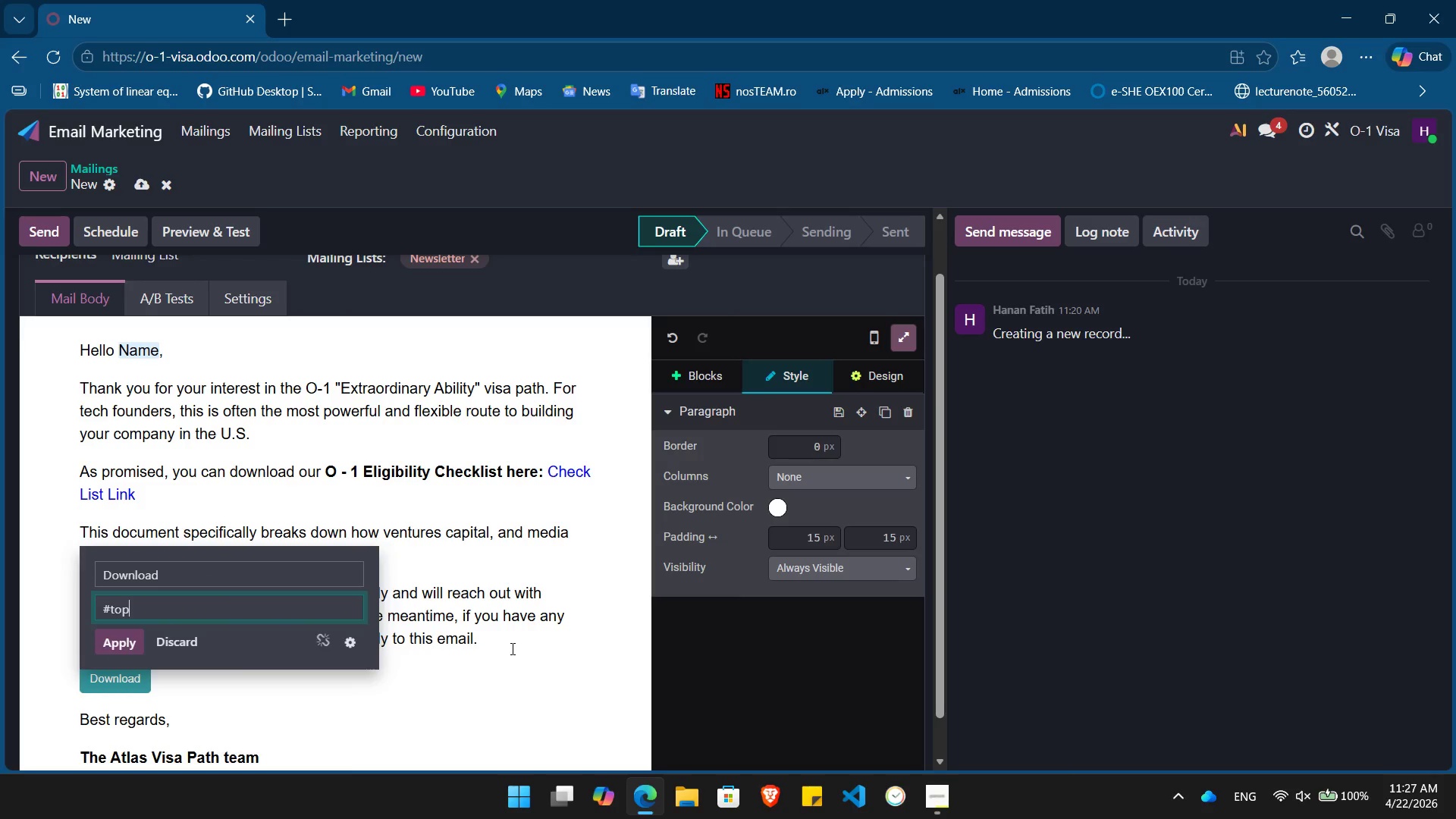 
key(Enter)
 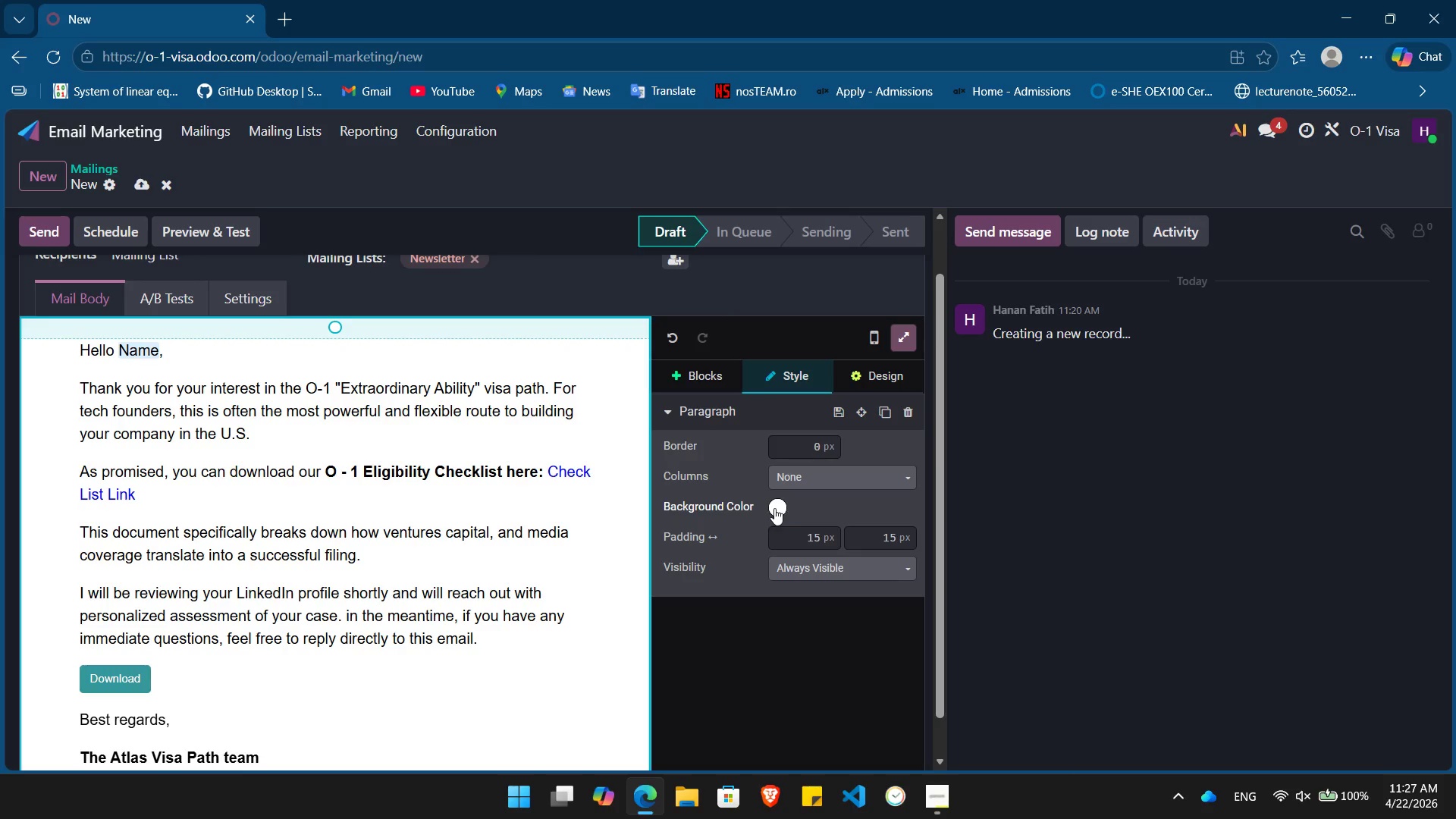 
left_click([882, 379])
 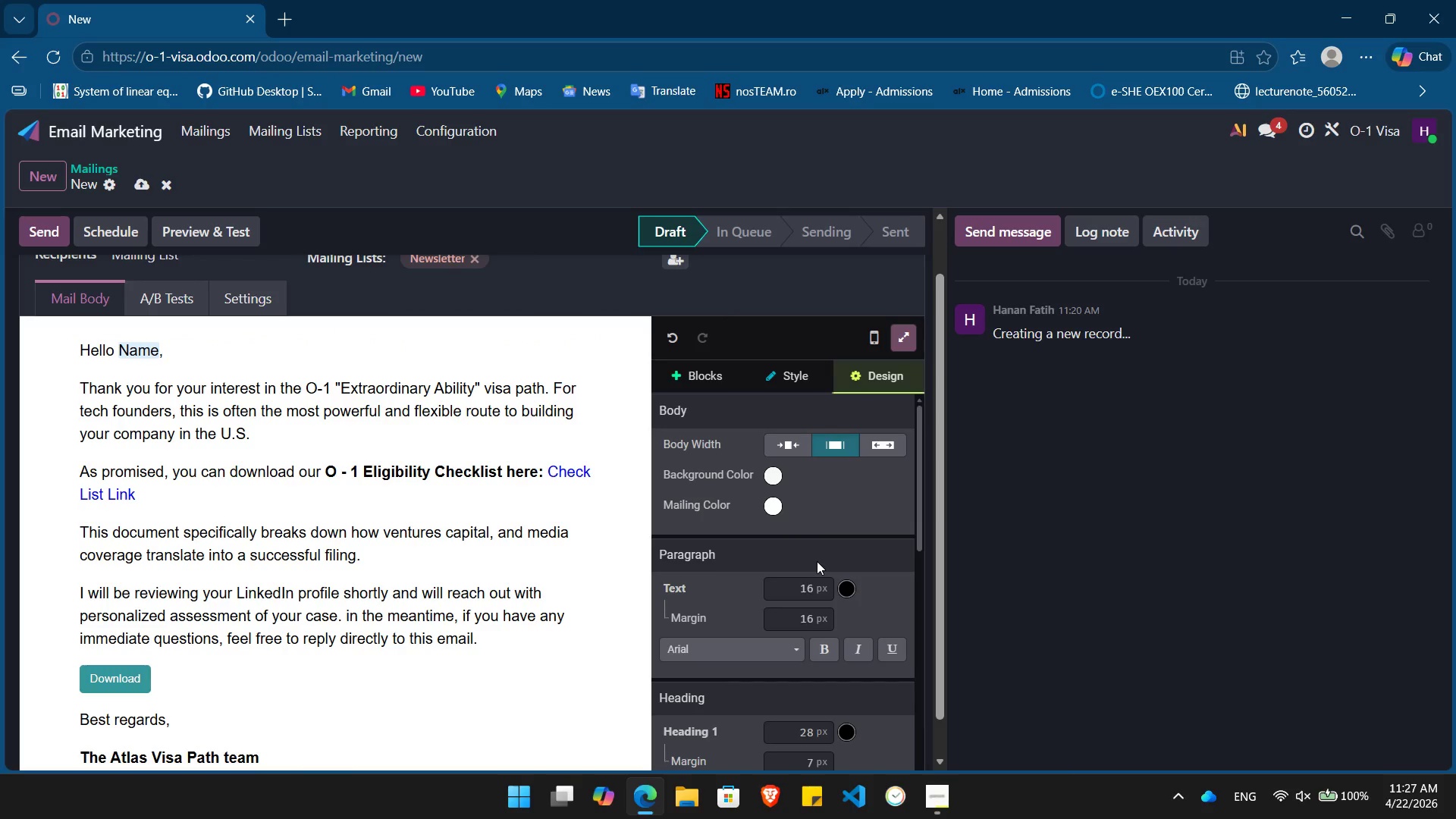 
scroll: coordinate [817, 561], scroll_direction: down, amount: 11.0
 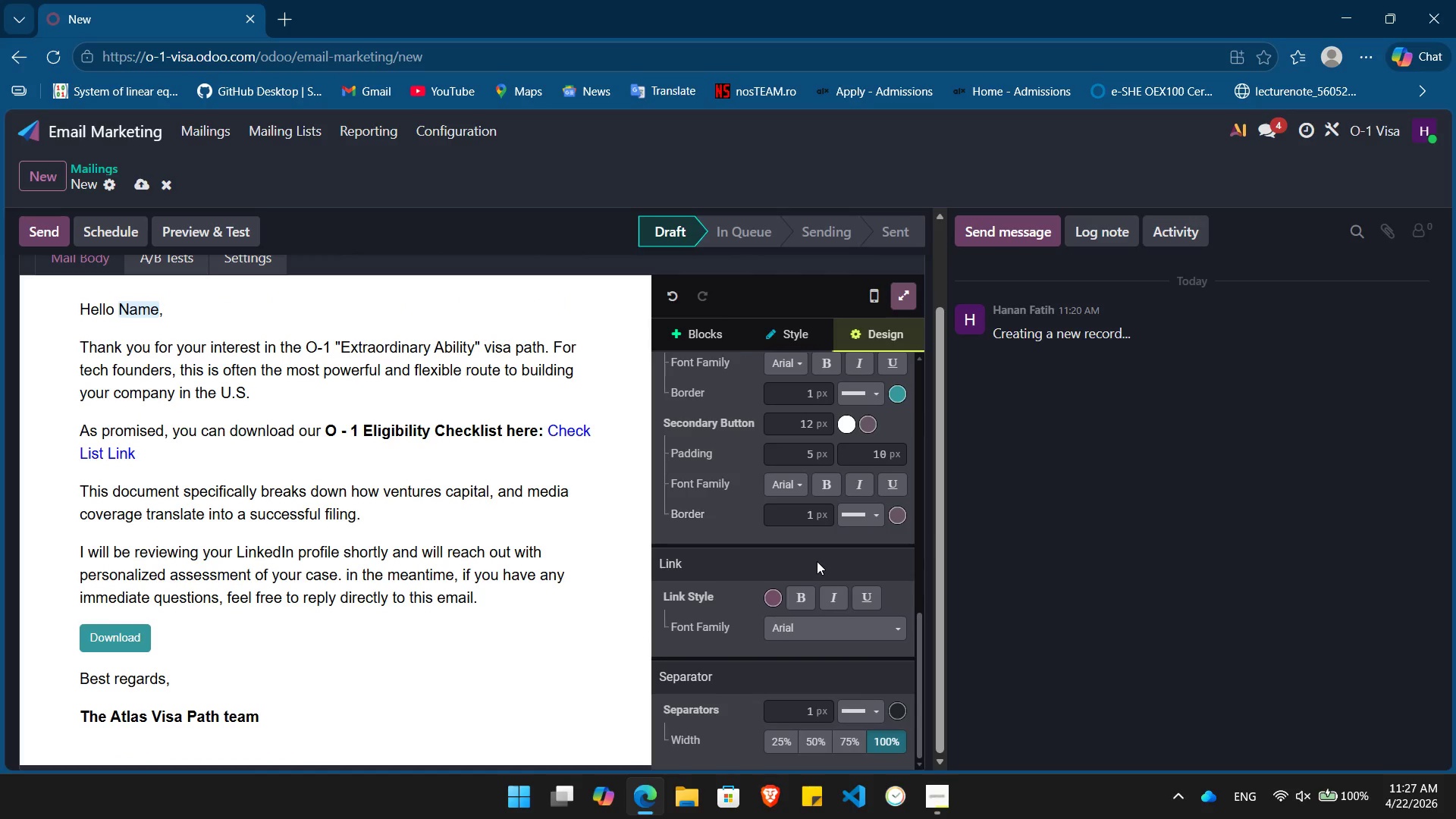 
scroll: coordinate [817, 561], scroll_direction: up, amount: 2.0
 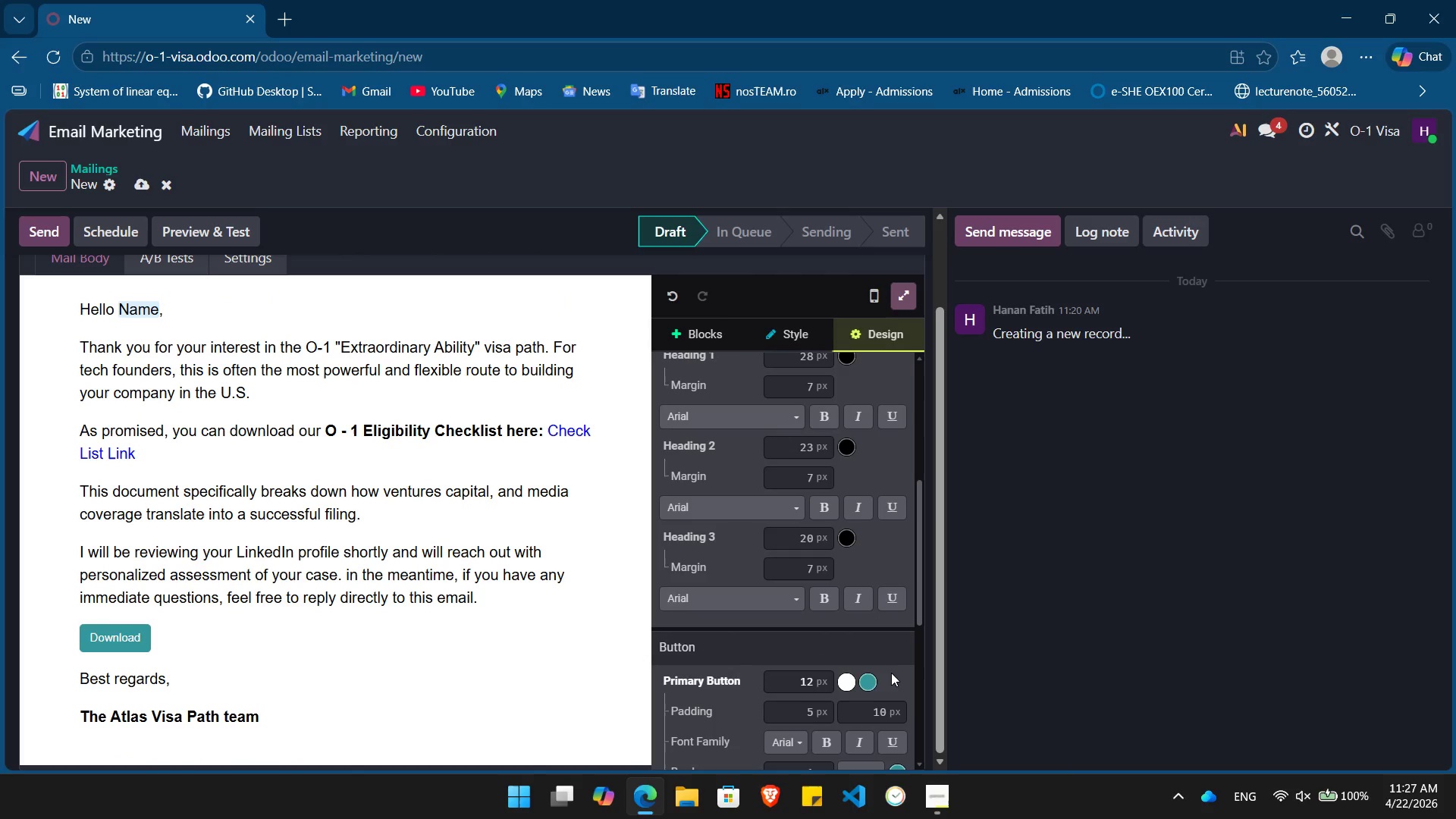 
left_click([871, 676])
 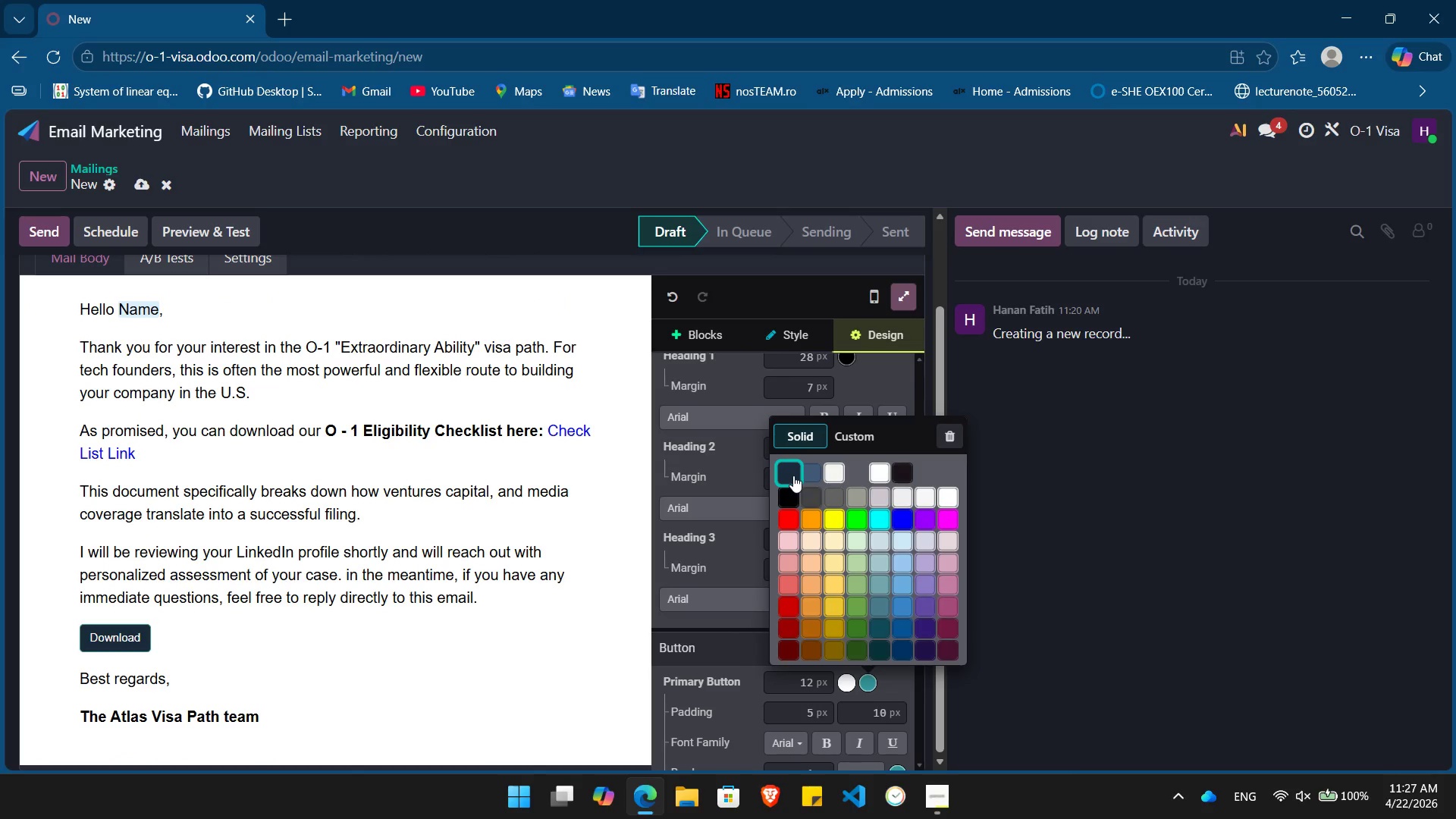 
left_click([793, 475])
 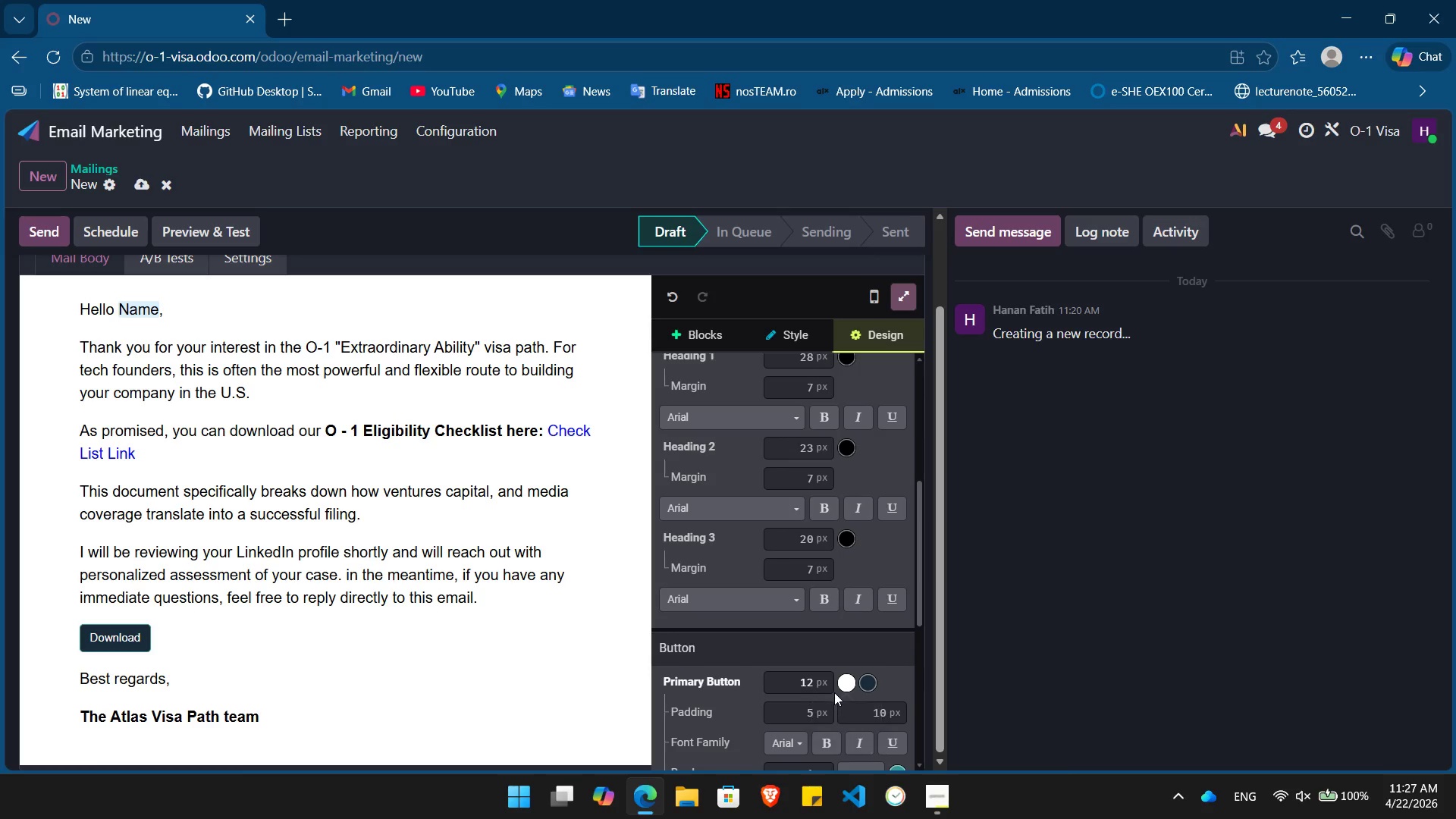 
left_click([820, 745])
 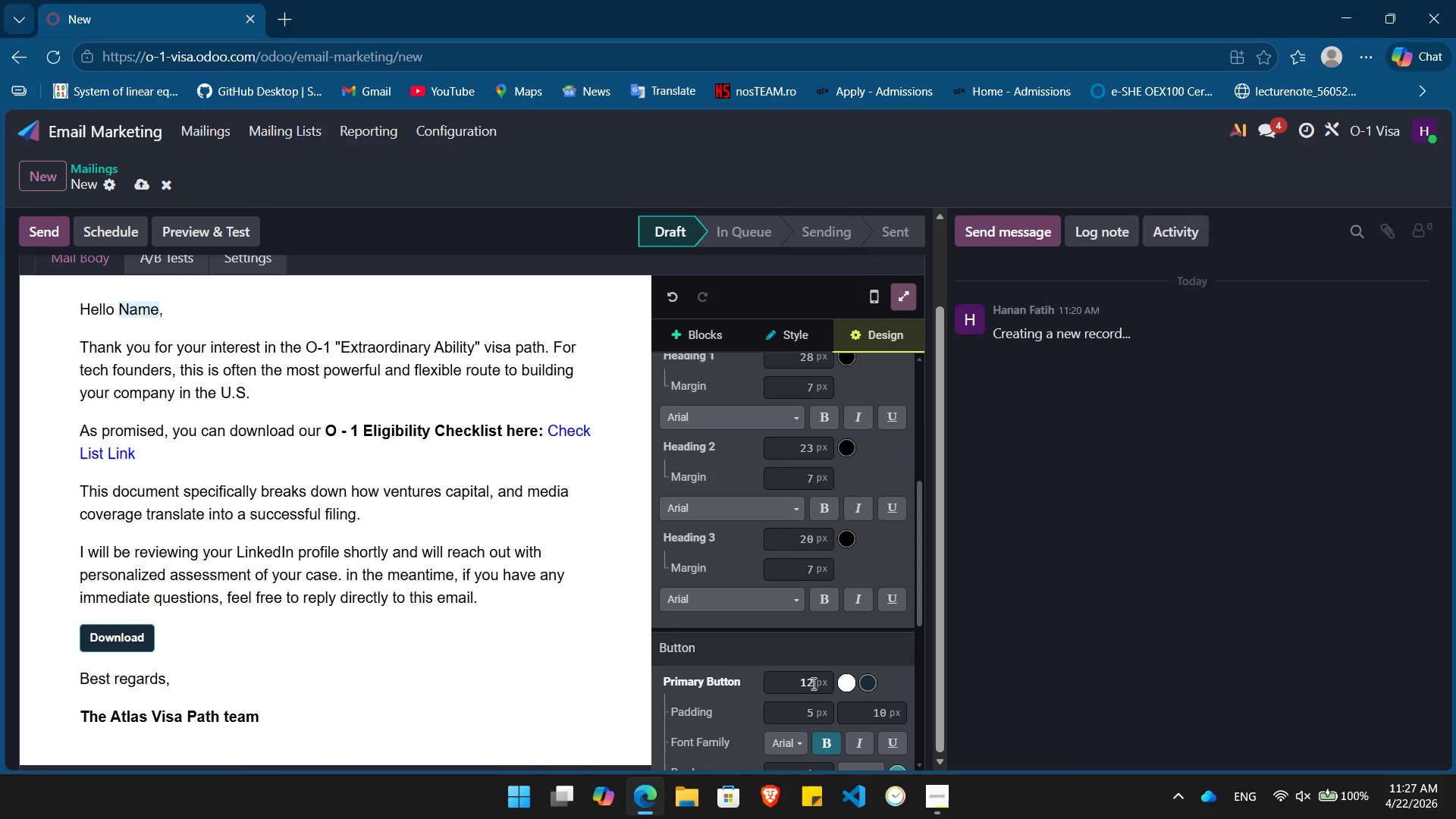 
left_click([811, 684])
 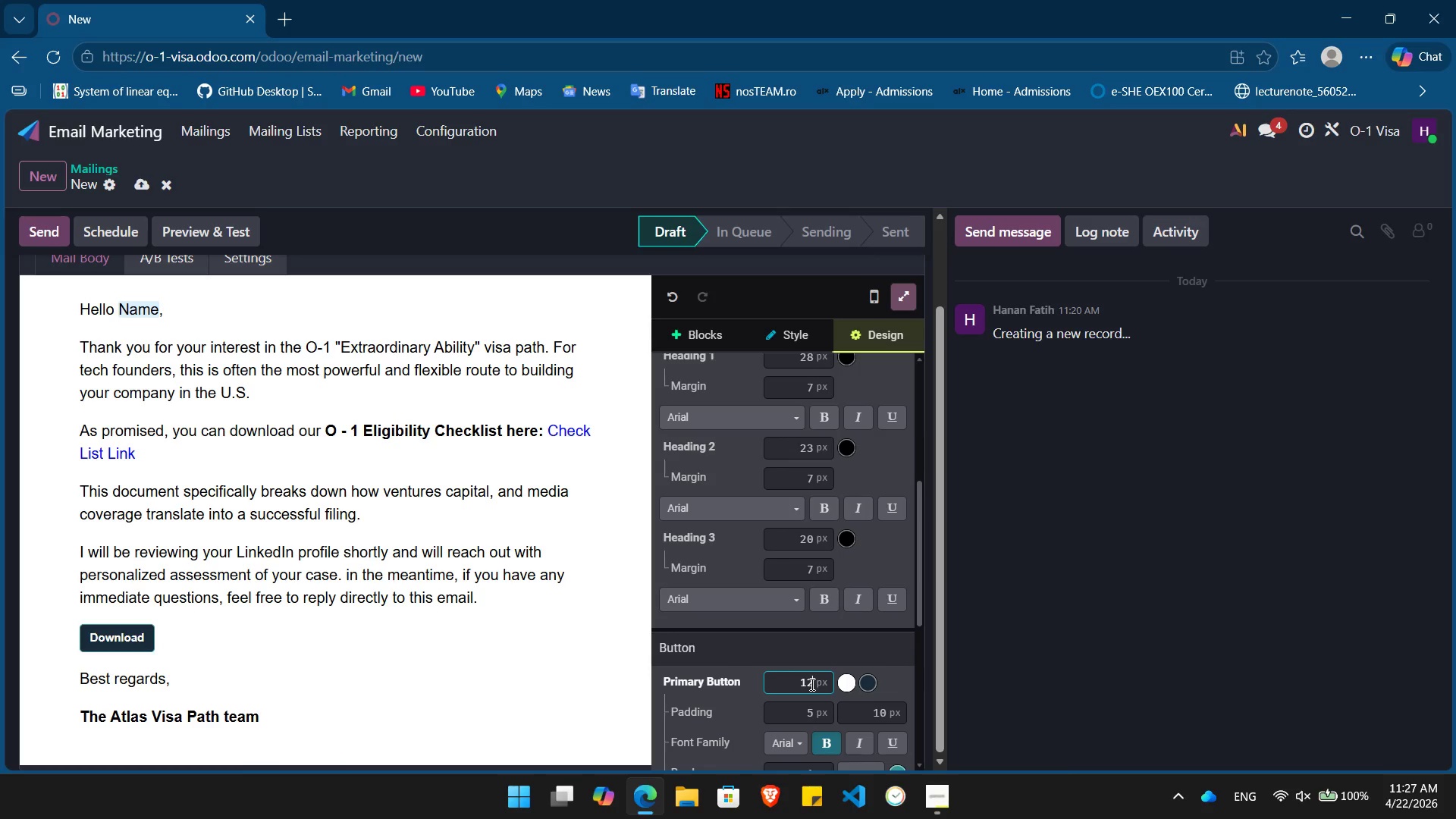 
key(Backspace)
 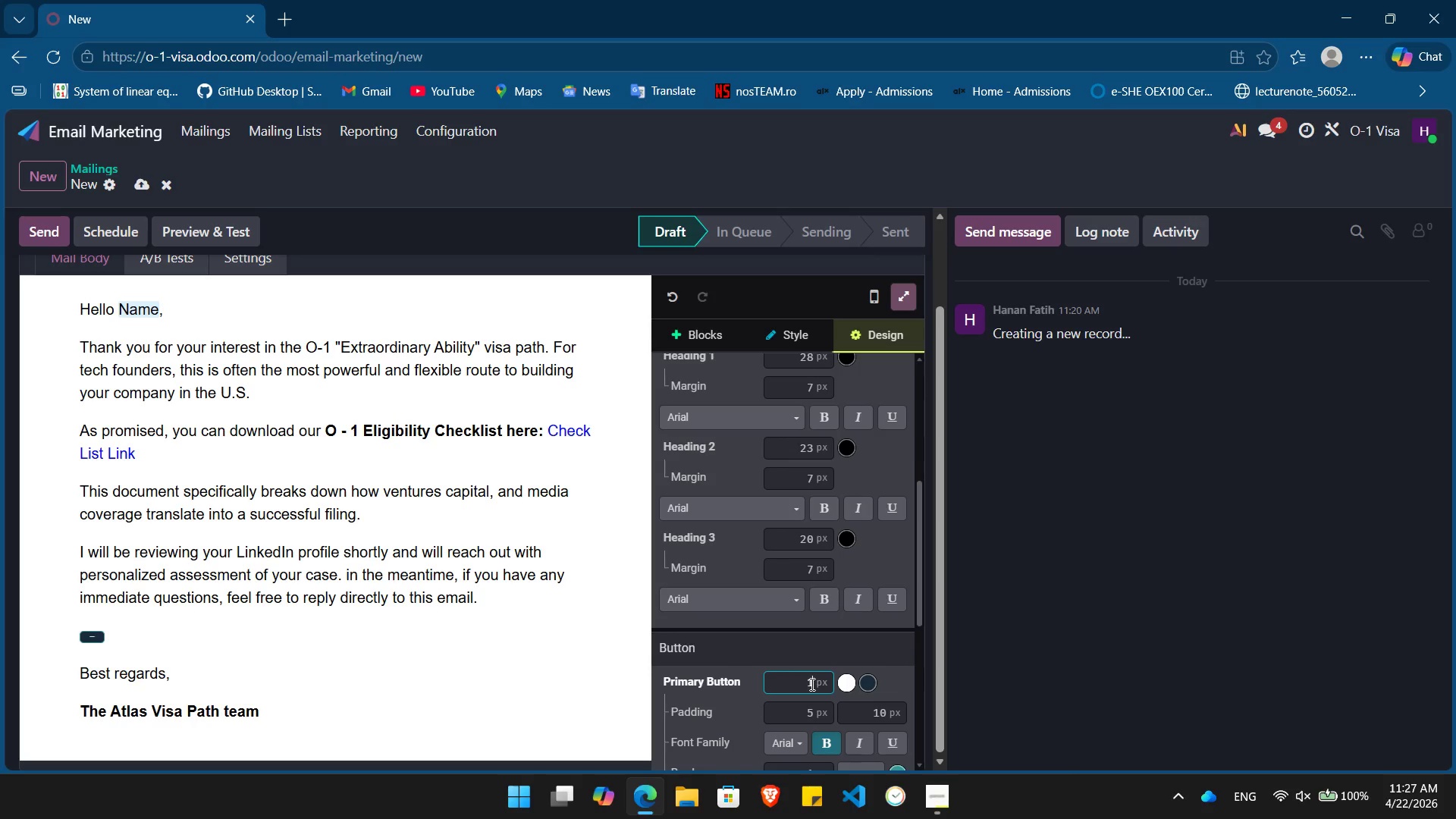 
key(Numpad5)
 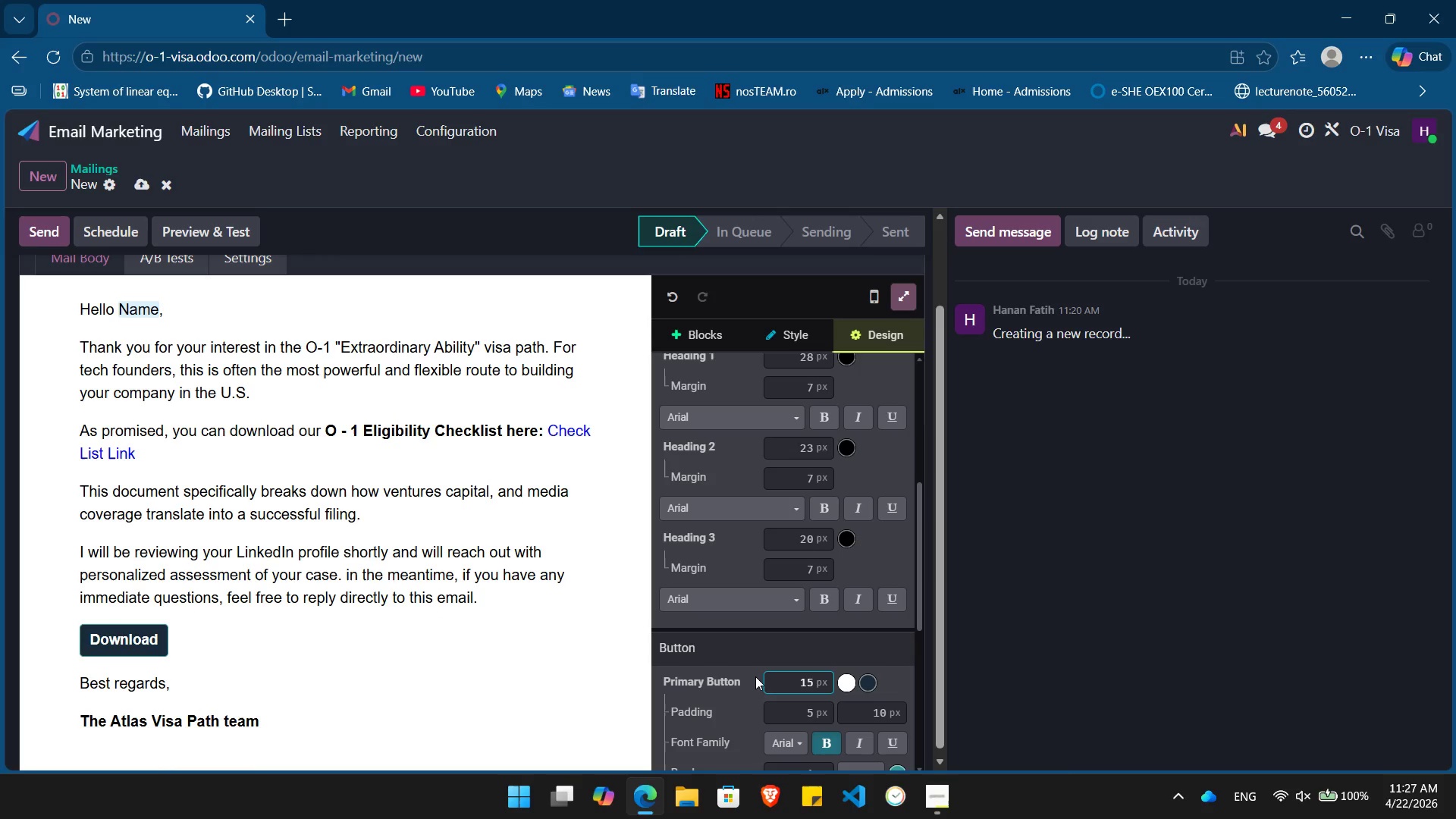 
scroll: coordinate [909, 702], scroll_direction: down, amount: 2.0
 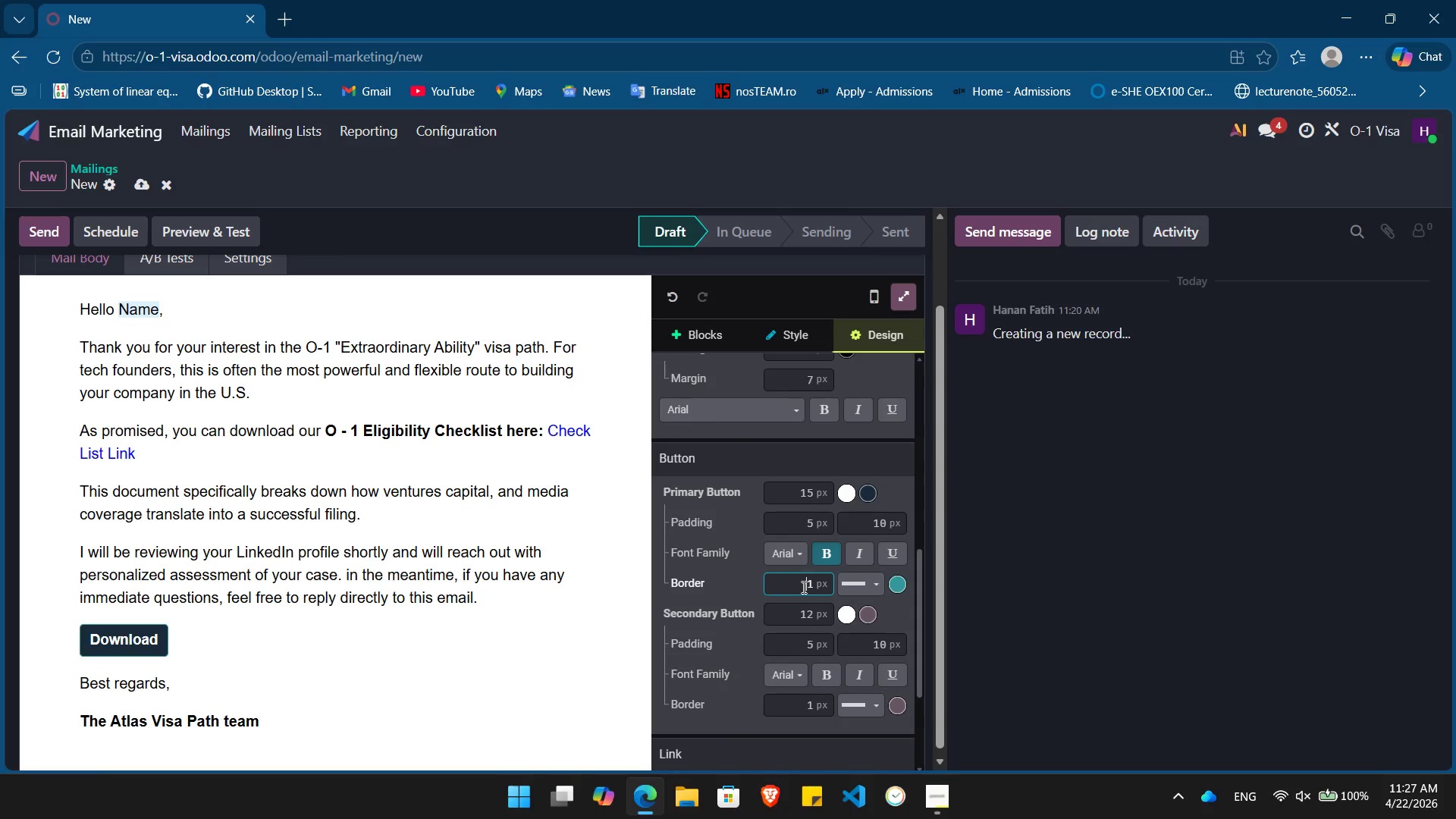 
key(Delete)
 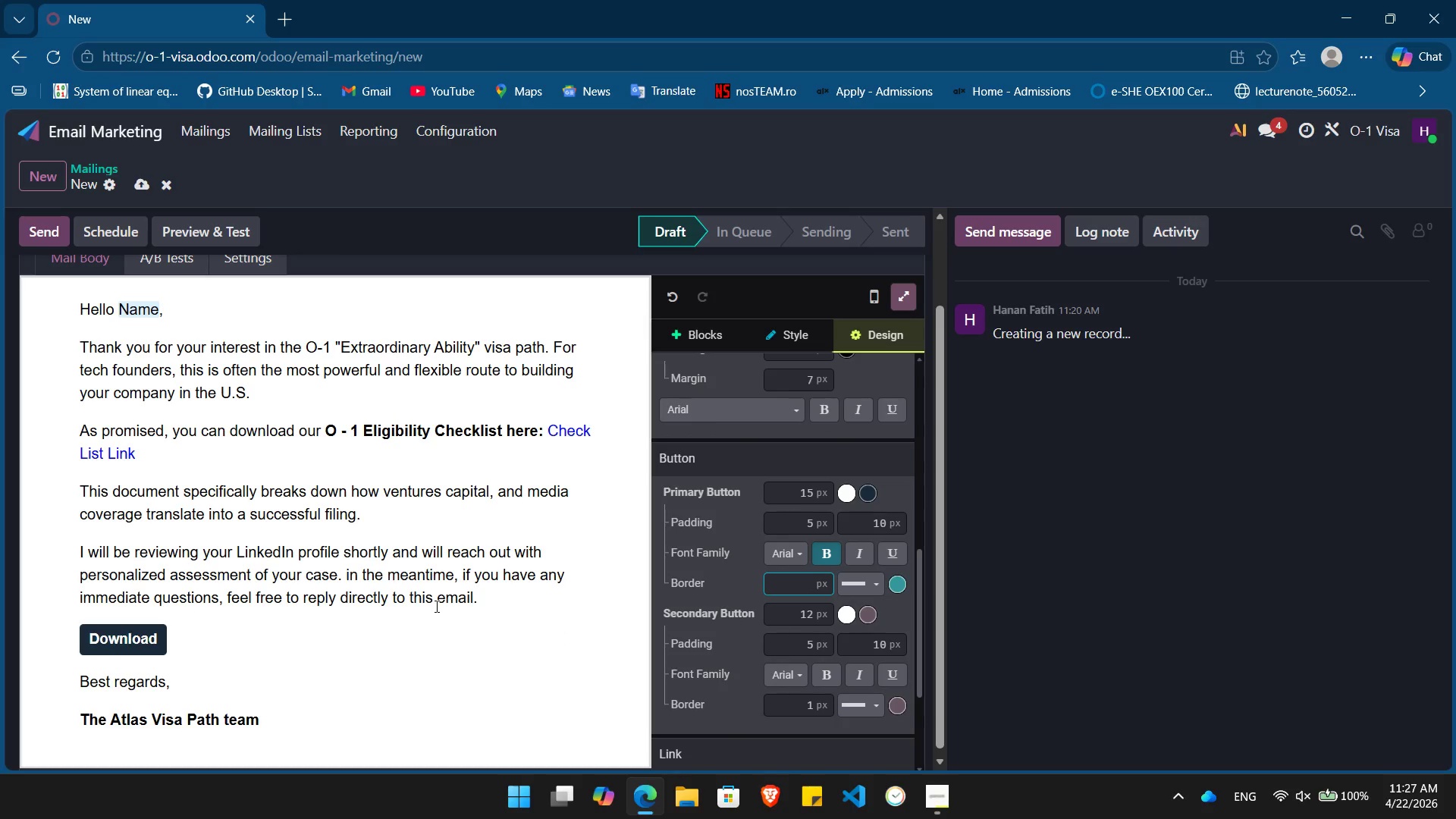 
left_click([437, 607])
 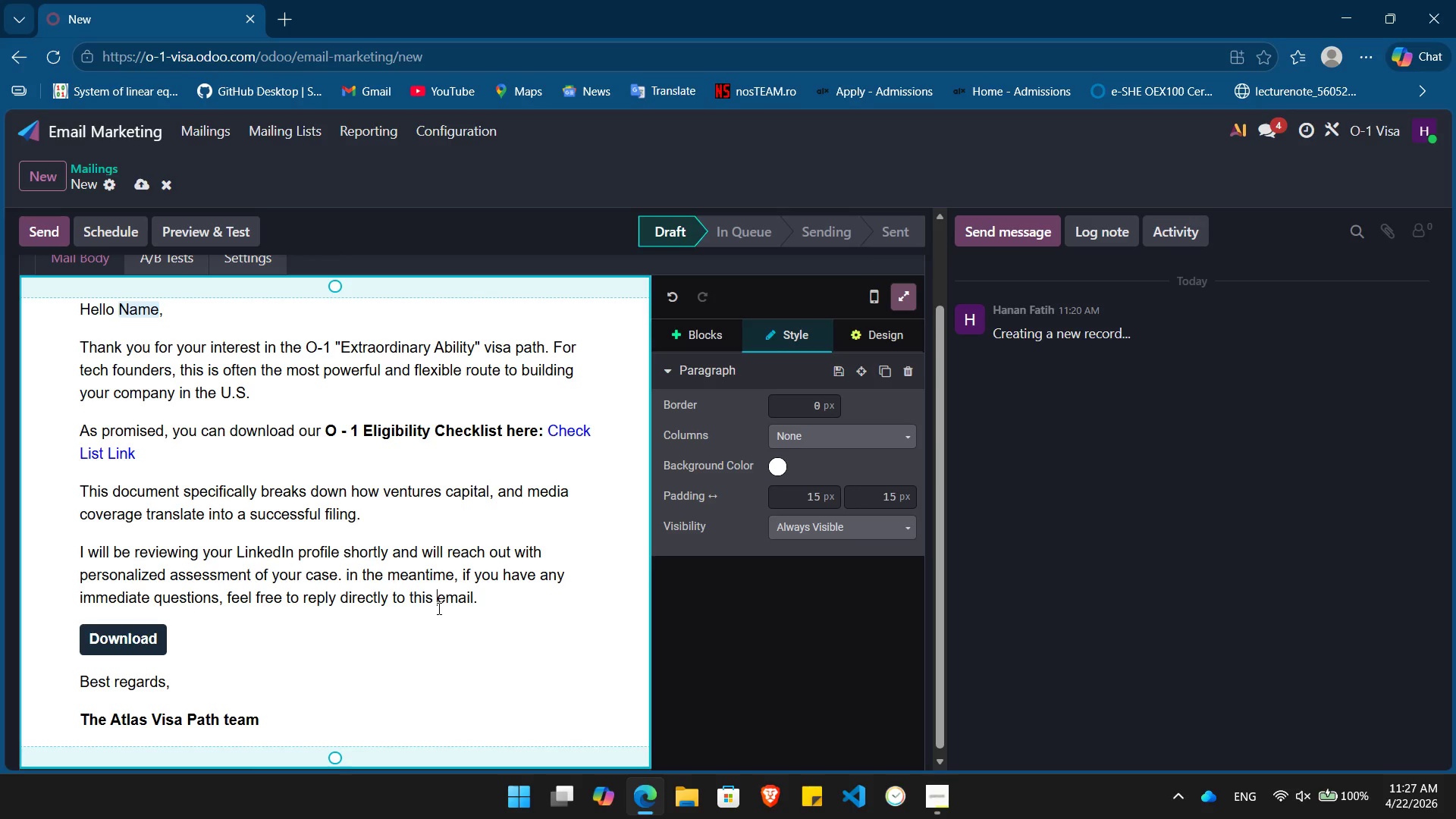 
wait(14.59)
 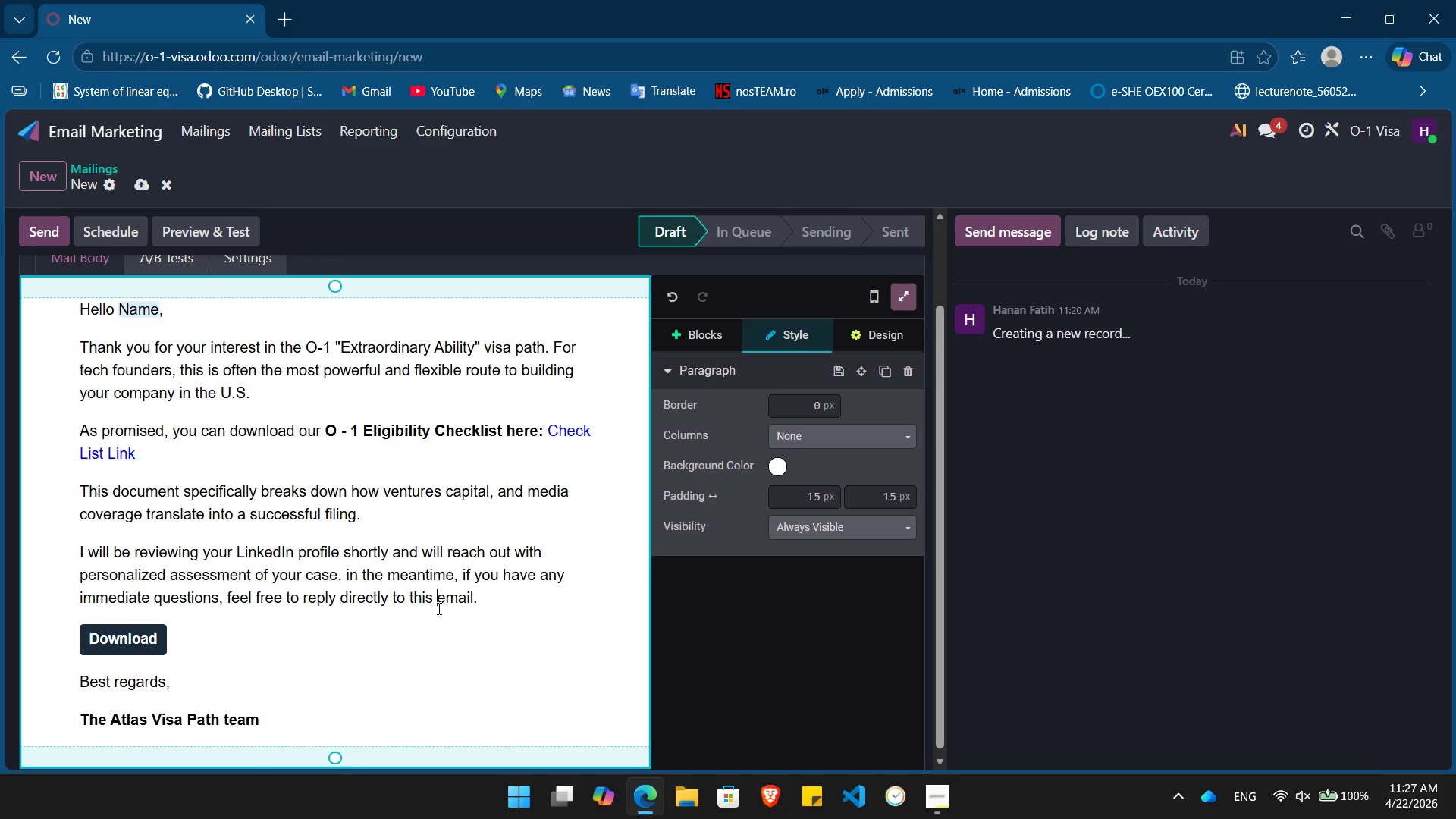 
left_click([706, 336])
 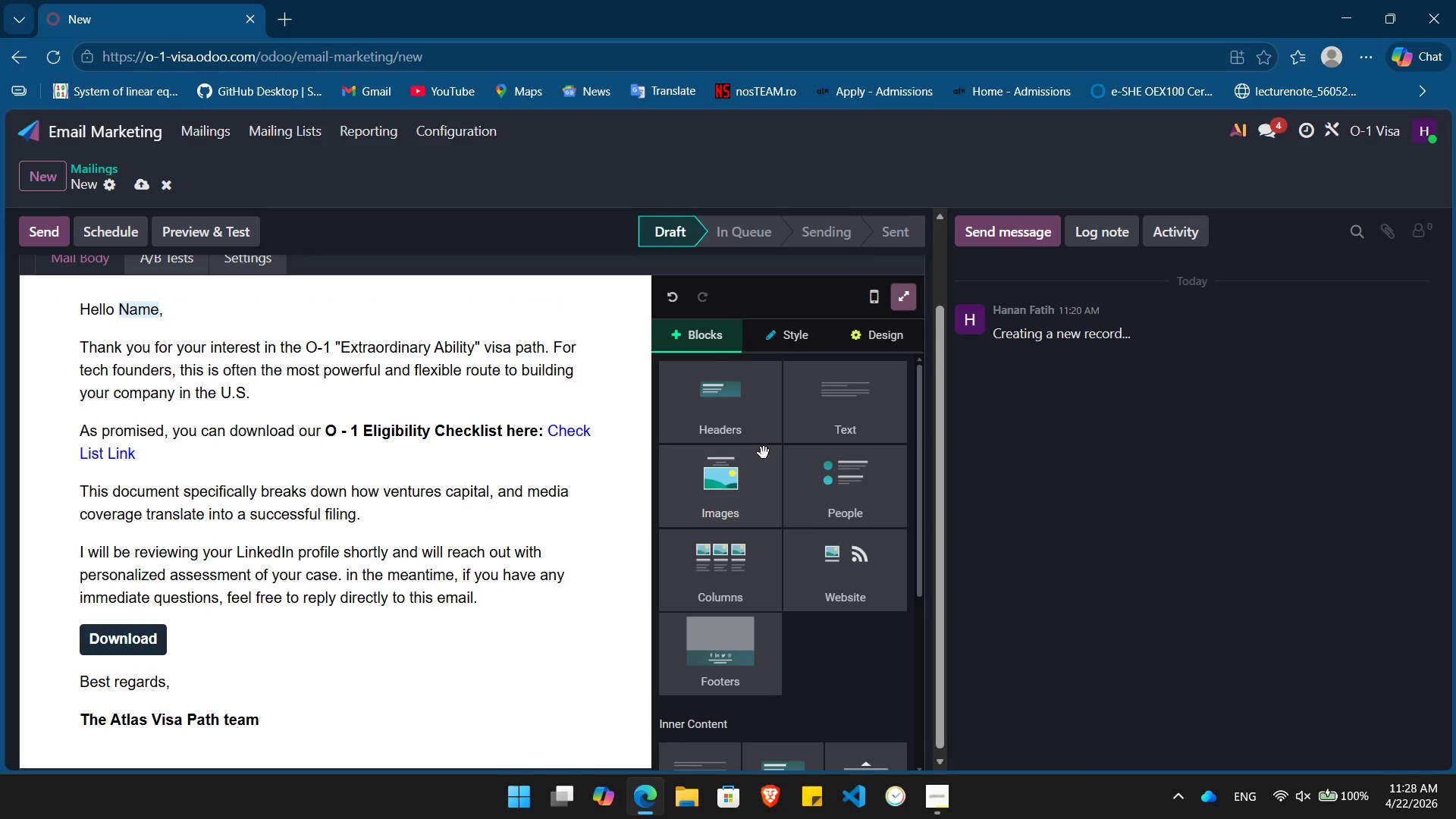 
scroll: coordinate [764, 453], scroll_direction: down, amount: 1.0
 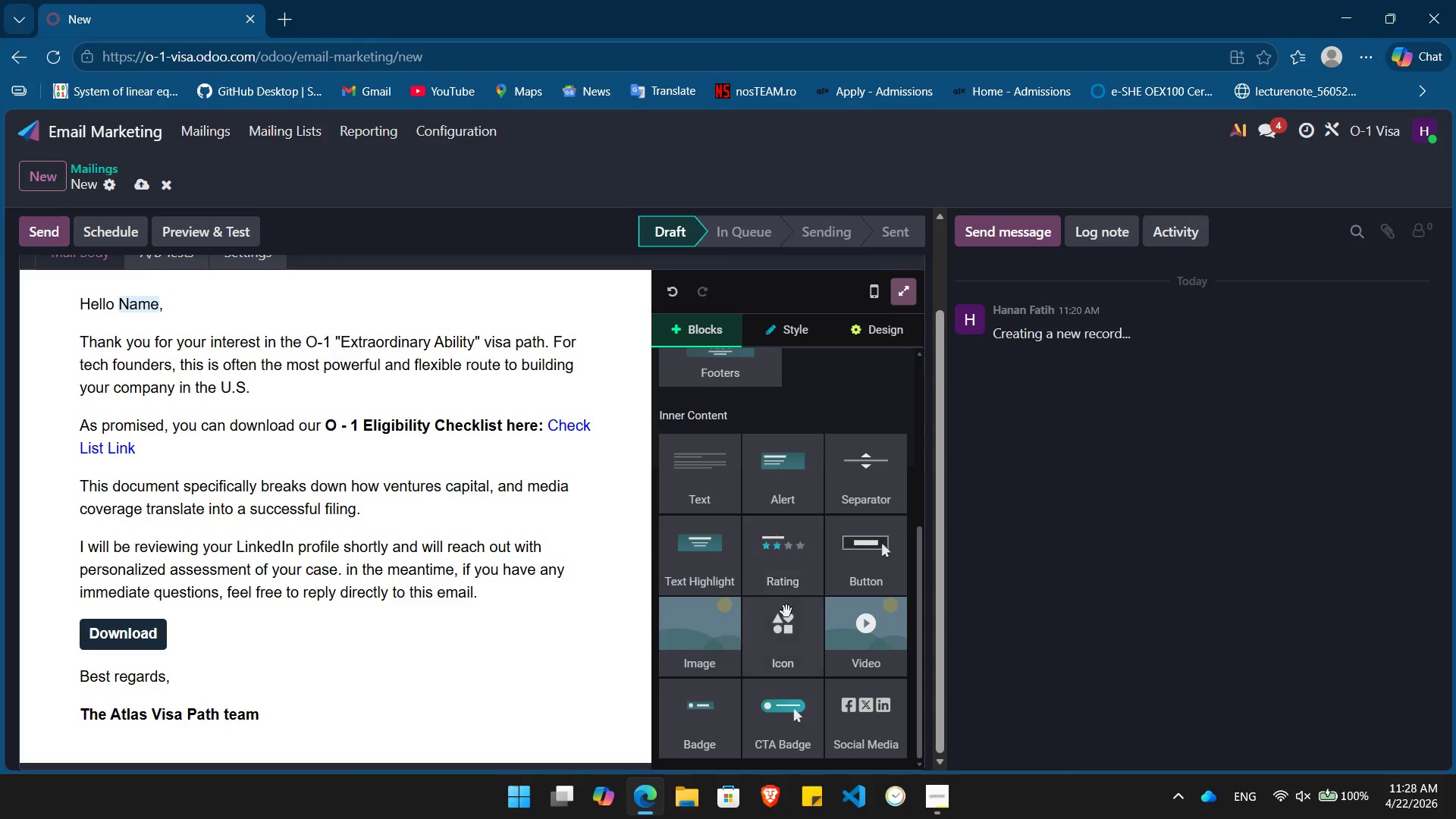 
scroll: coordinate [788, 502], scroll_direction: up, amount: 4.0
 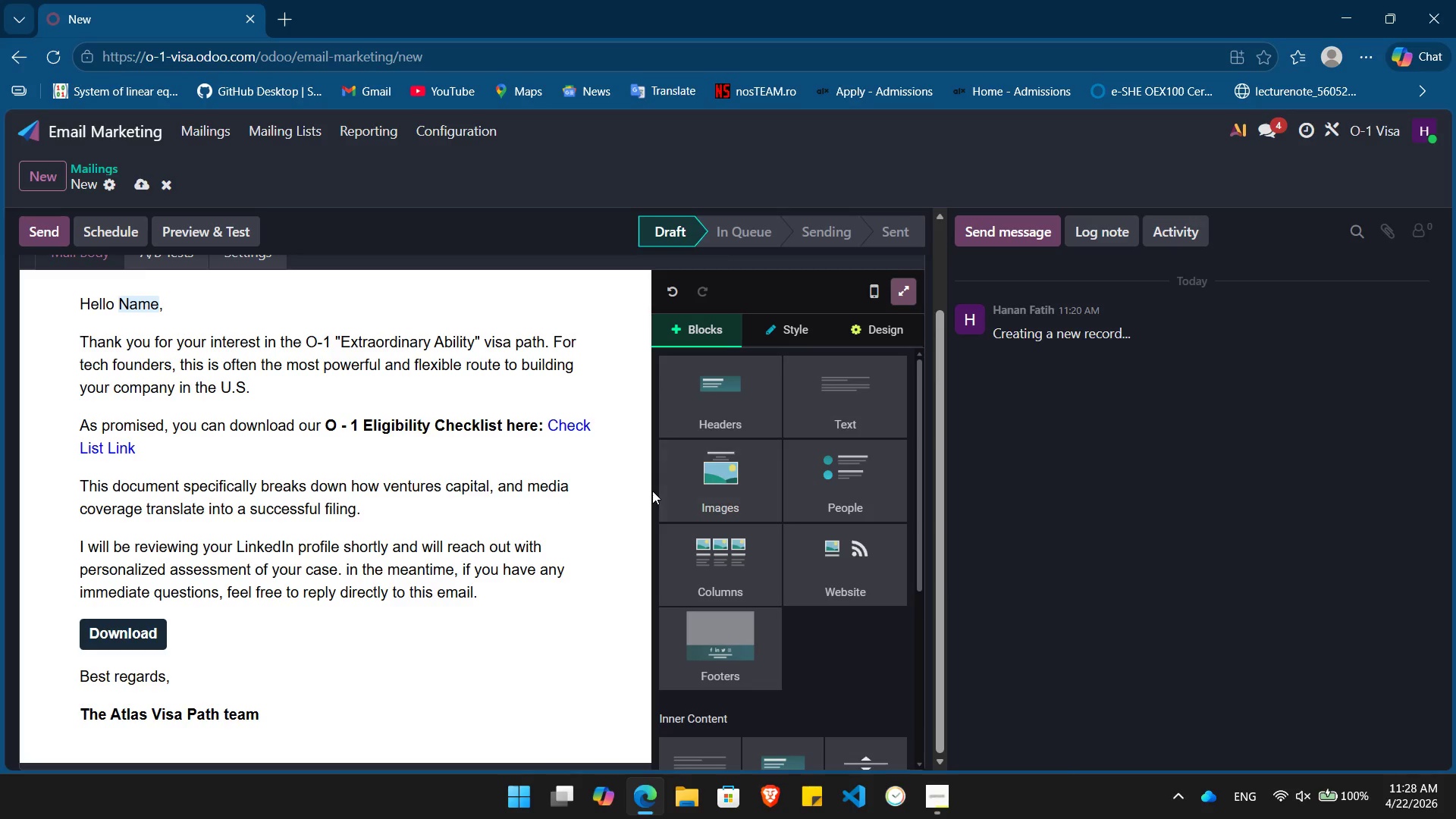 
left_click([726, 485])
 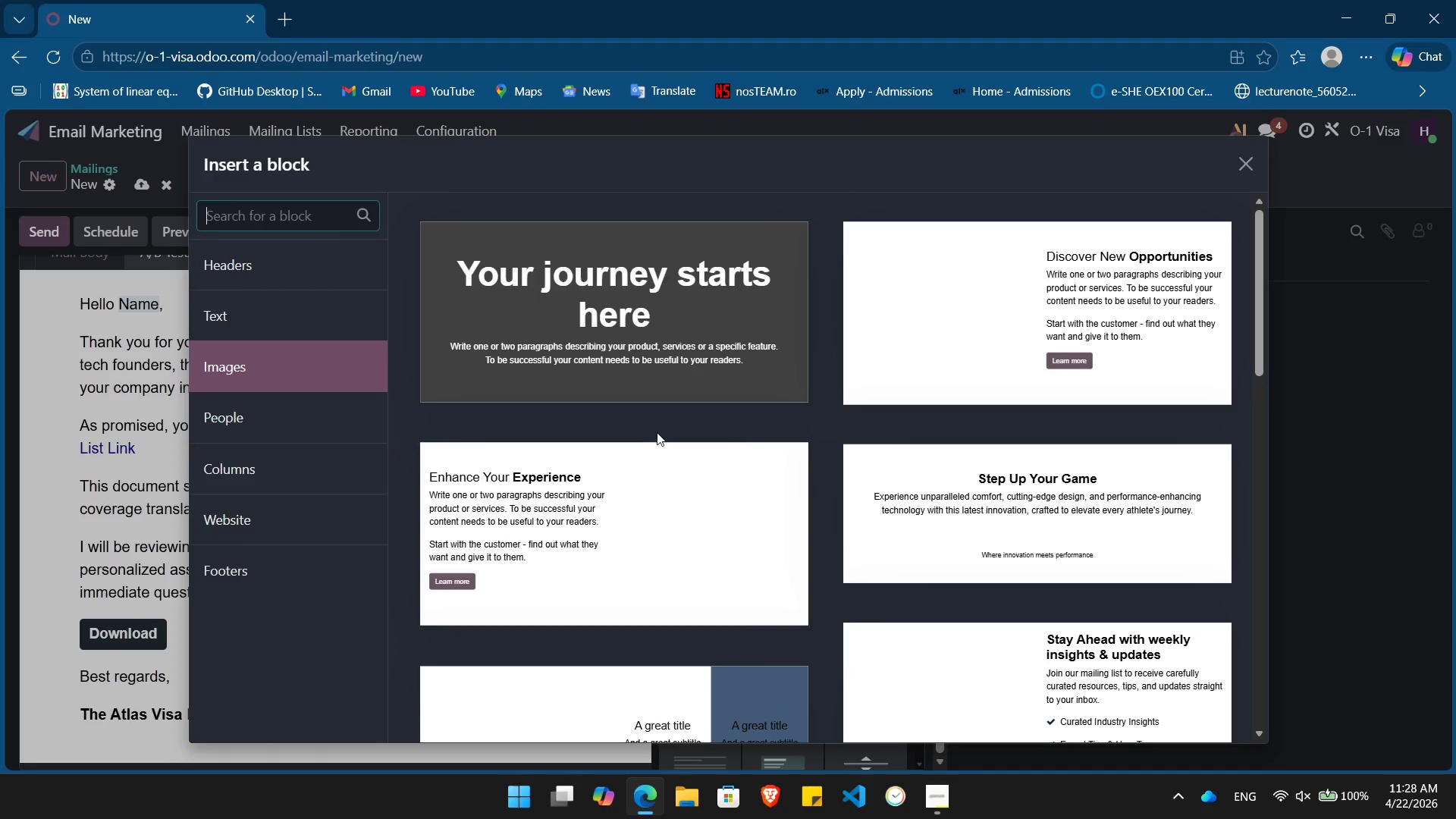 
scroll: coordinate [658, 432], scroll_direction: down, amount: 5.0
 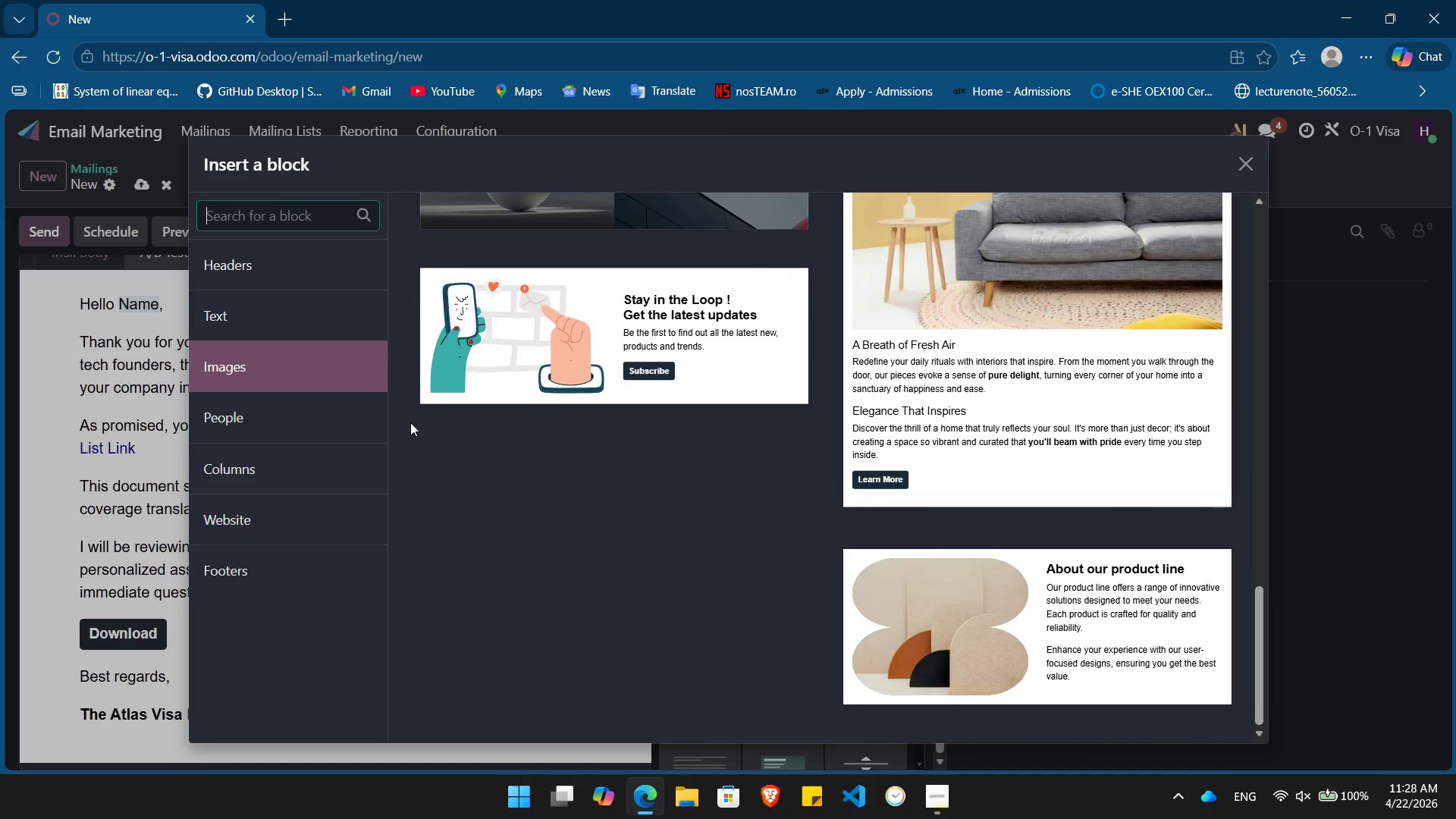 
left_click([300, 325])
 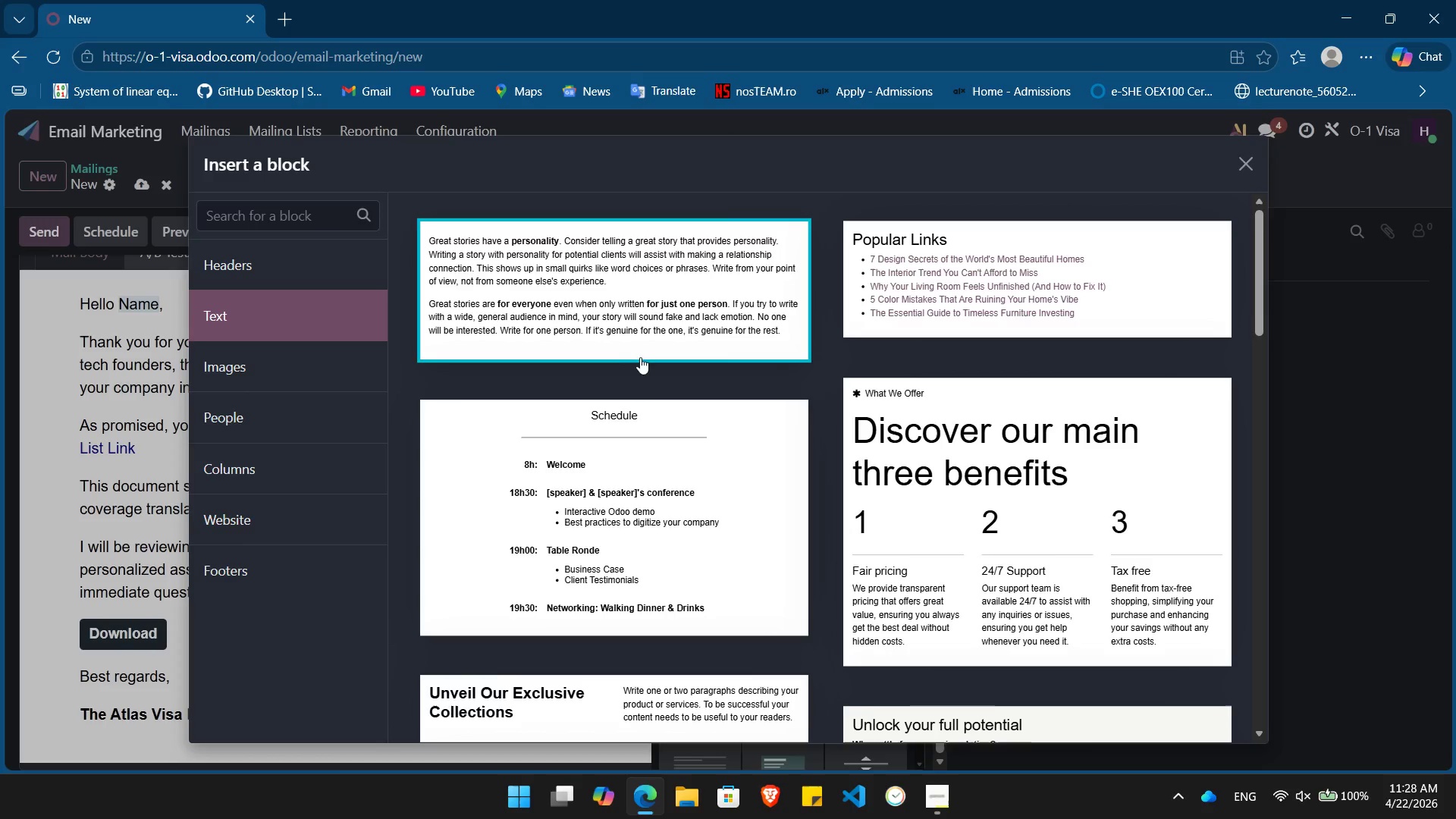 
scroll: coordinate [641, 358], scroll_direction: down, amount: 13.0
 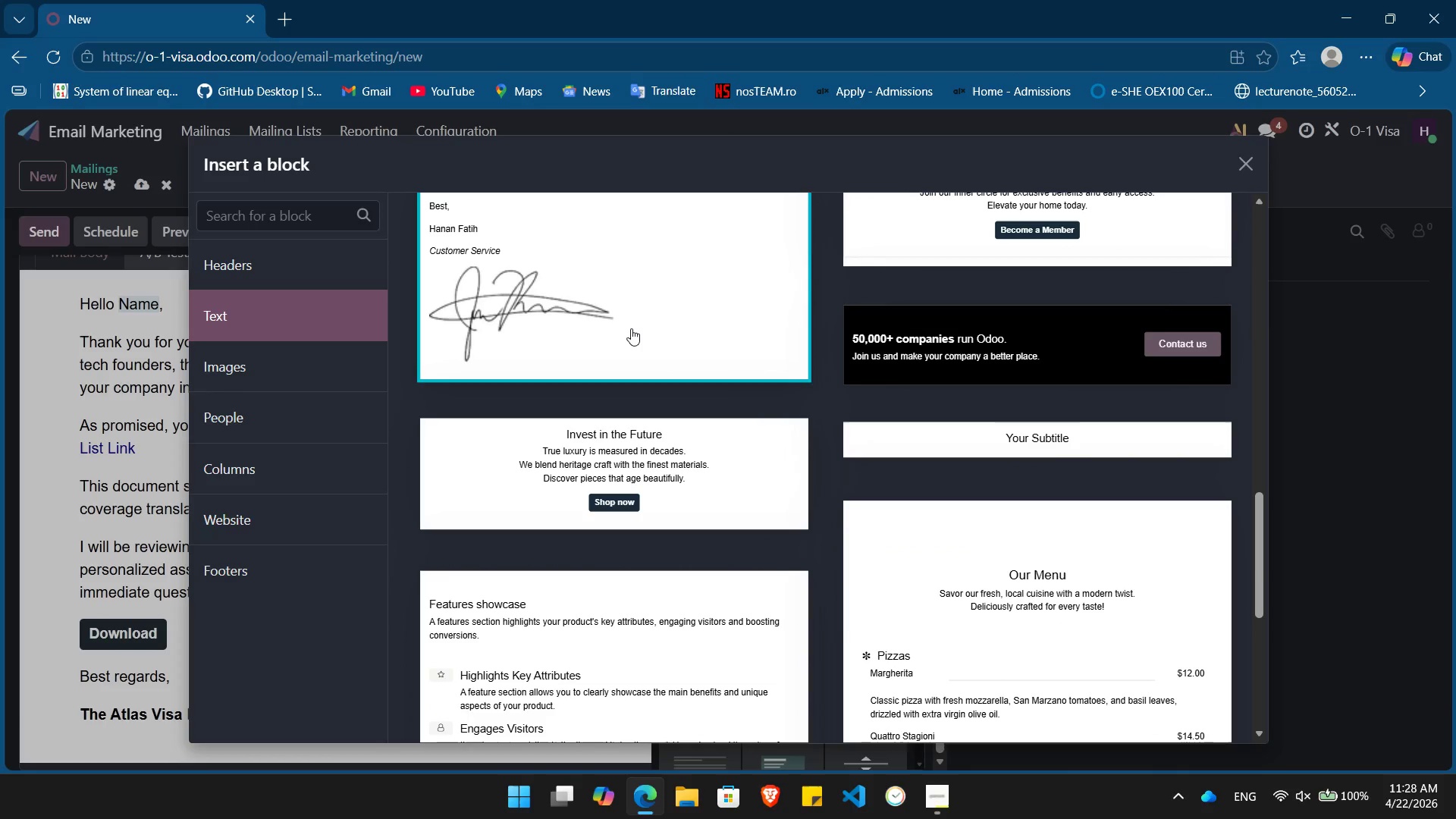 
left_click([631, 328])
 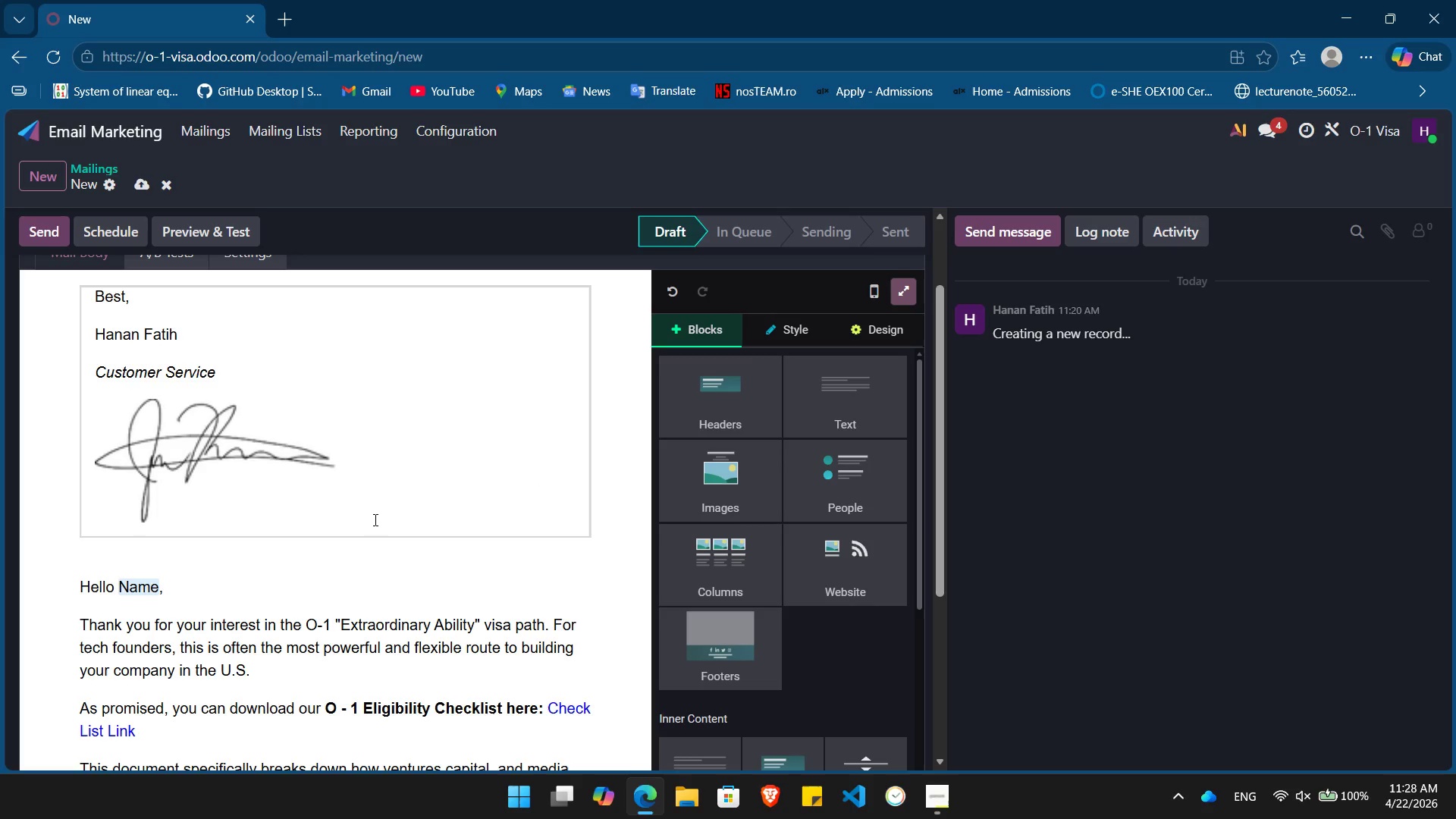 
left_click([372, 513])
 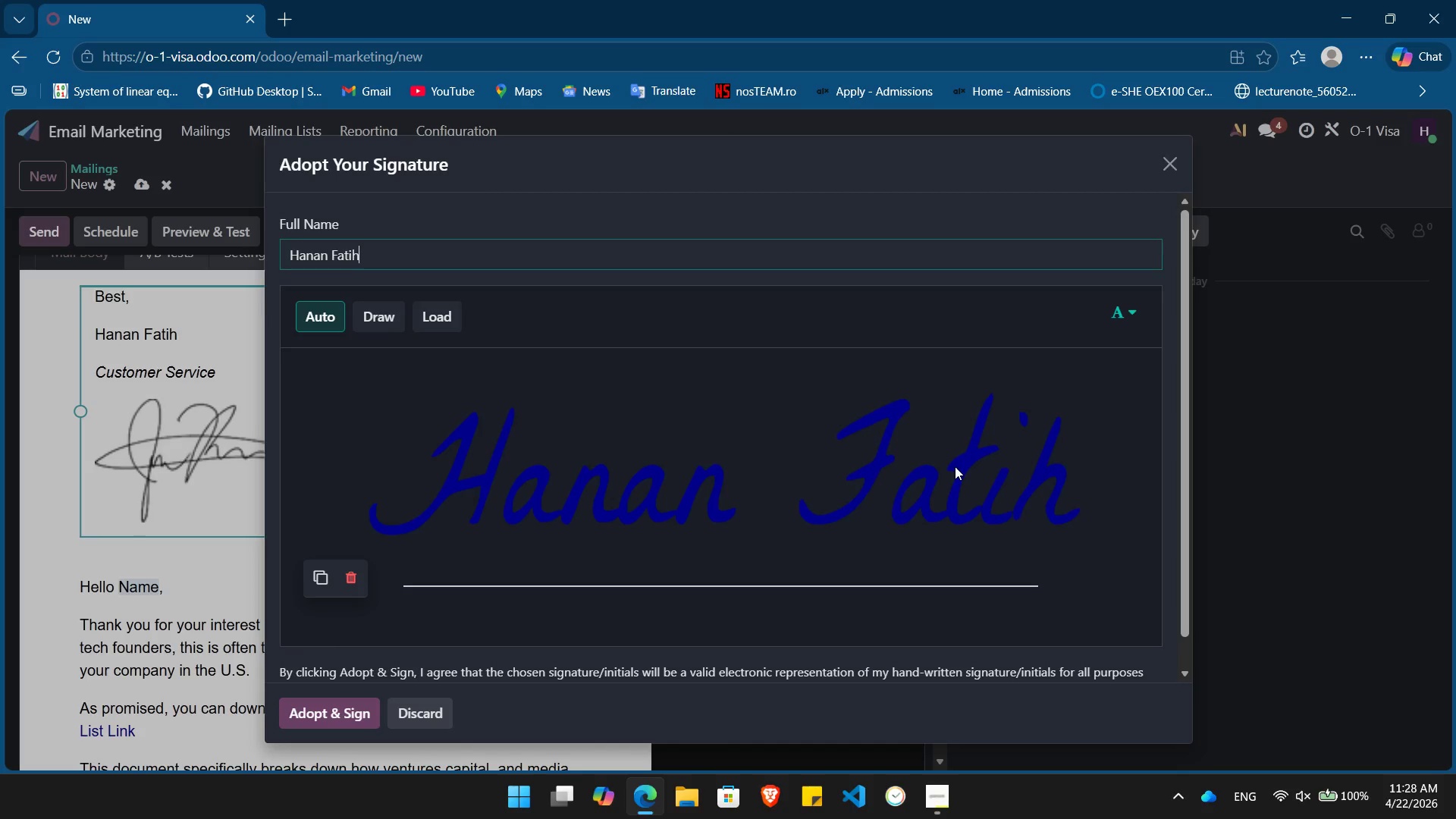 
hold_key(key=Backspace, duration=0.95)
 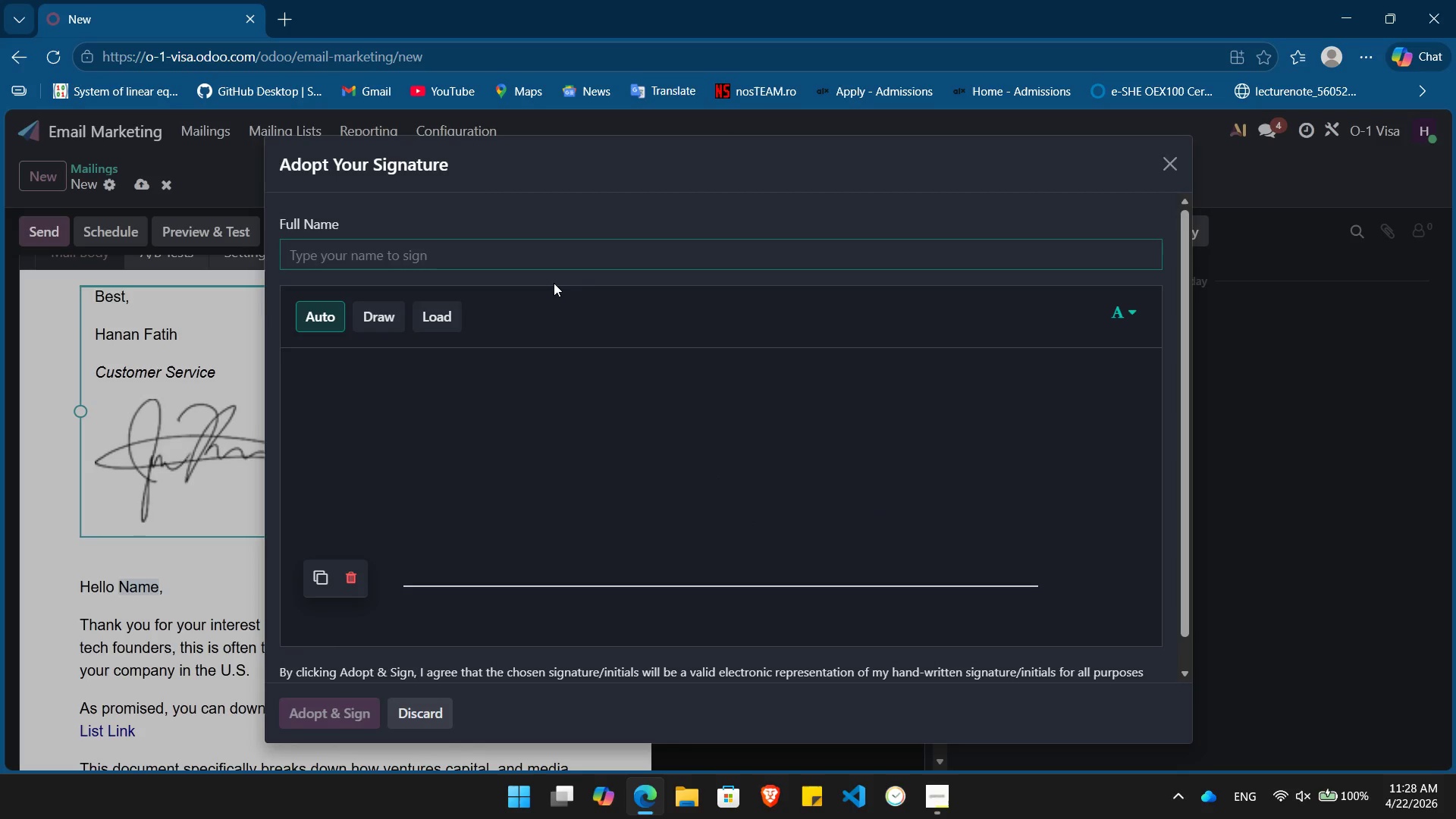 
type(Atlas Visa Path)
 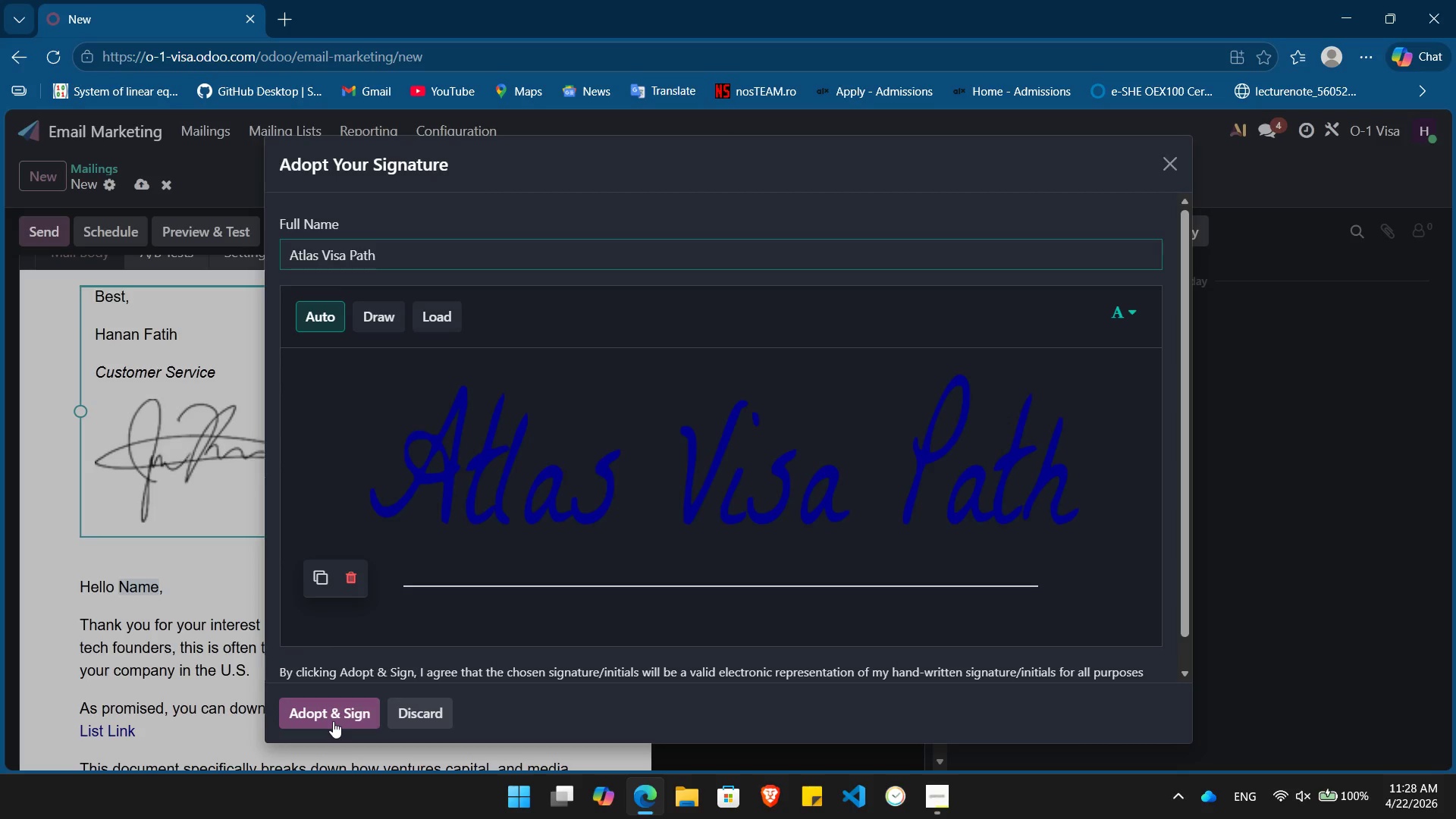 
wait(5.38)
 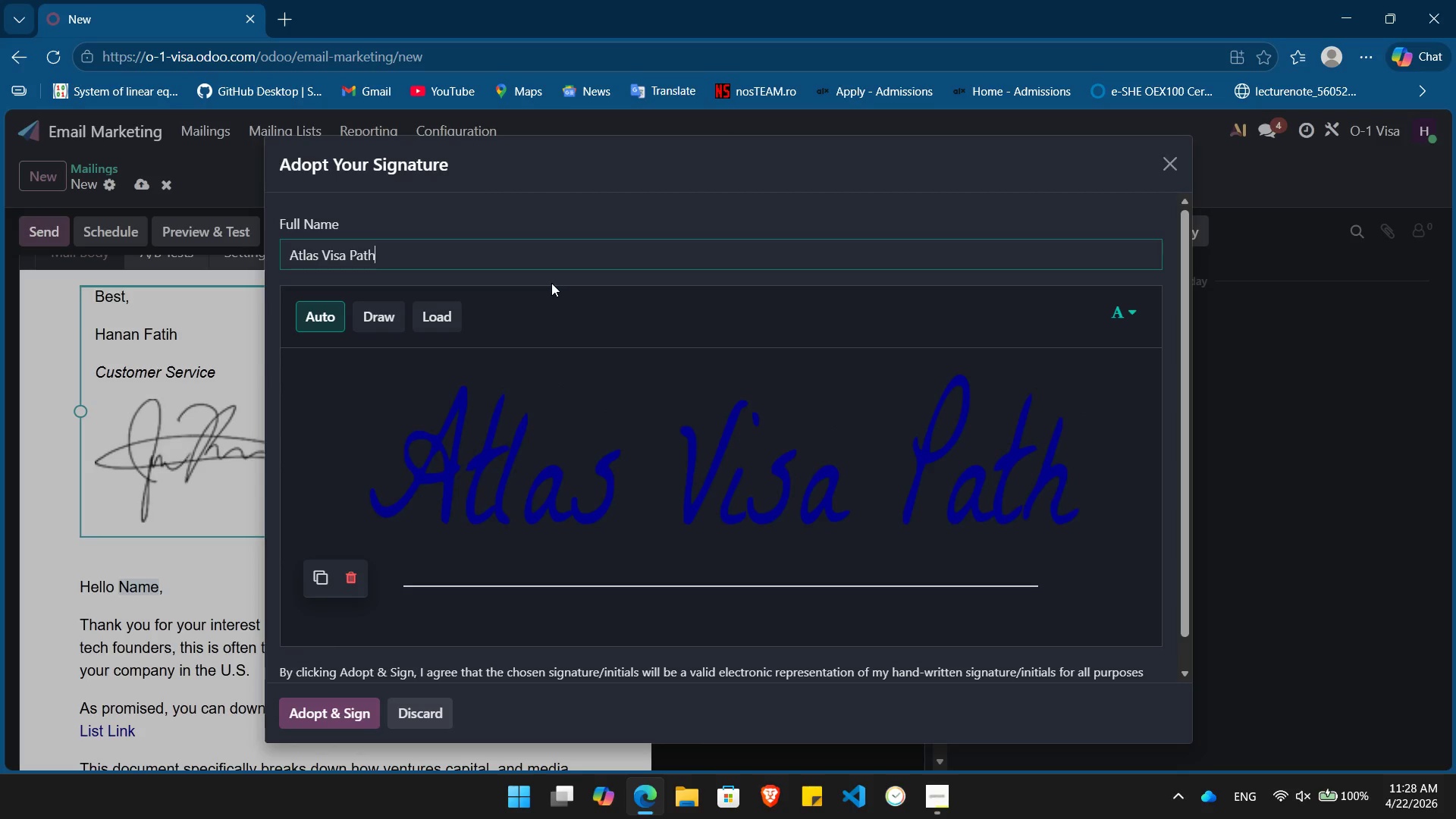 
left_click([333, 721])
 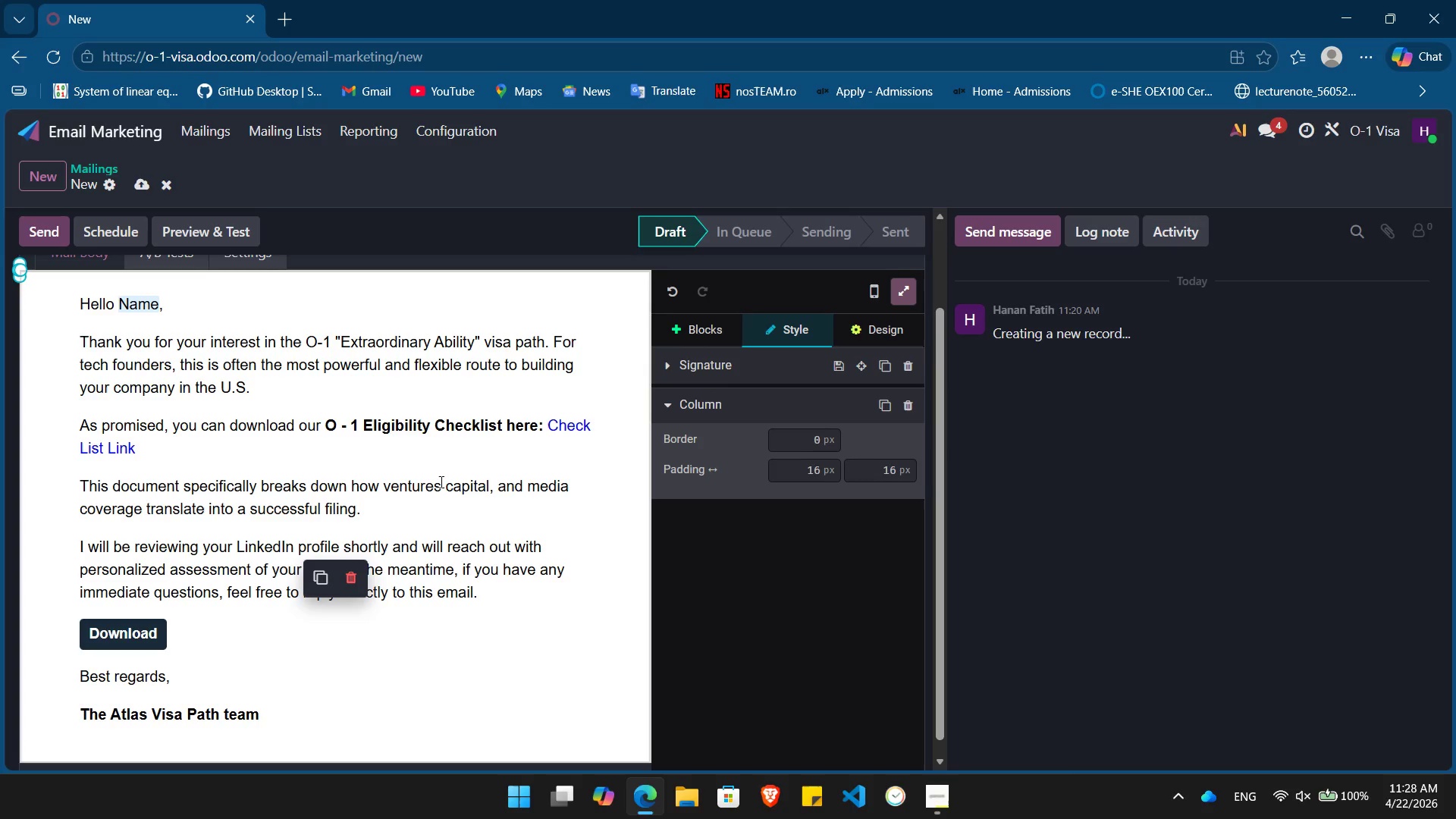 
scroll: coordinate [440, 482], scroll_direction: down, amount: 1.0
 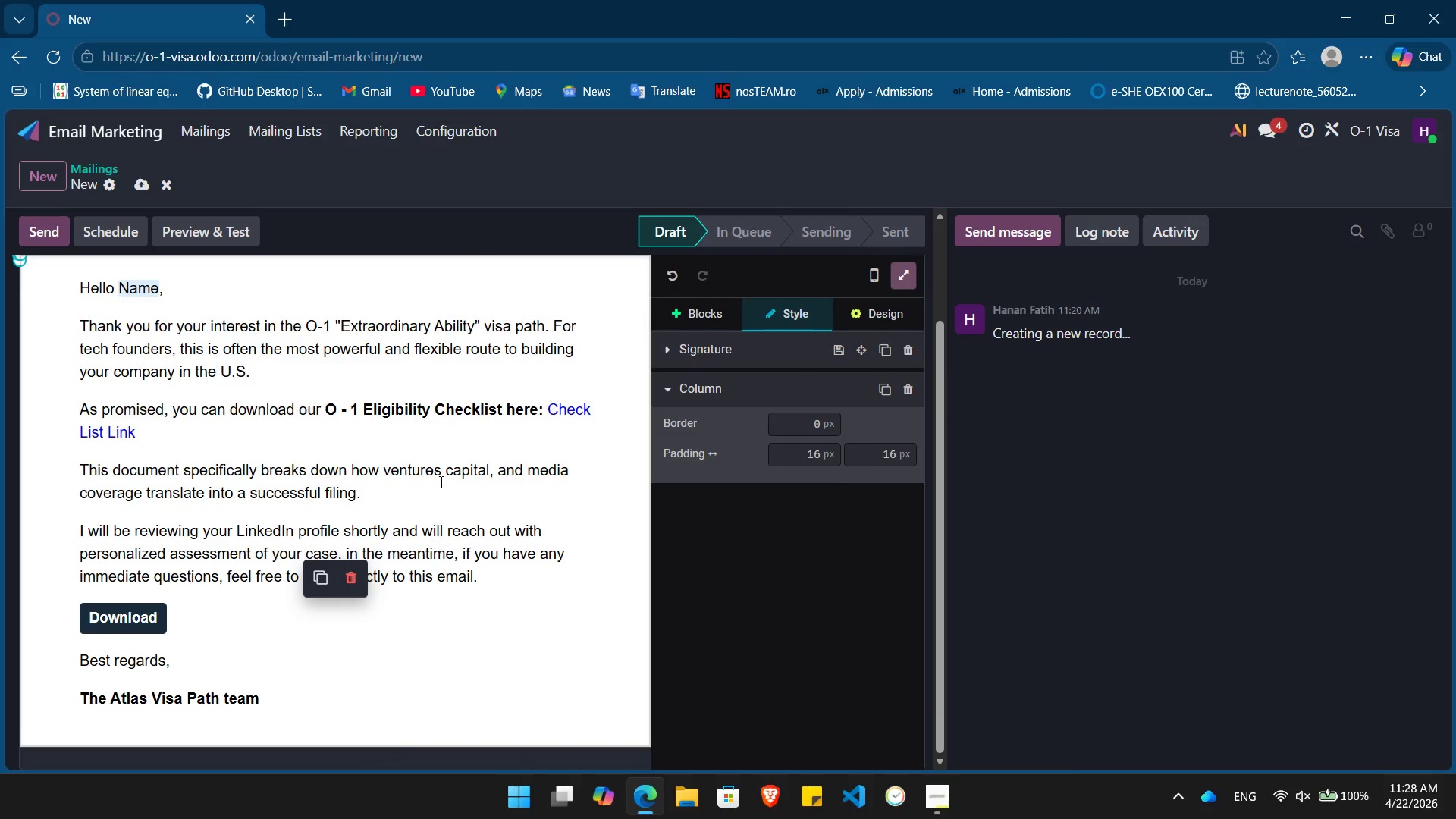 
scroll: coordinate [440, 482], scroll_direction: up, amount: 5.0
 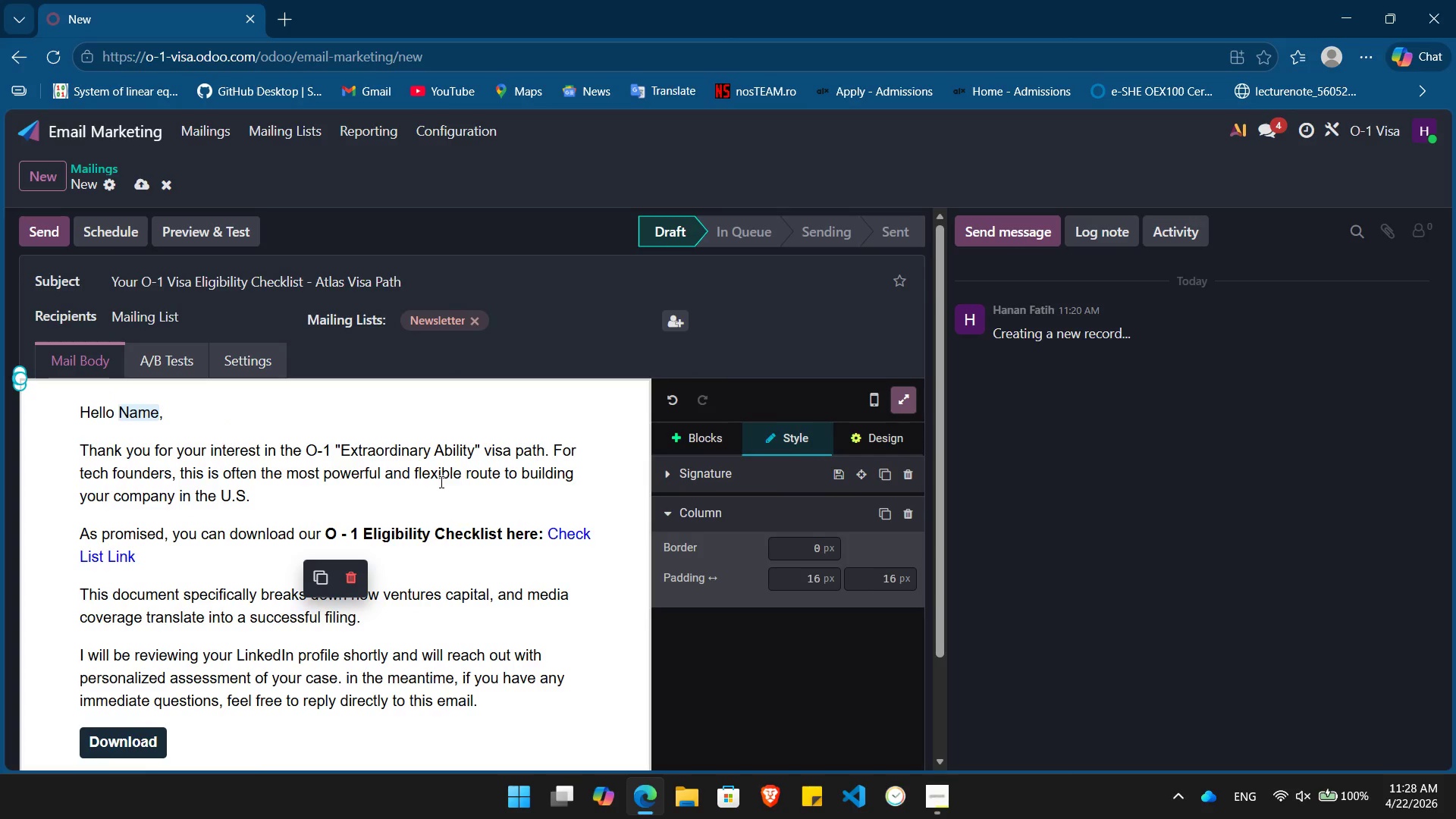 
scroll: coordinate [440, 482], scroll_direction: down, amount: 5.0
 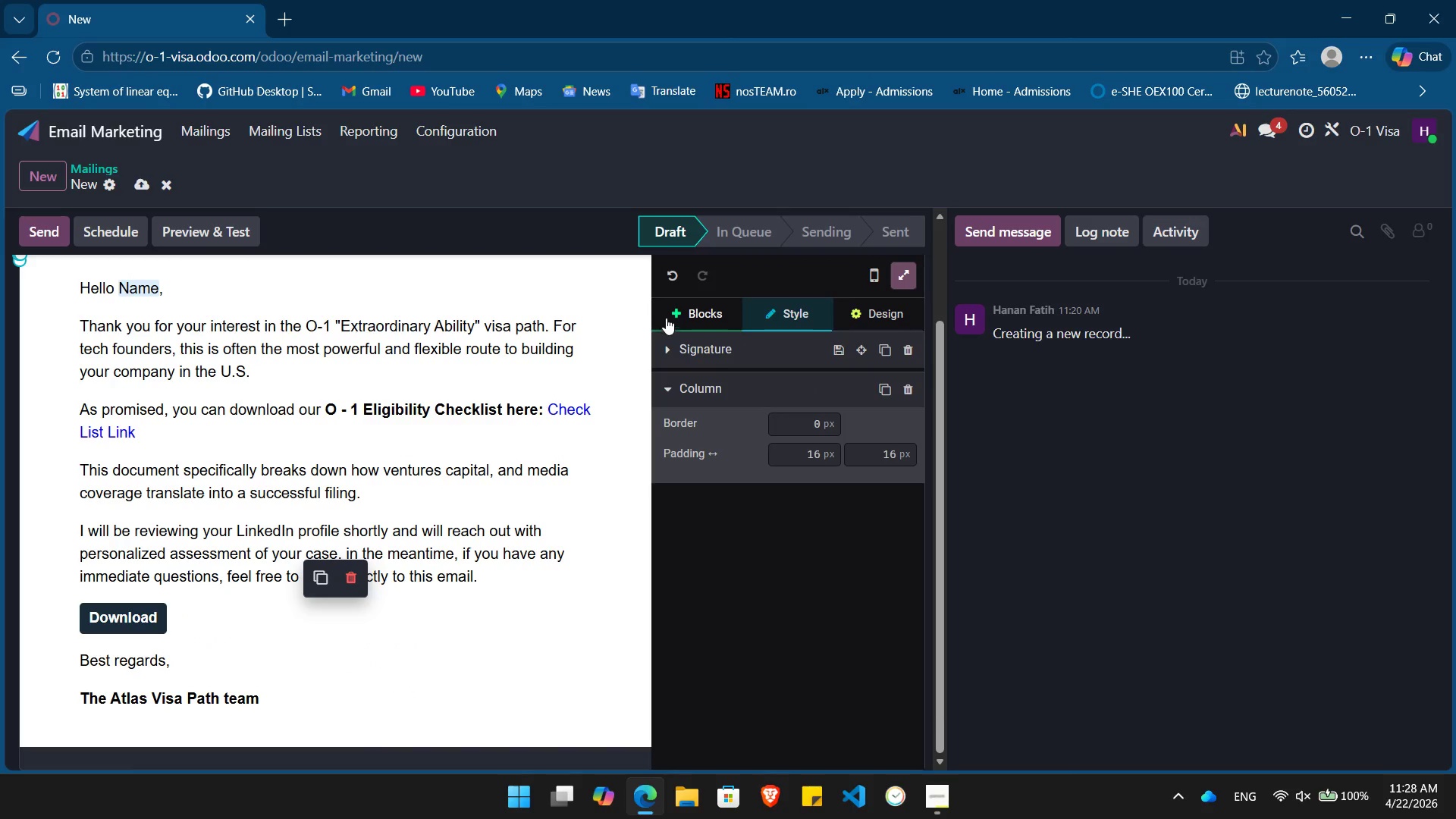 
left_click([682, 312])
 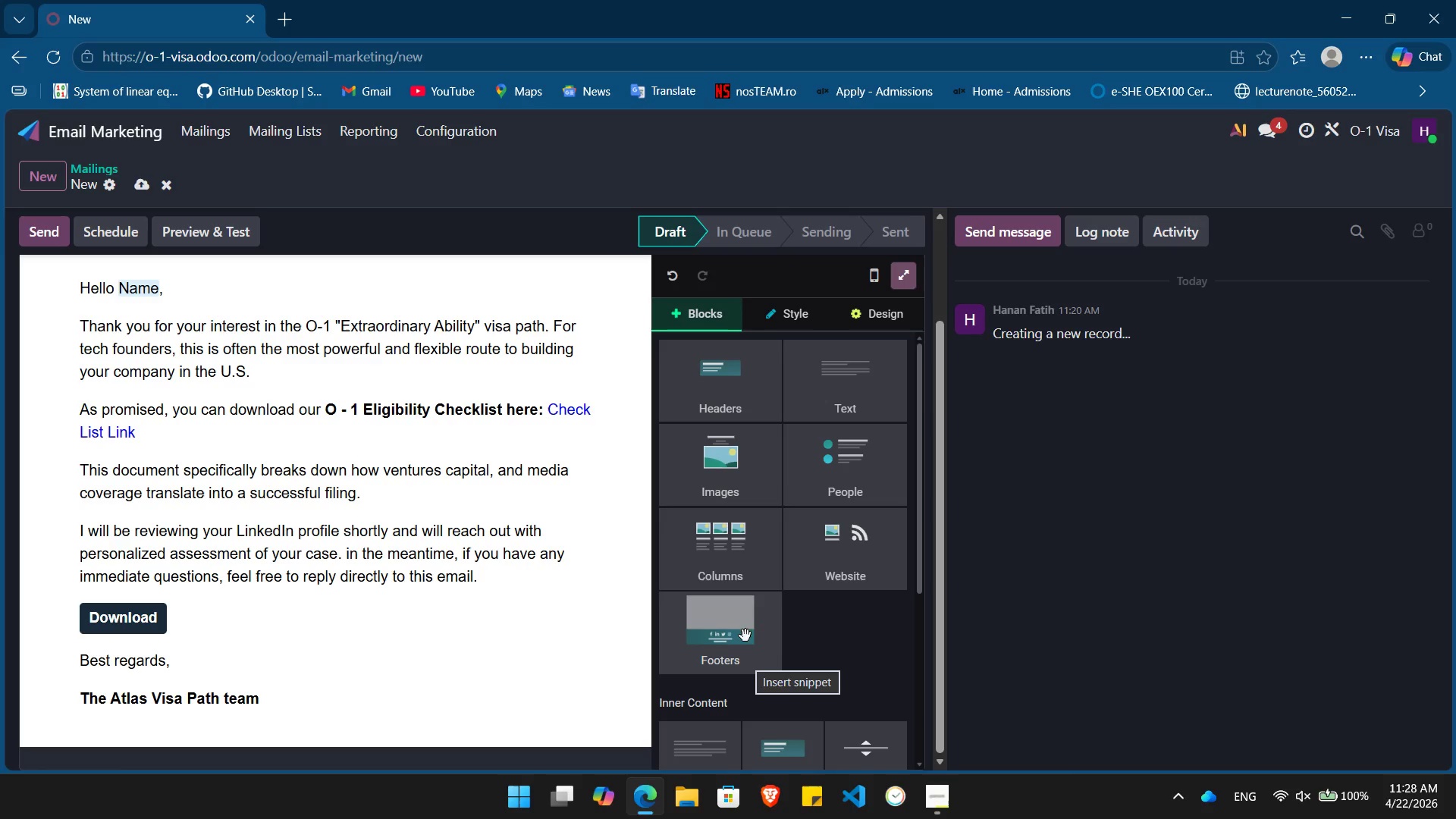 
left_click([864, 376])
 